 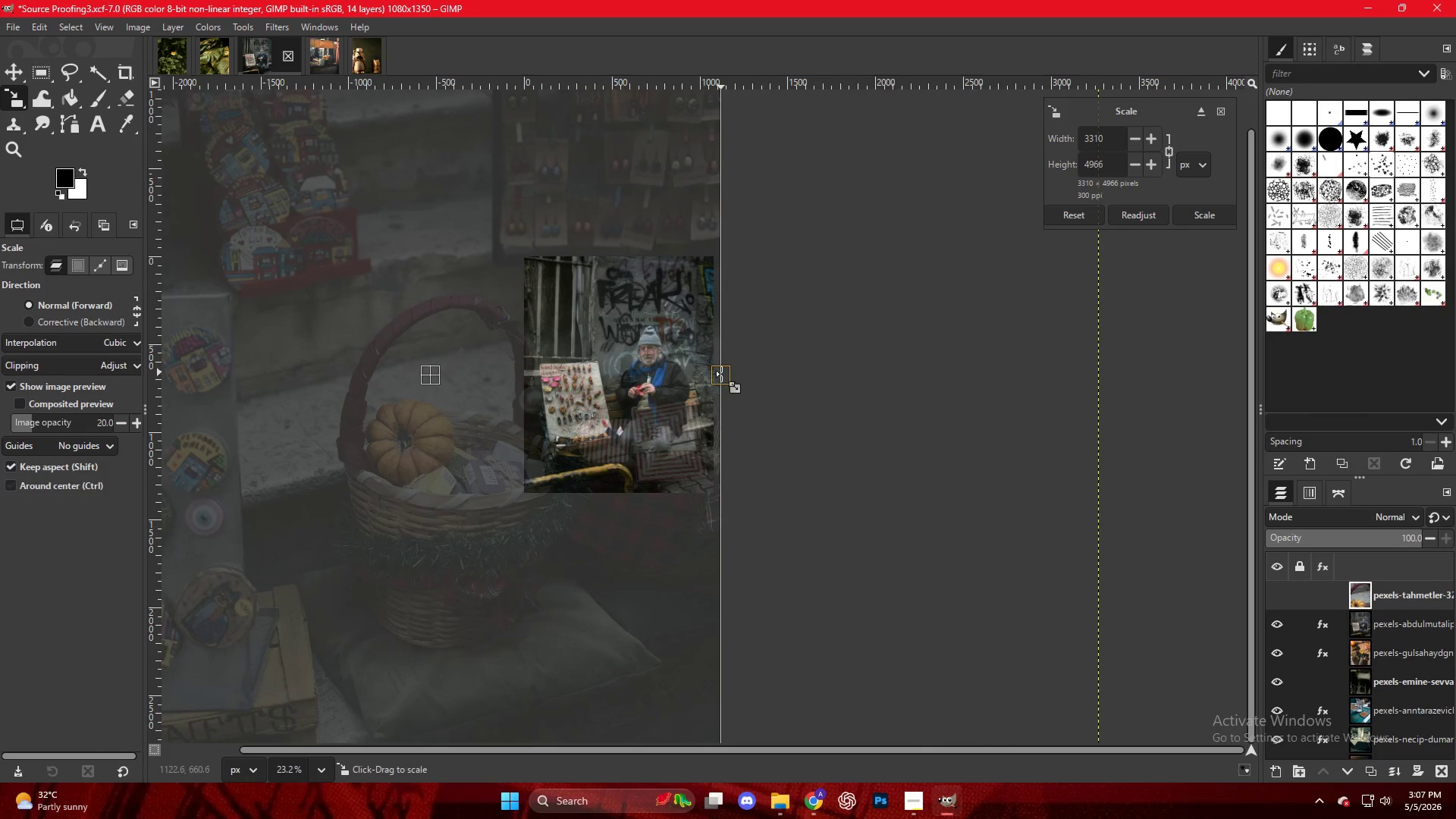 
key(Control+ControlLeft)
 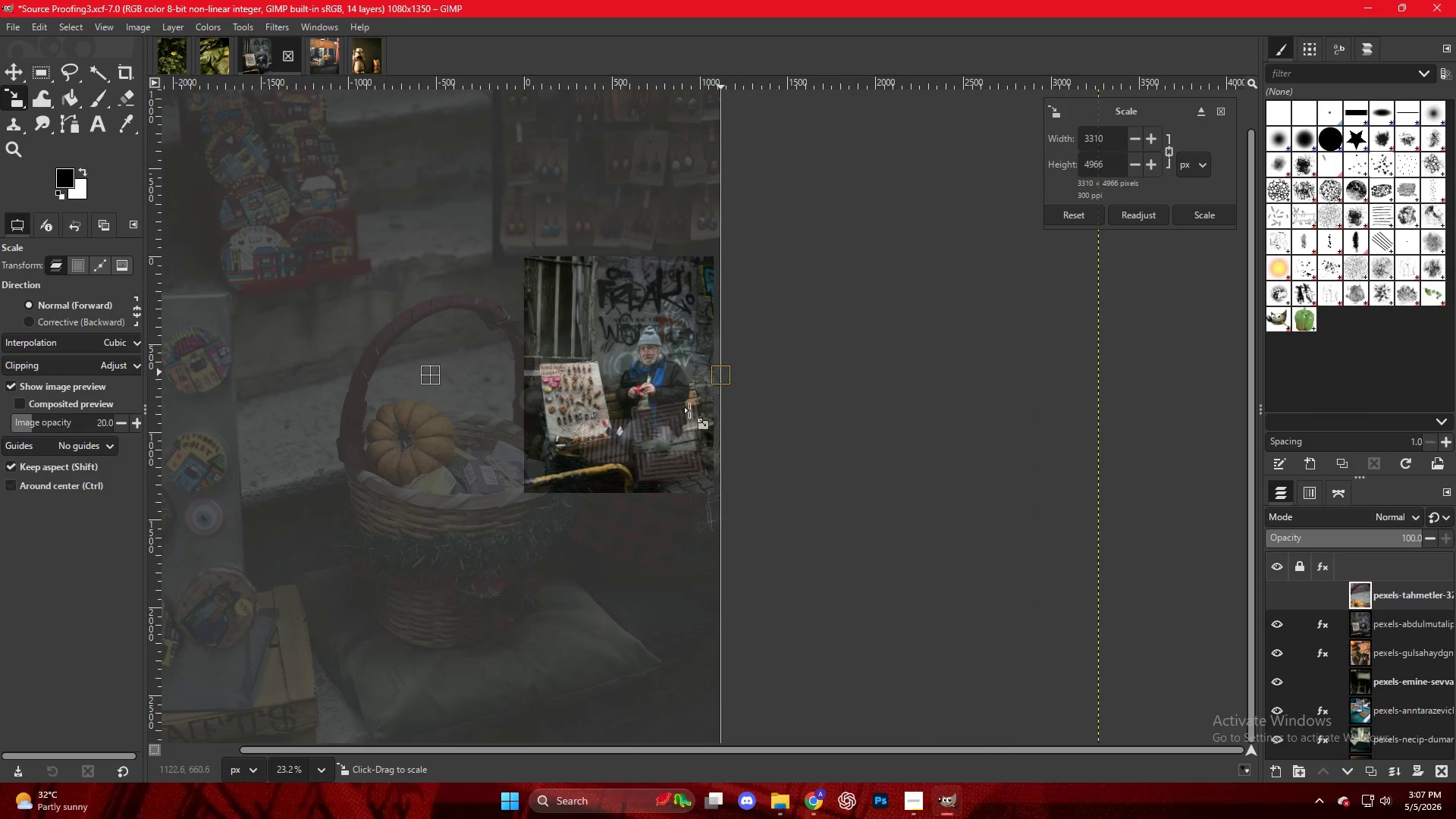 
scroll: coordinate [687, 412], scroll_direction: down, amount: 4.0
 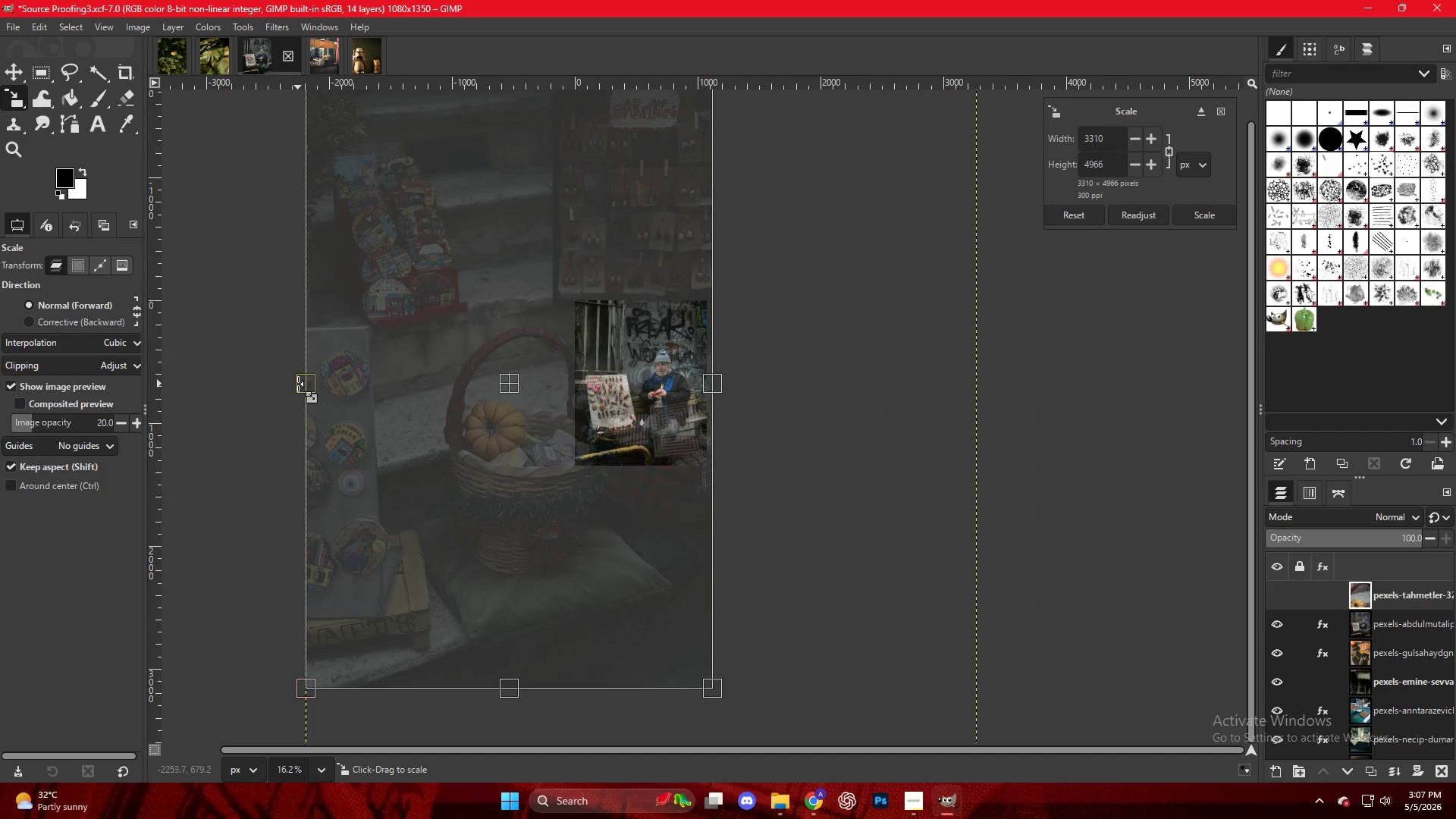 
left_click_drag(start_coordinate=[304, 387], to_coordinate=[572, 374])
 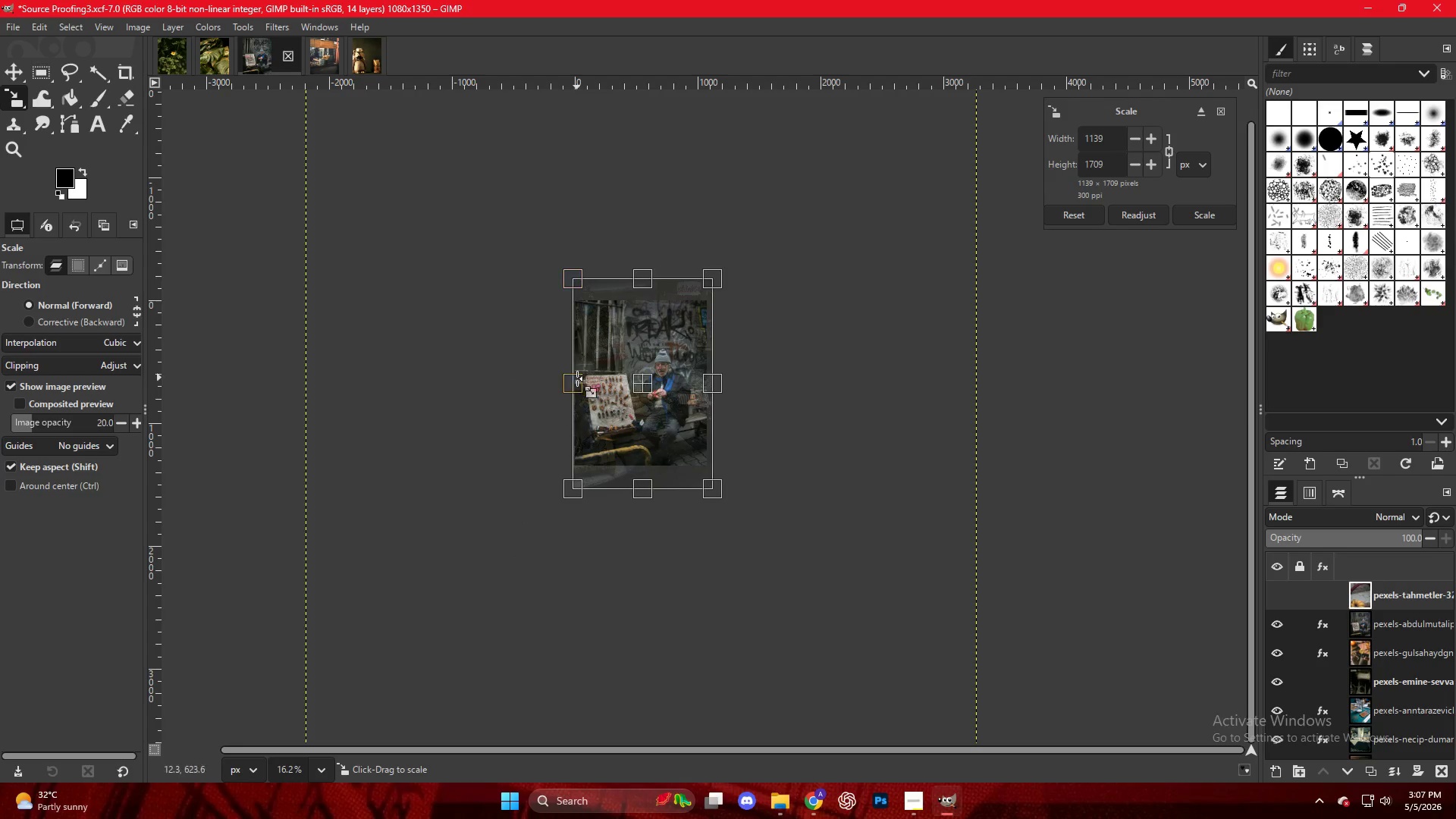 
hold_key(key=ControlLeft, duration=0.61)
 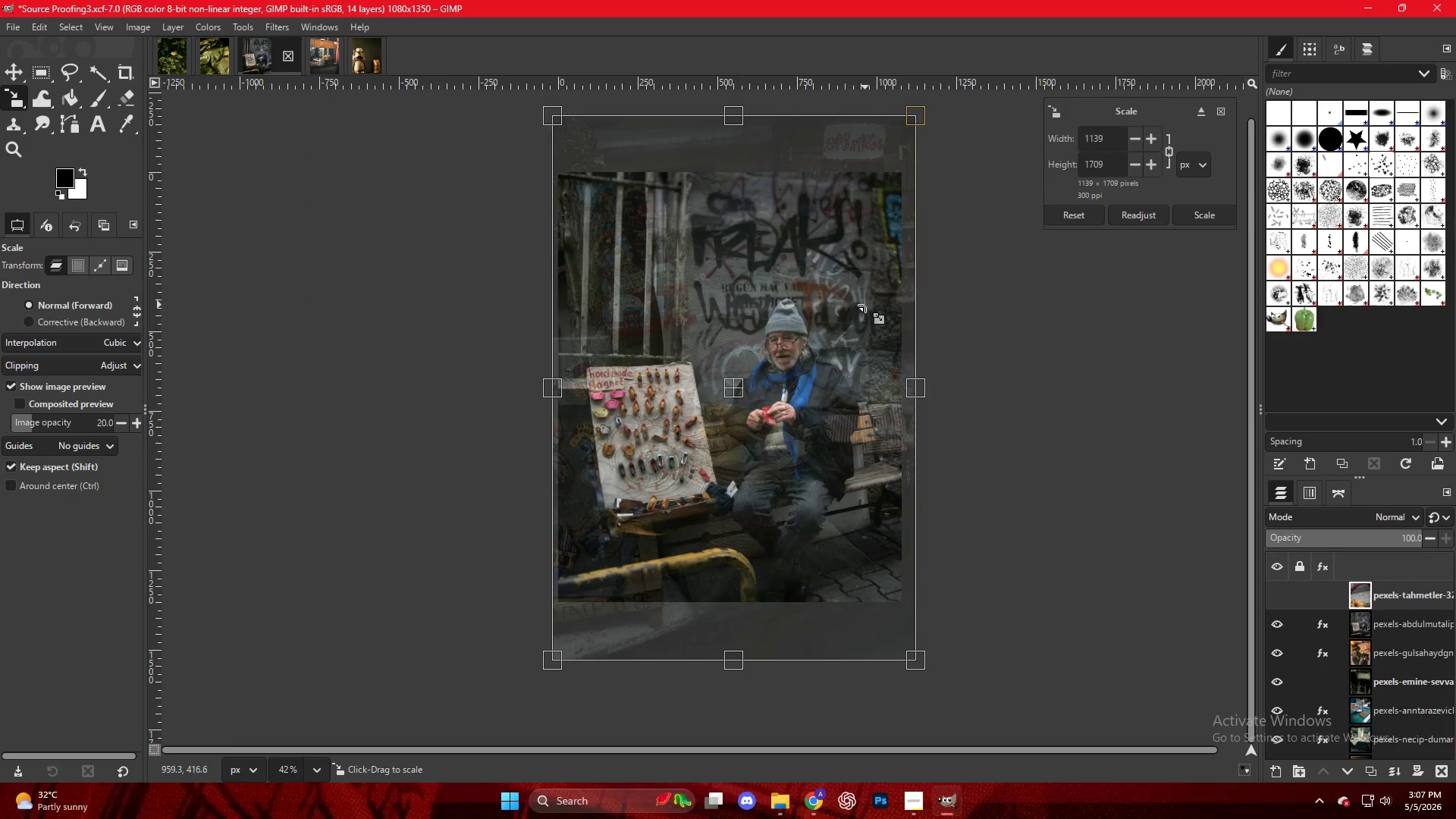 
left_click([845, 303])
 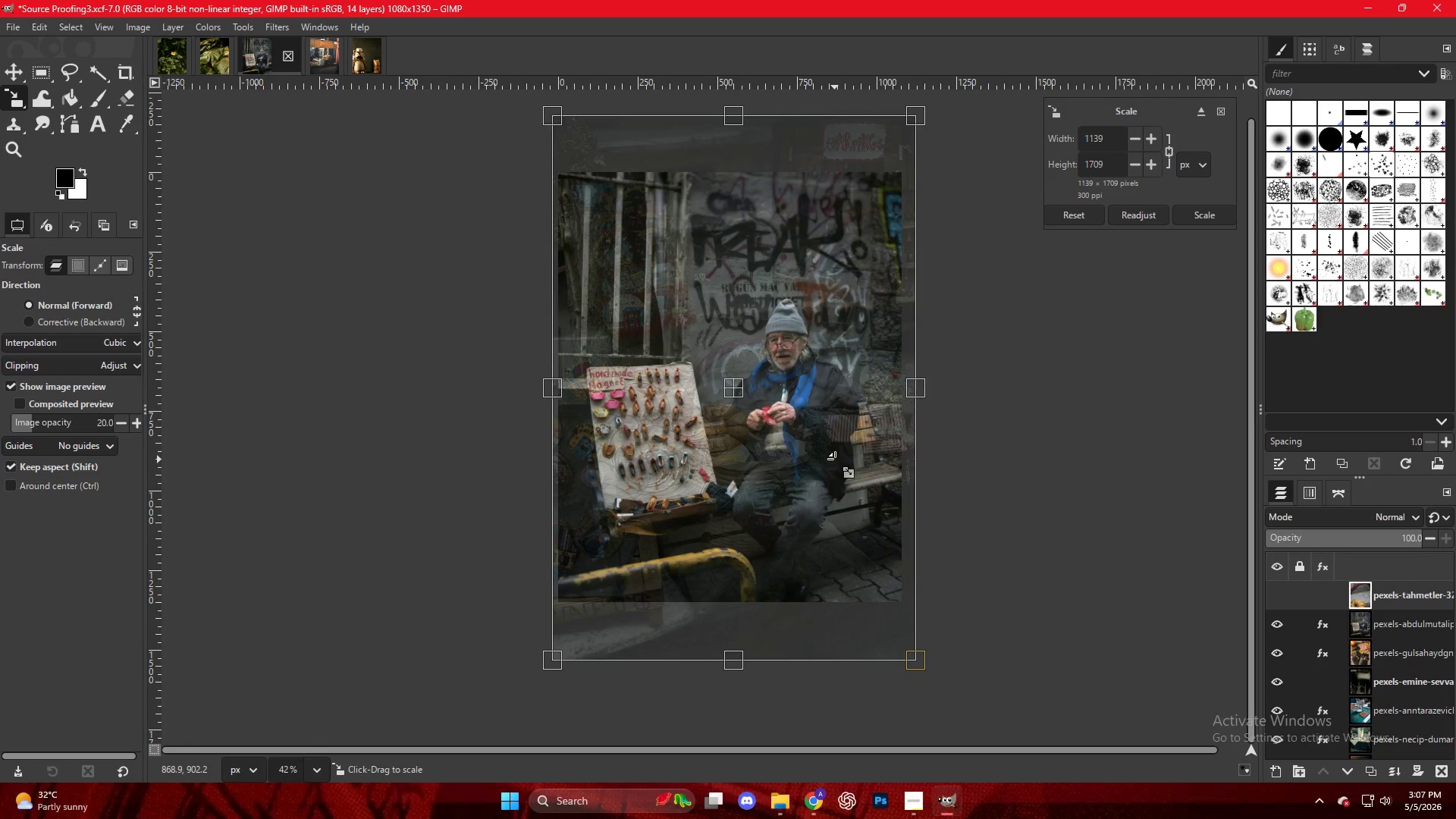 
scroll: coordinate [589, 381], scroll_direction: up, amount: 10.0
 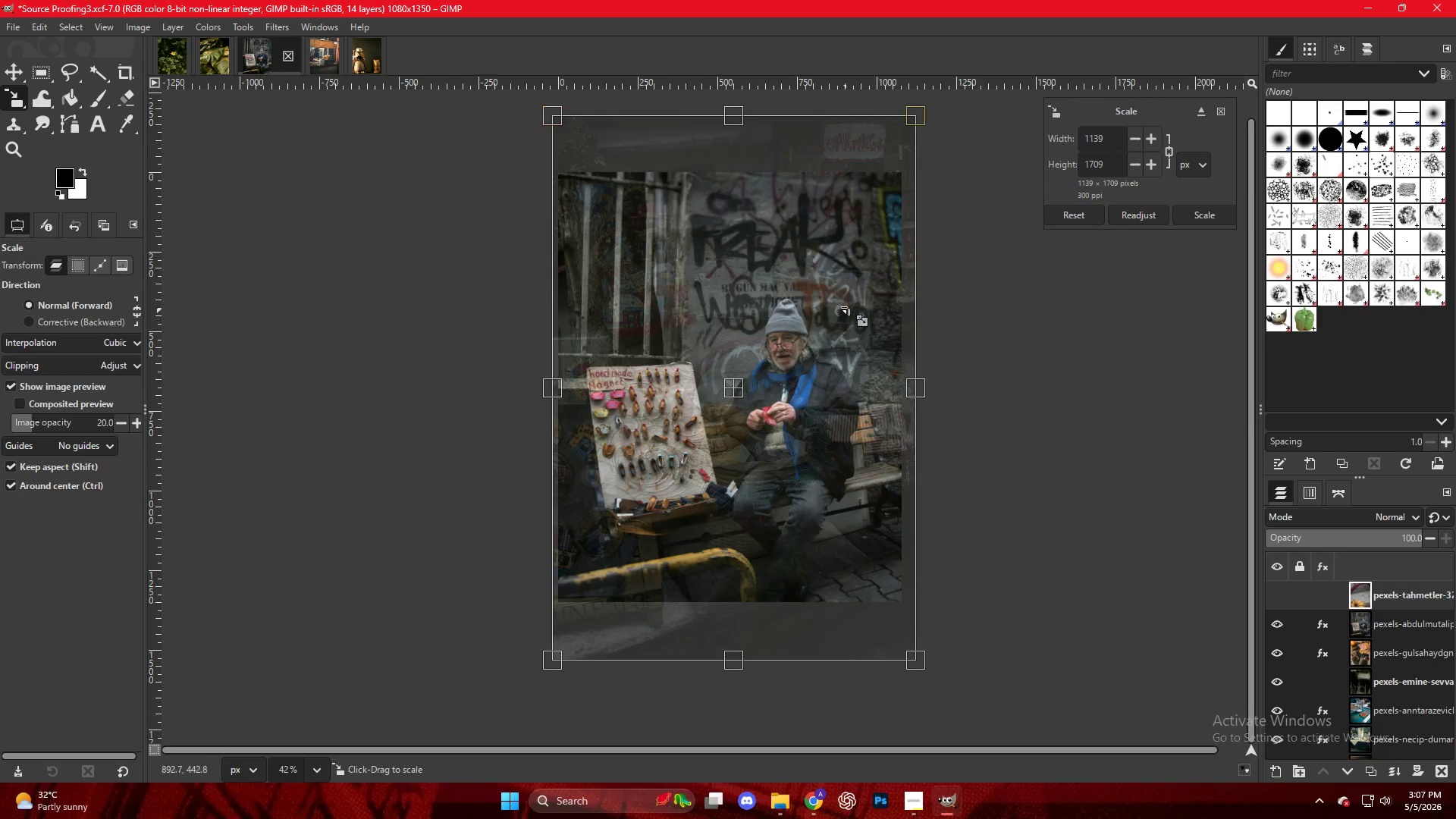 
key(M)
 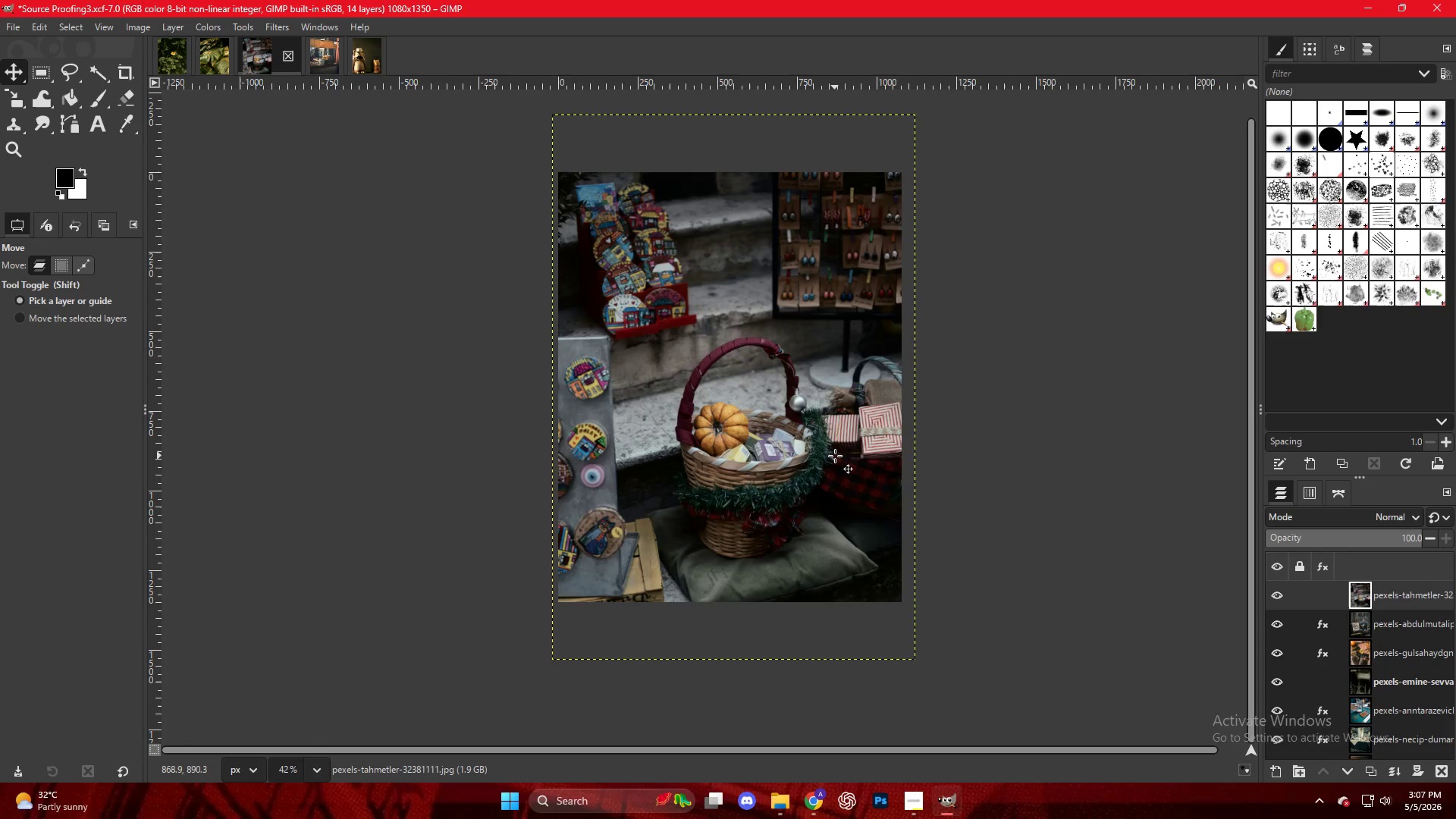 
left_click_drag(start_coordinate=[808, 492], to_coordinate=[809, 469])
 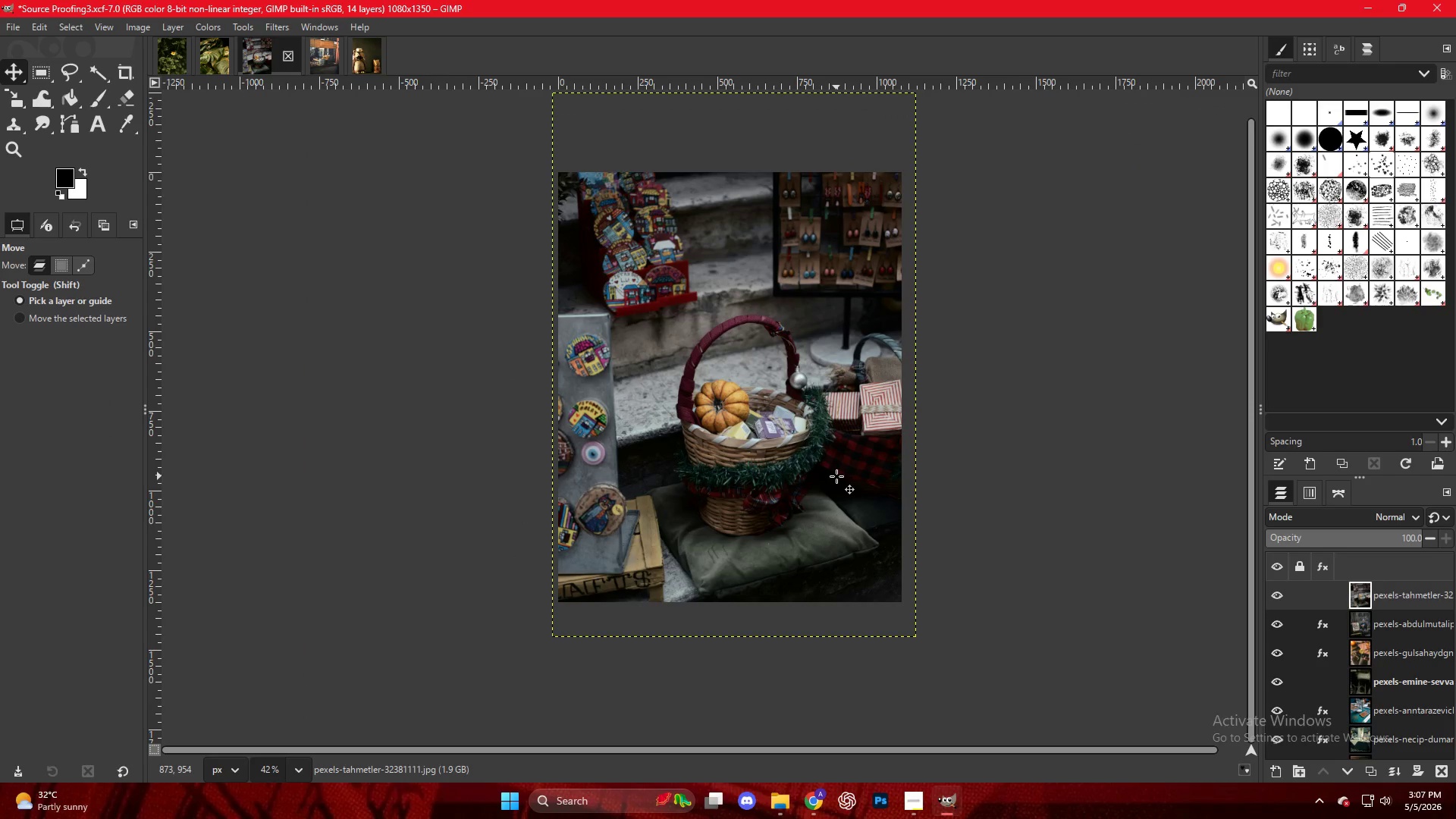 
right_click([832, 469])
 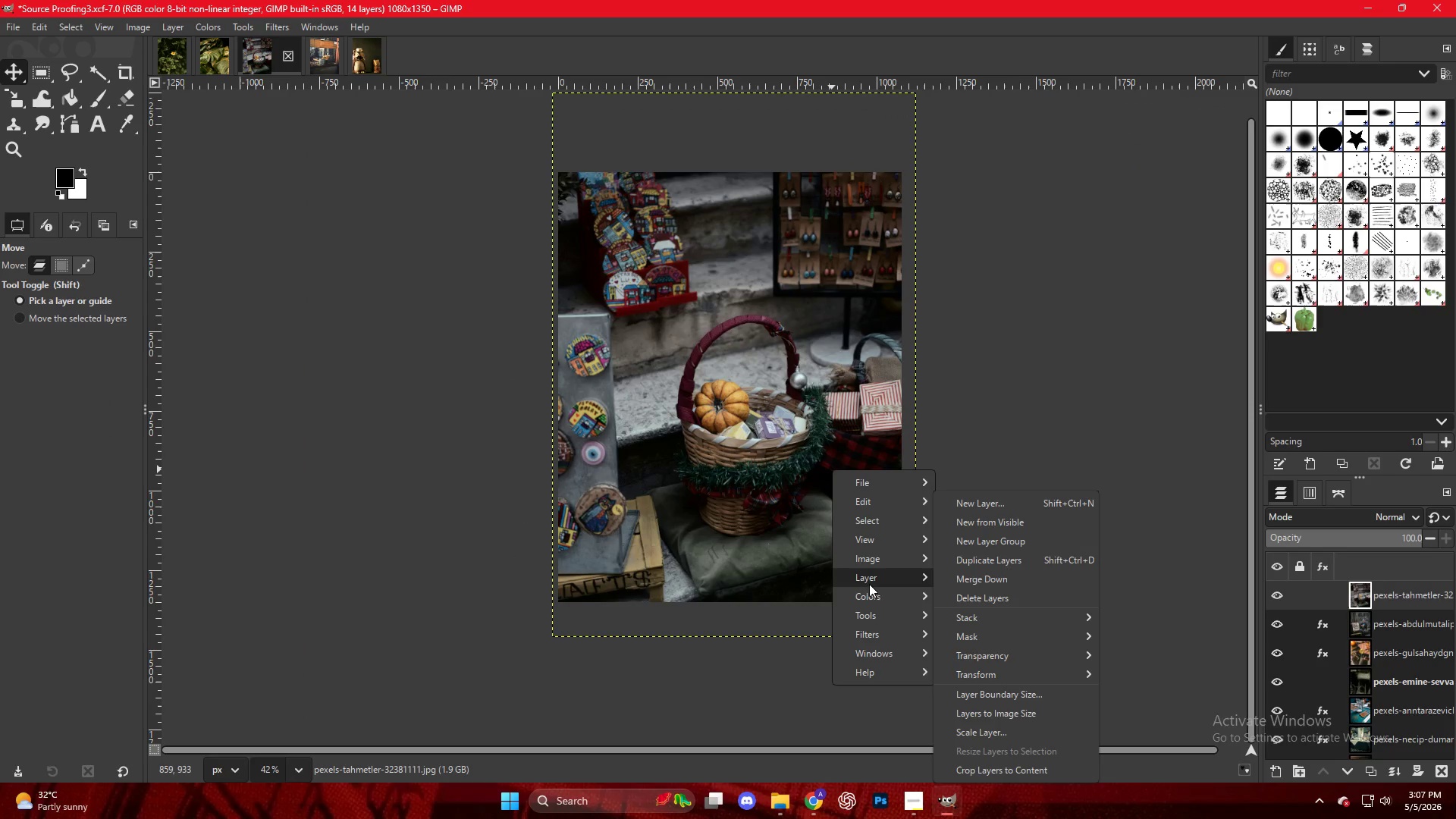 
left_click([878, 592])
 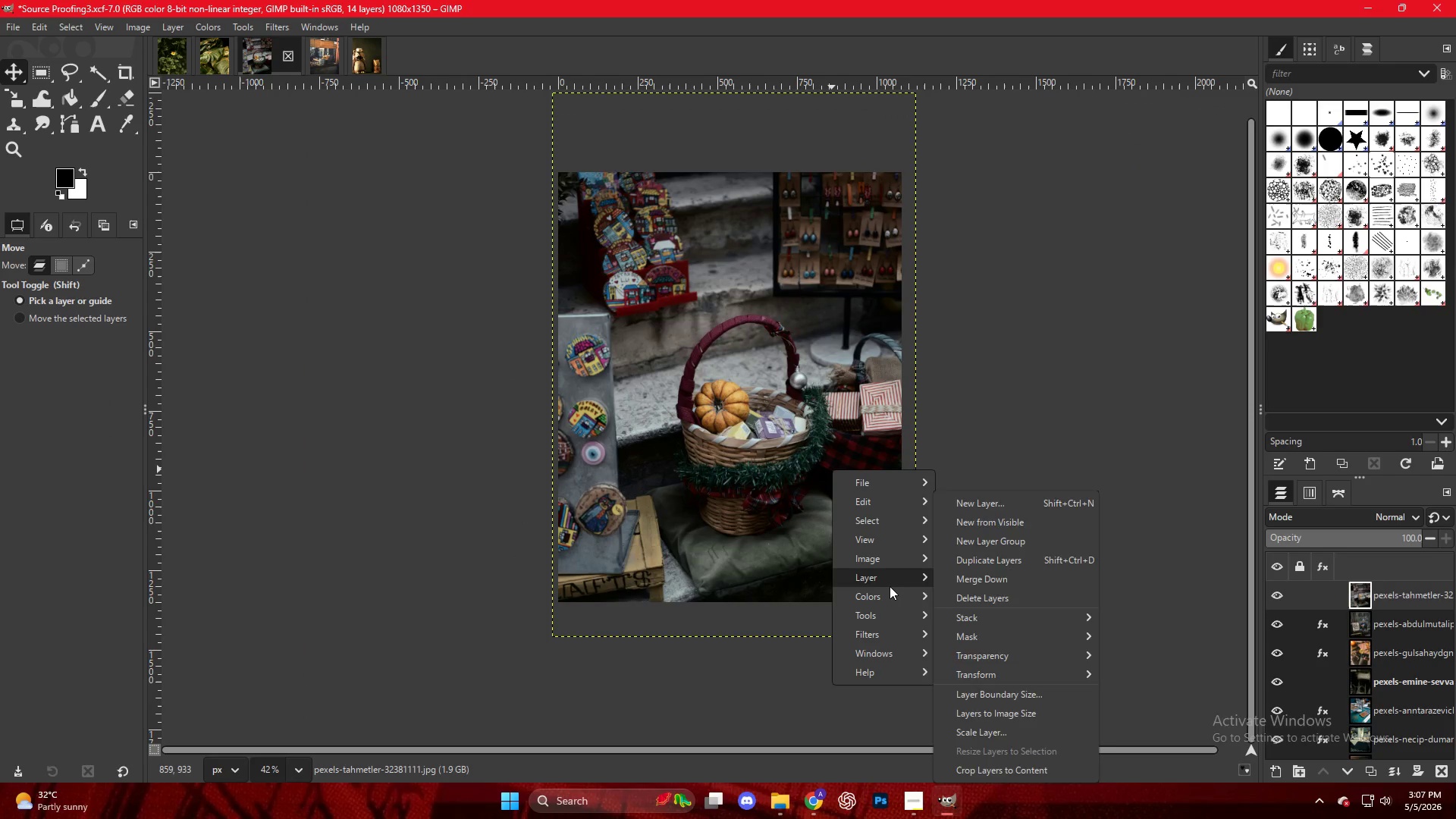 
double_click([892, 594])
 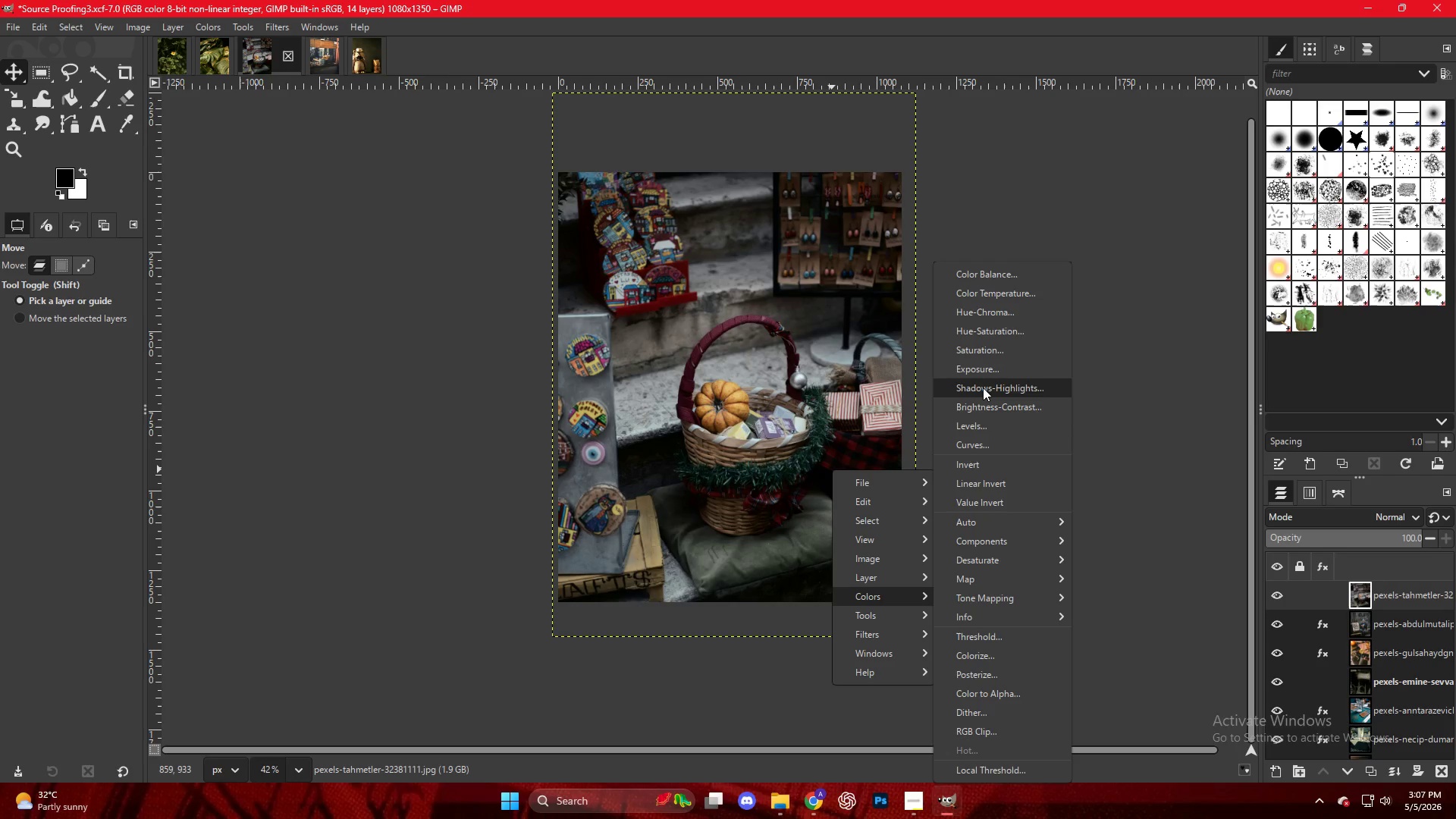 
left_click([985, 372])
 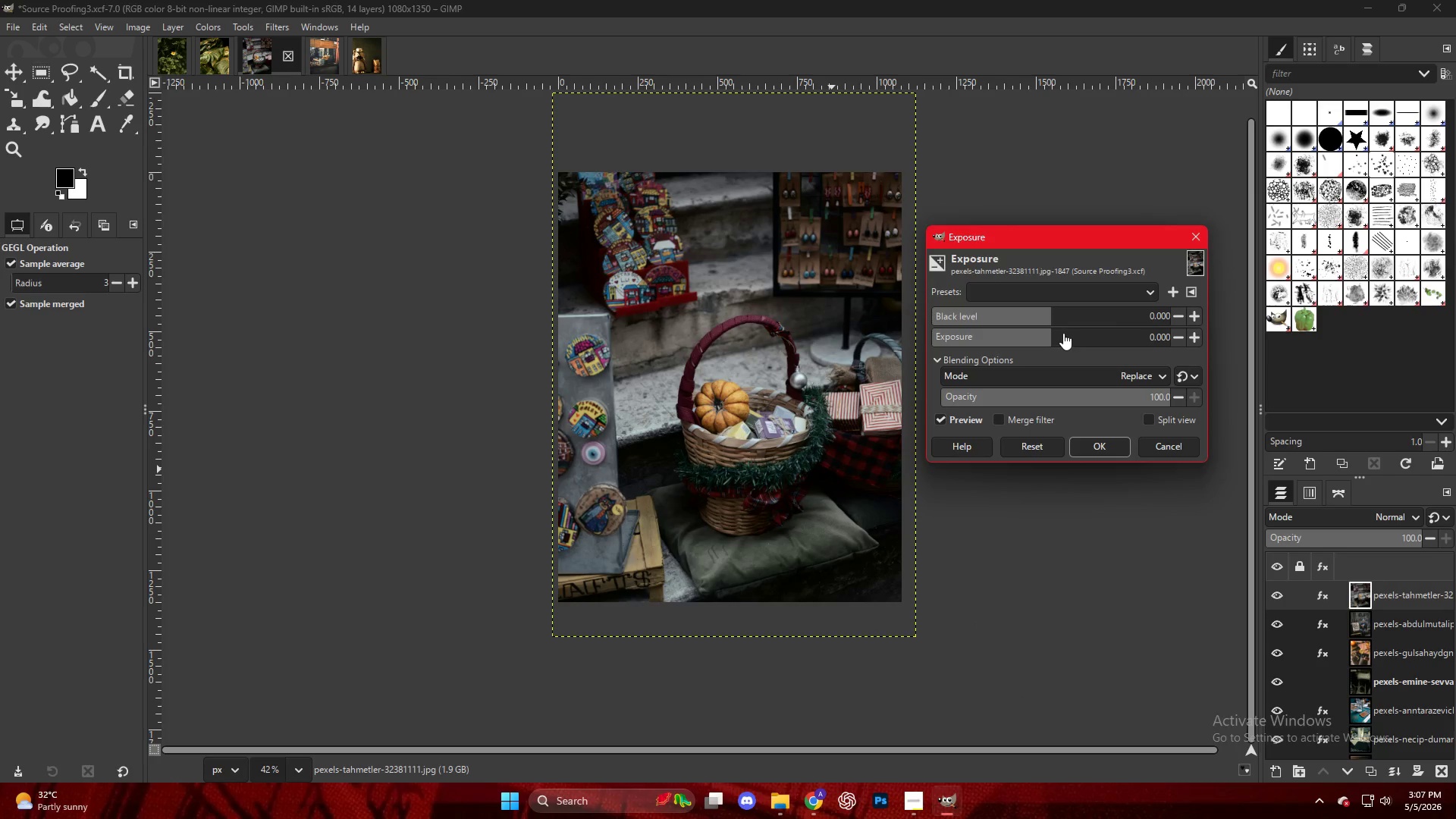 
left_click_drag(start_coordinate=[1063, 333], to_coordinate=[1068, 336])
 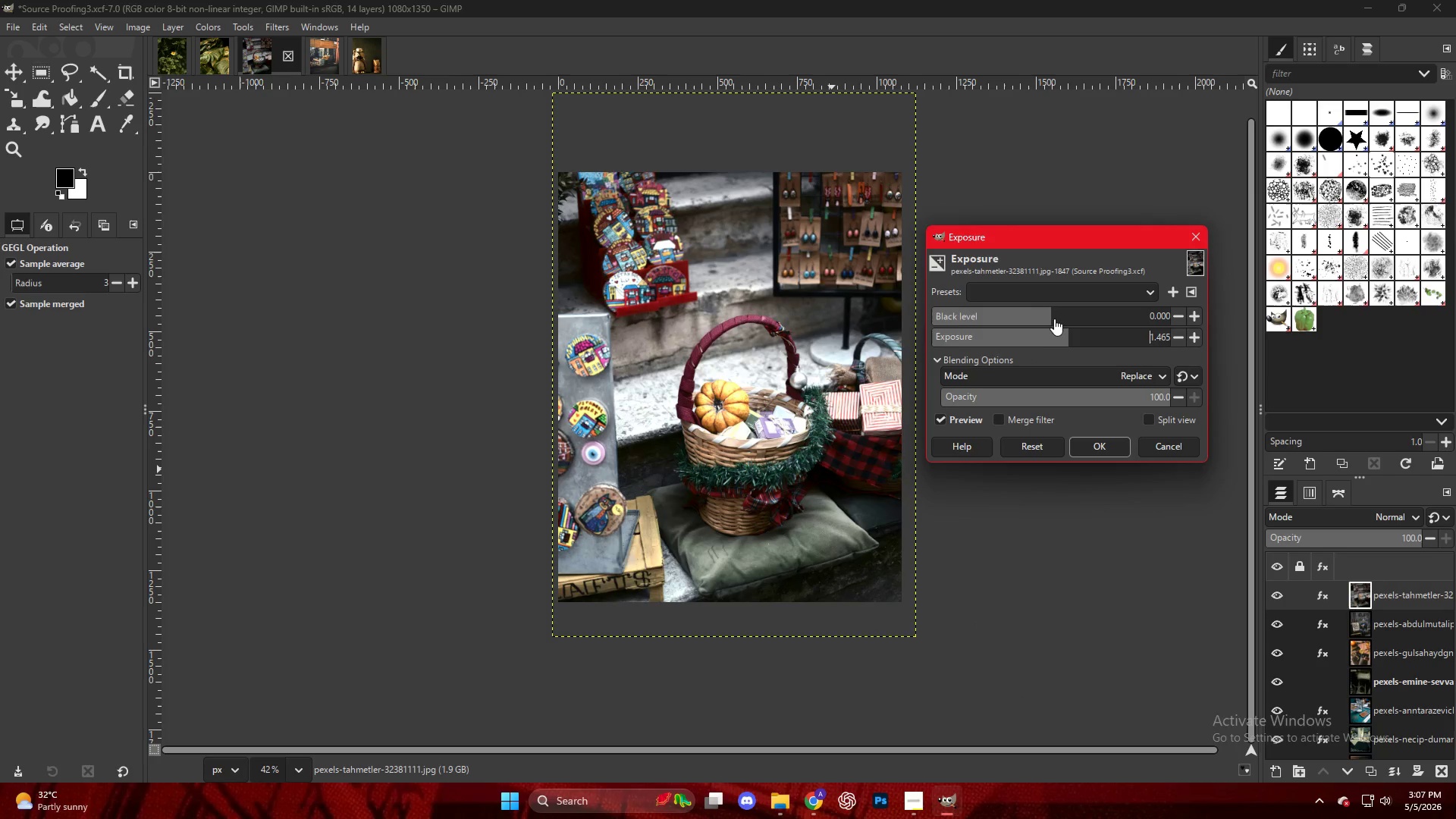 
left_click([1053, 317])
 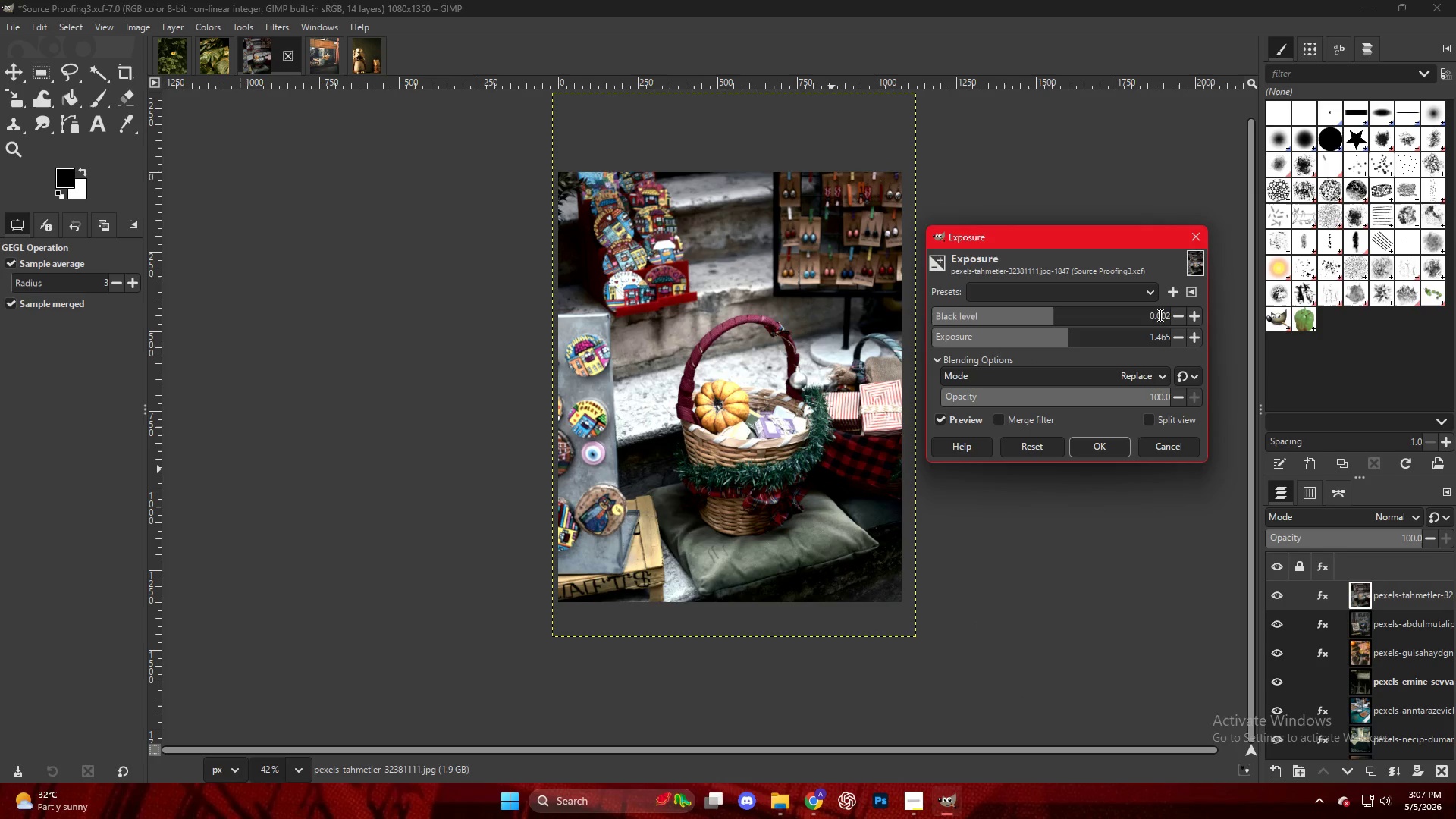 
left_click([1177, 321])
 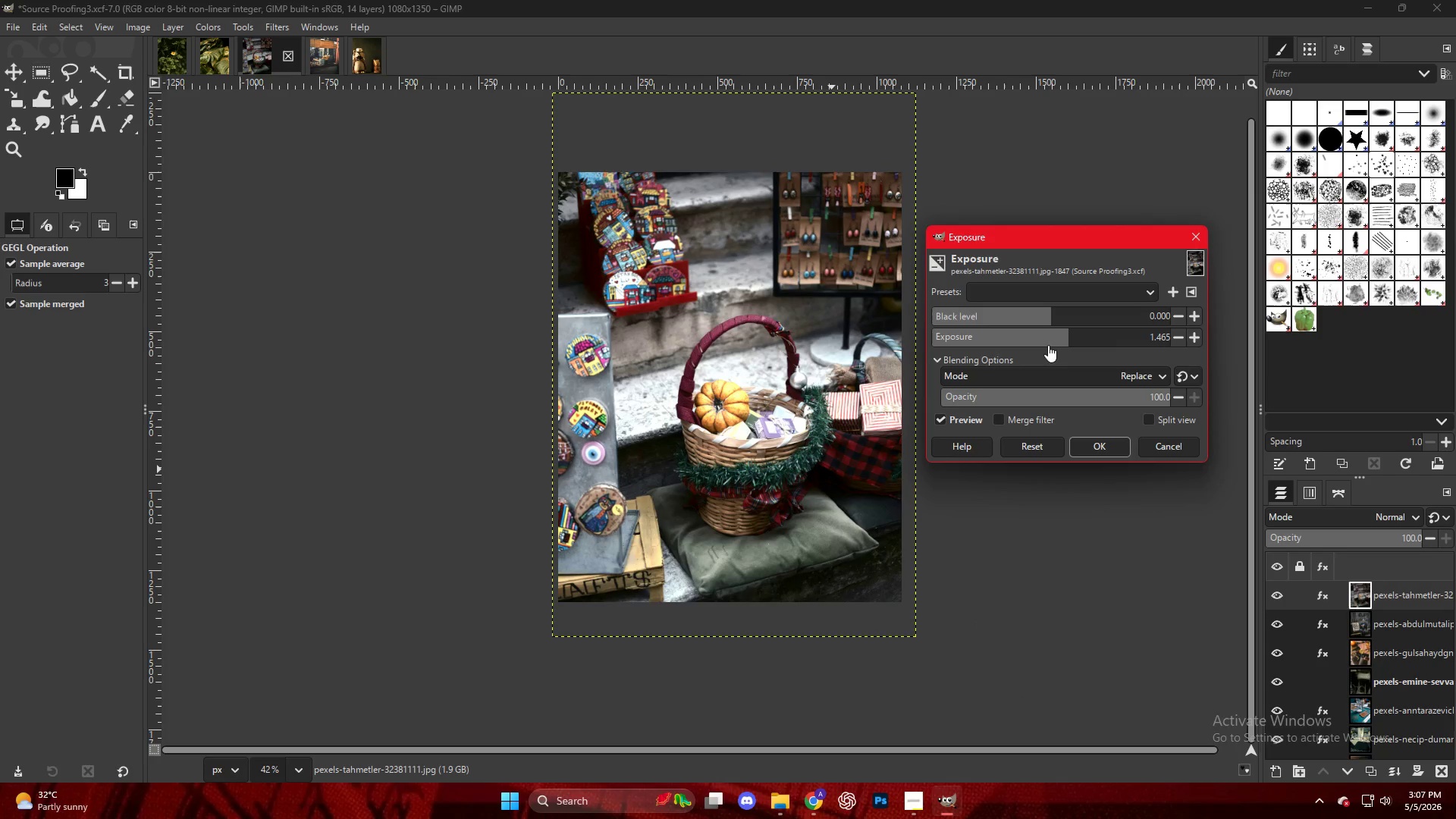 
left_click_drag(start_coordinate=[1062, 337], to_coordinate=[1064, 343])
 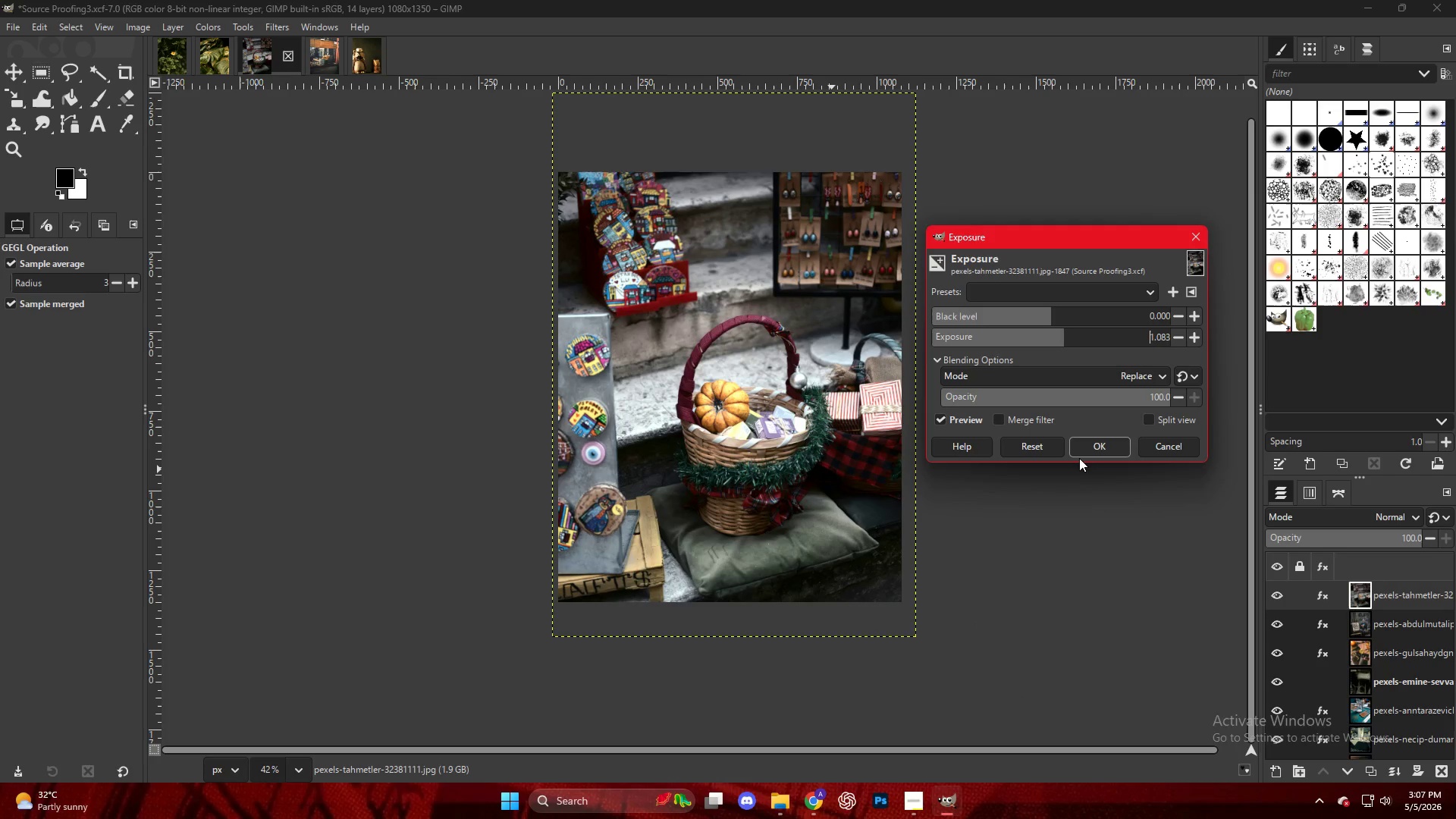 
left_click([1084, 455])
 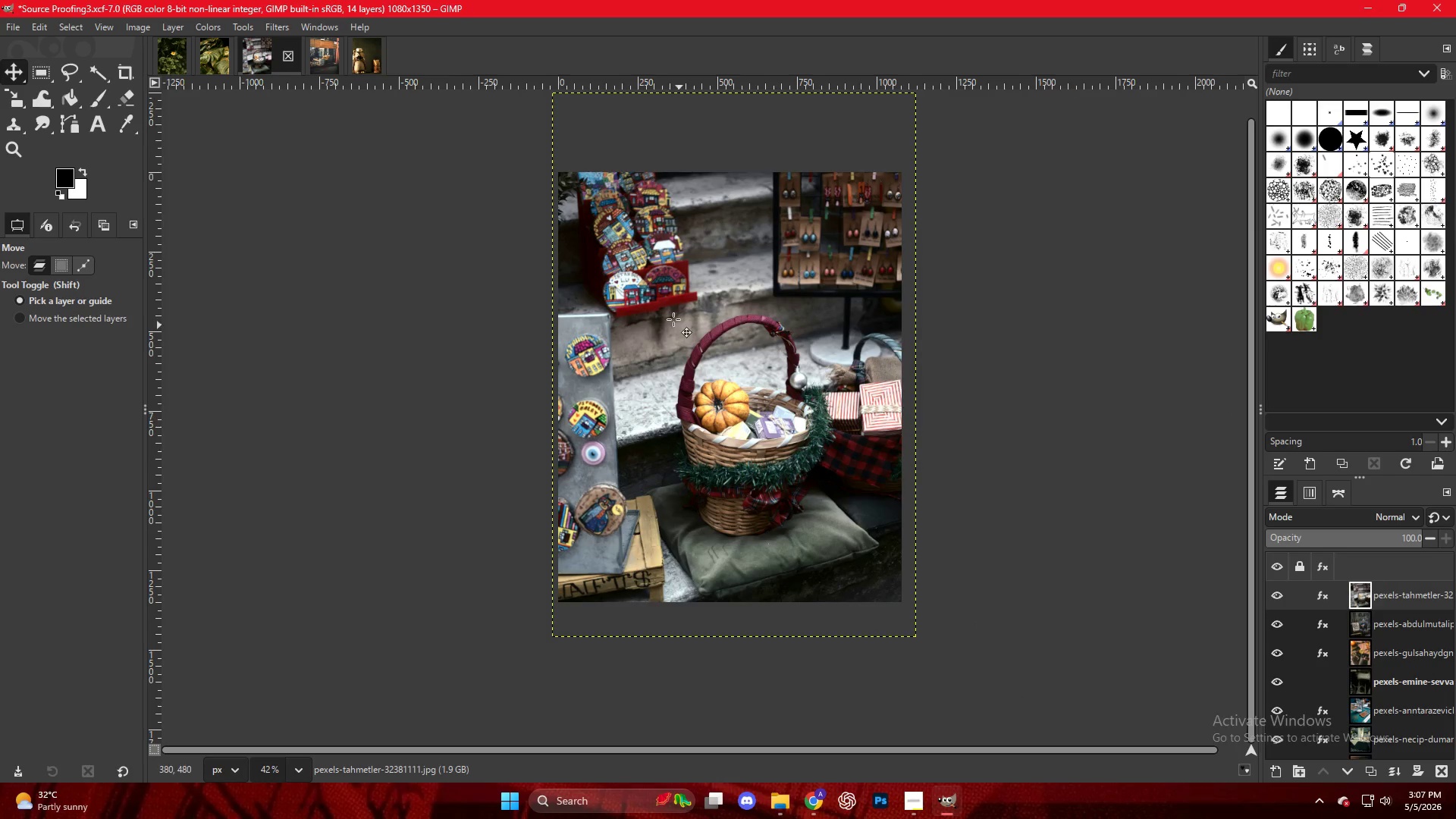 
right_click([673, 318])
 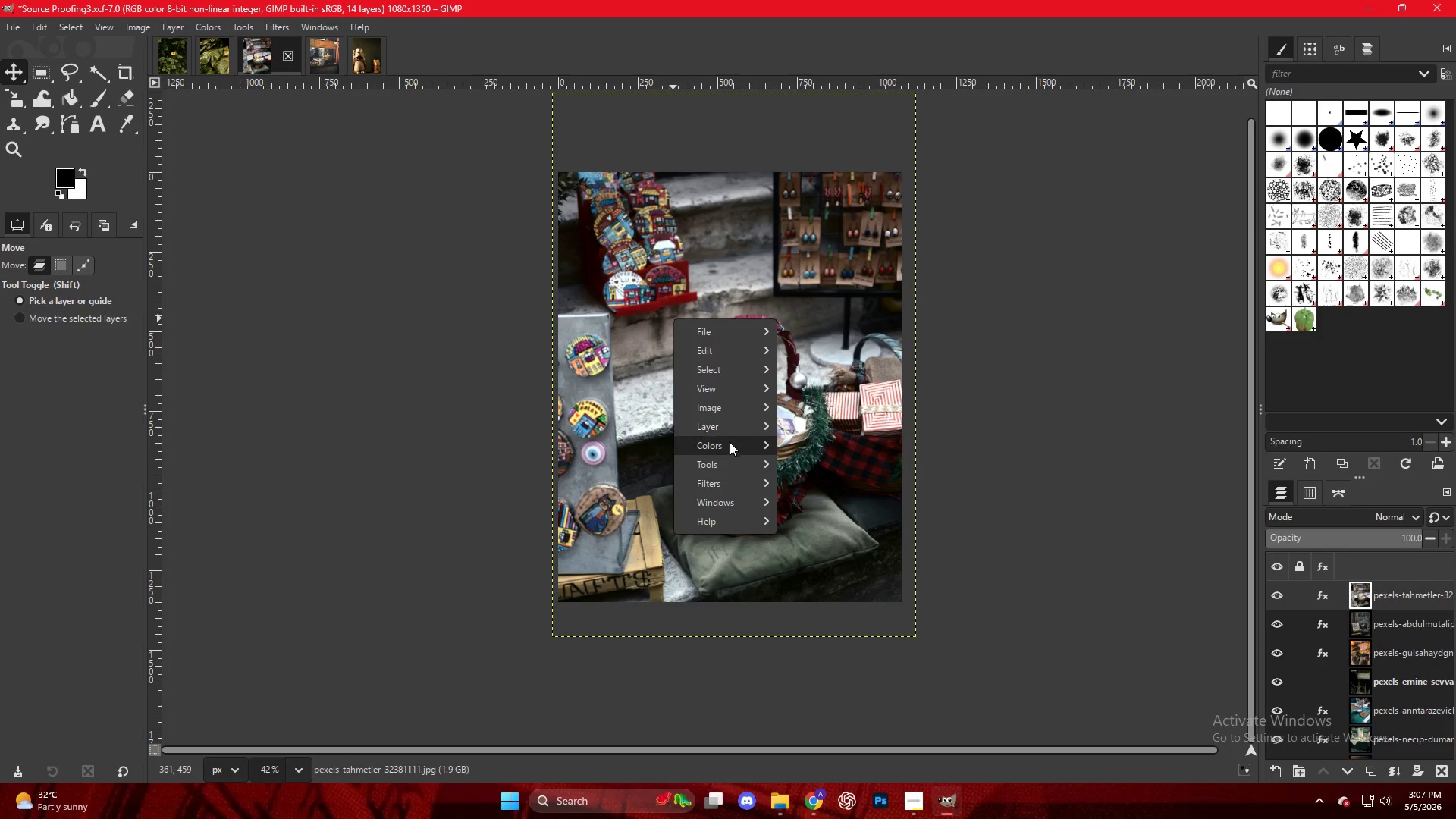 
left_click([730, 450])
 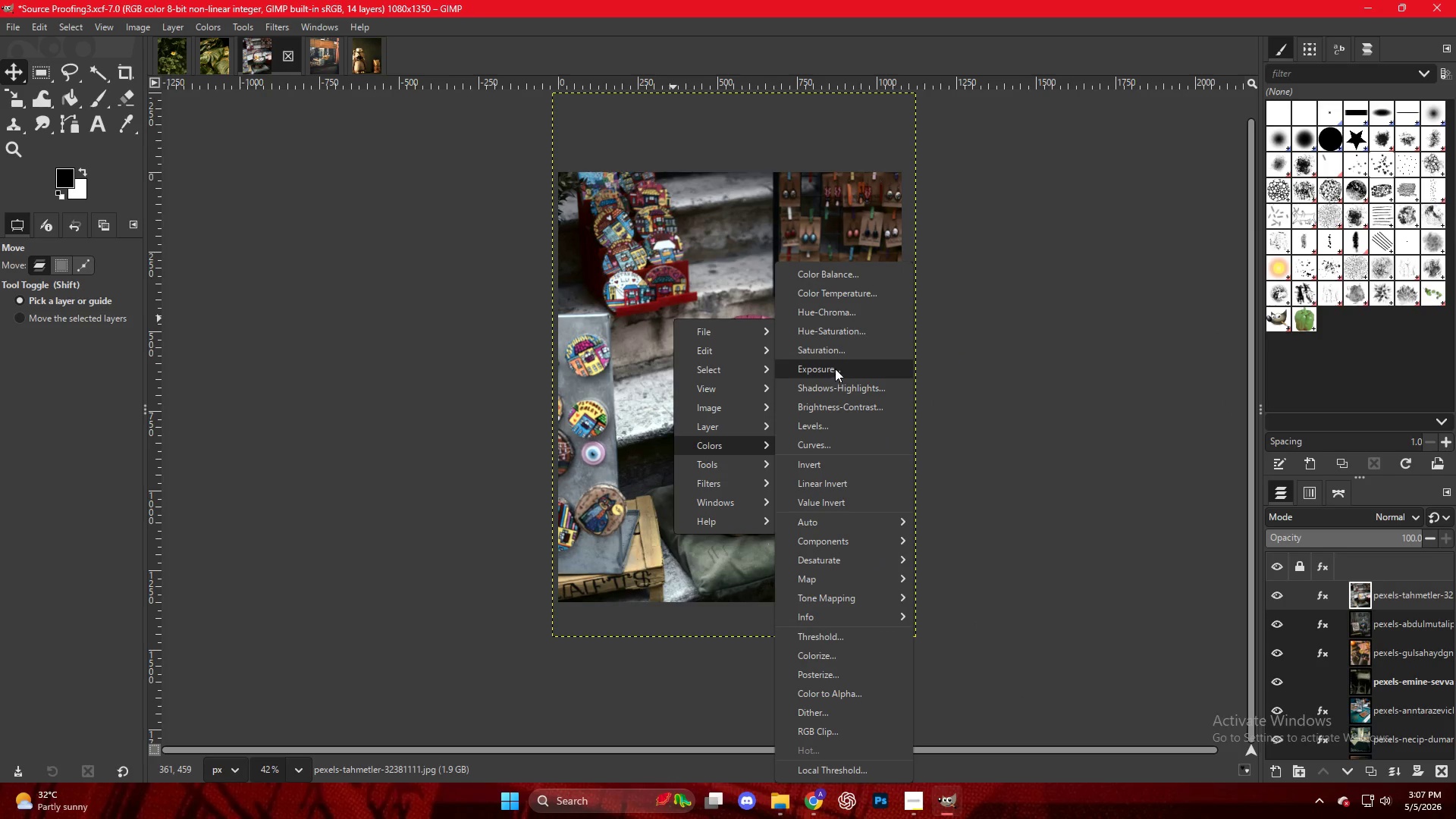 
left_click([838, 388])
 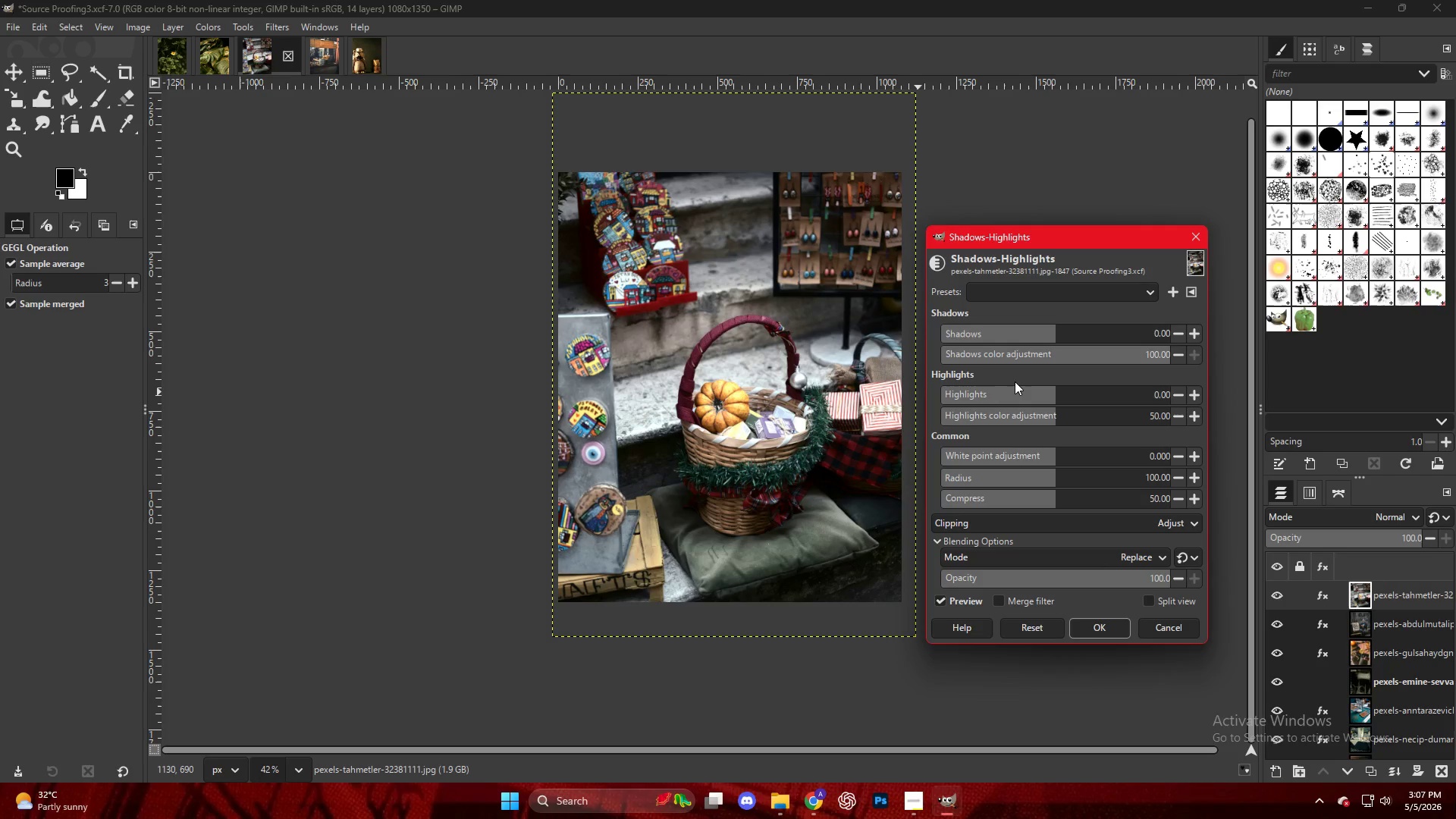 
left_click_drag(start_coordinate=[1015, 392], to_coordinate=[962, 396])
 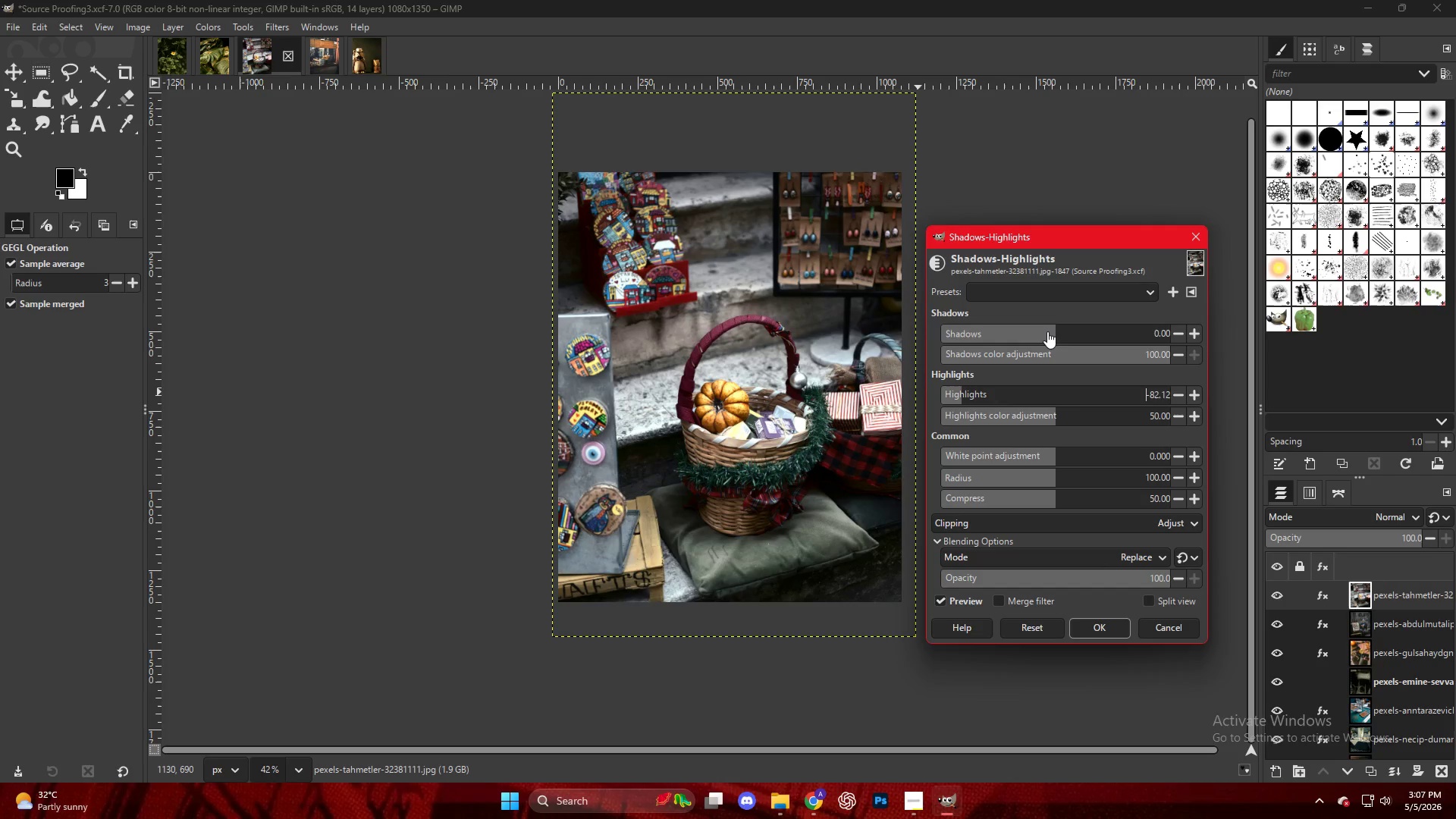 
left_click_drag(start_coordinate=[1052, 328], to_coordinate=[1109, 340])
 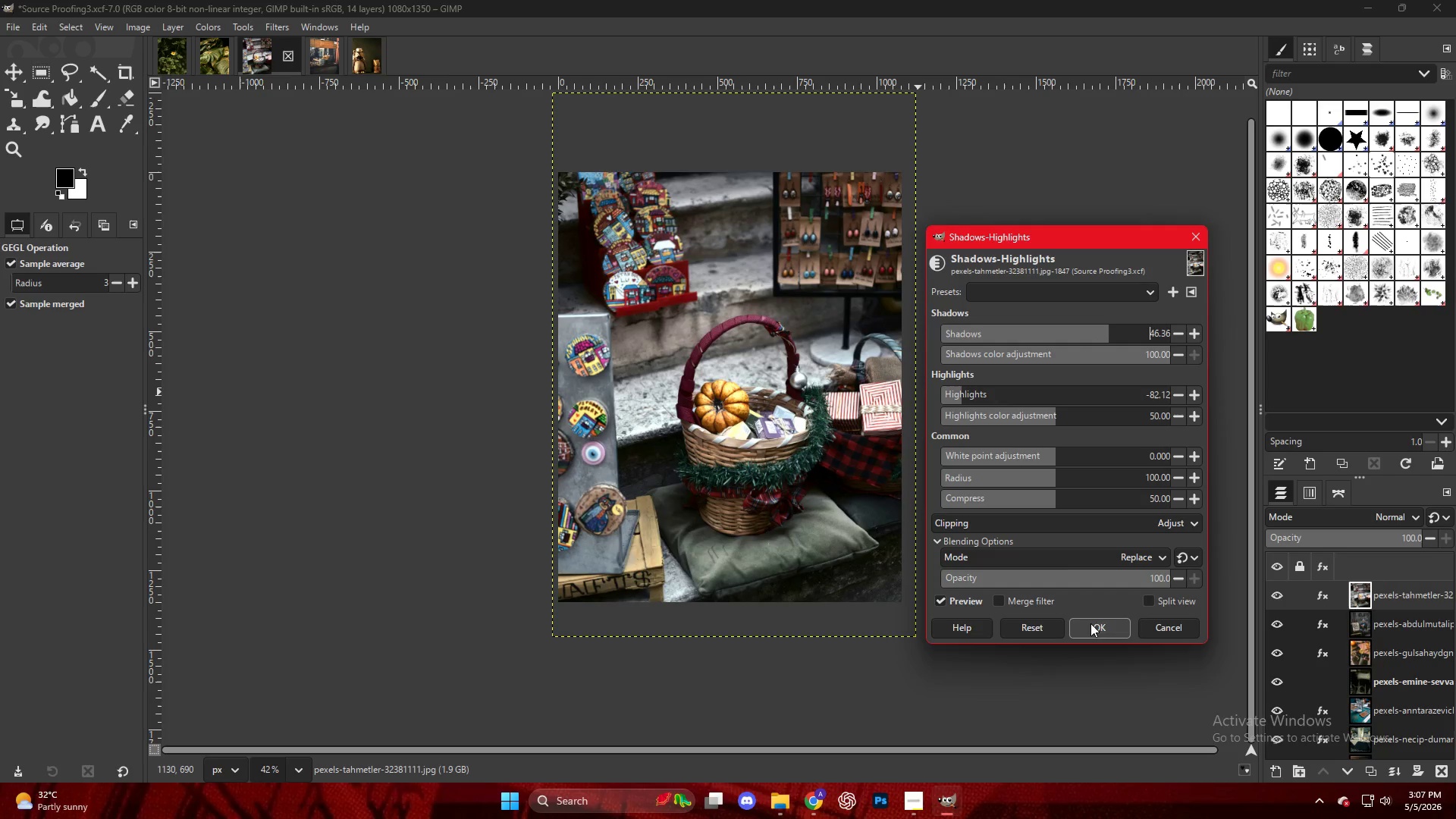 
left_click([1103, 626])
 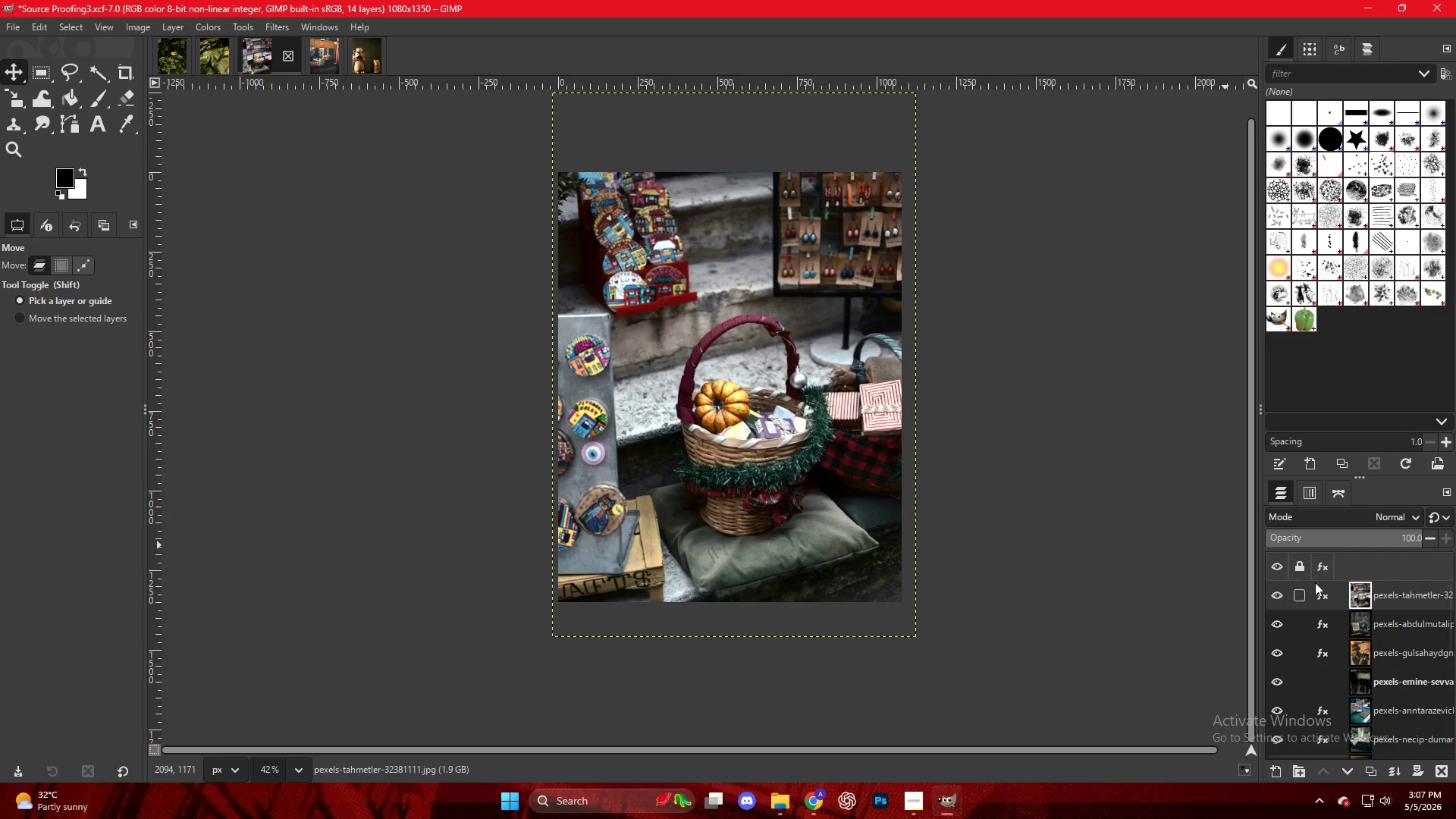 
left_click([1321, 590])
 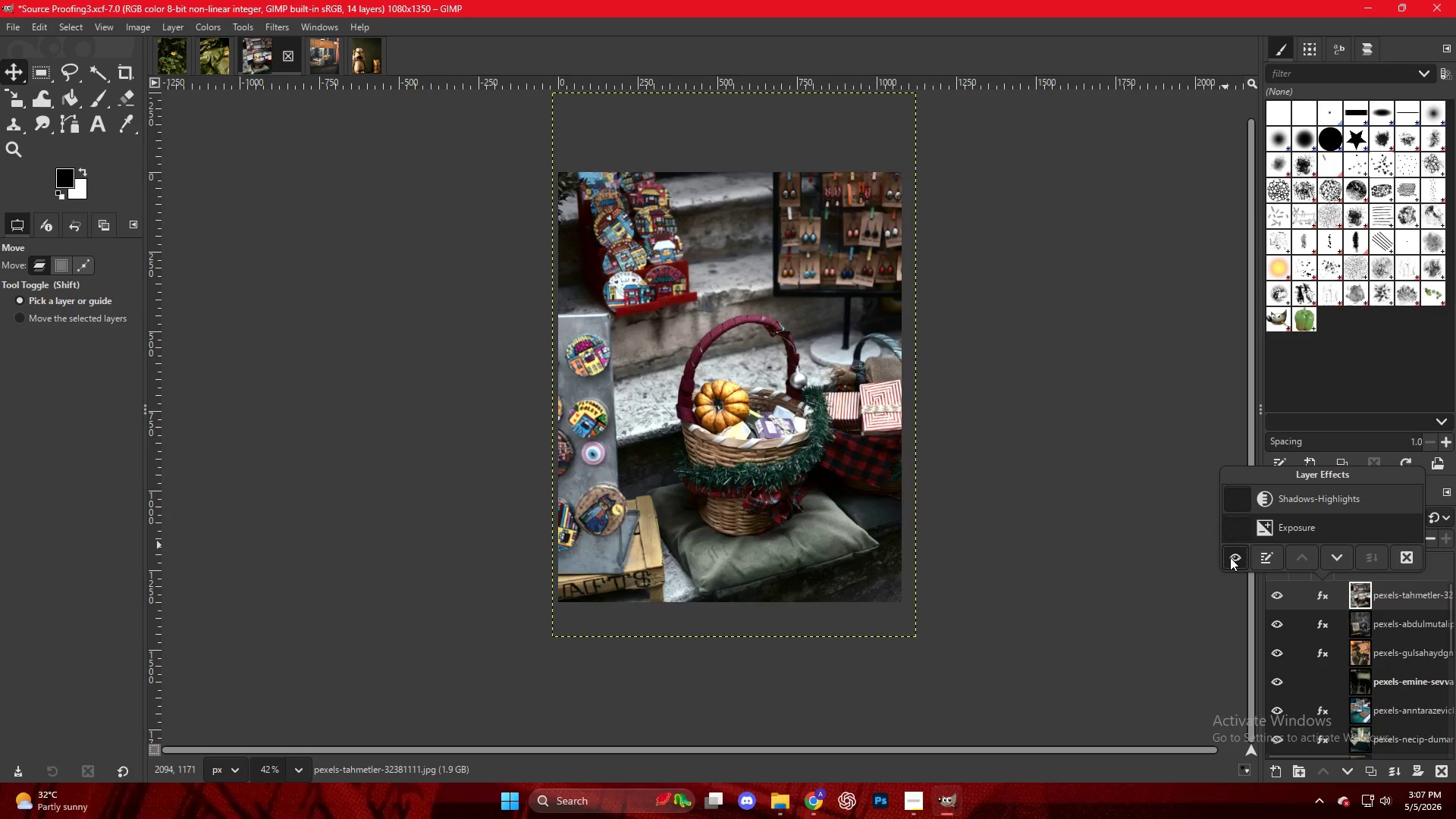 
double_click([1230, 557])
 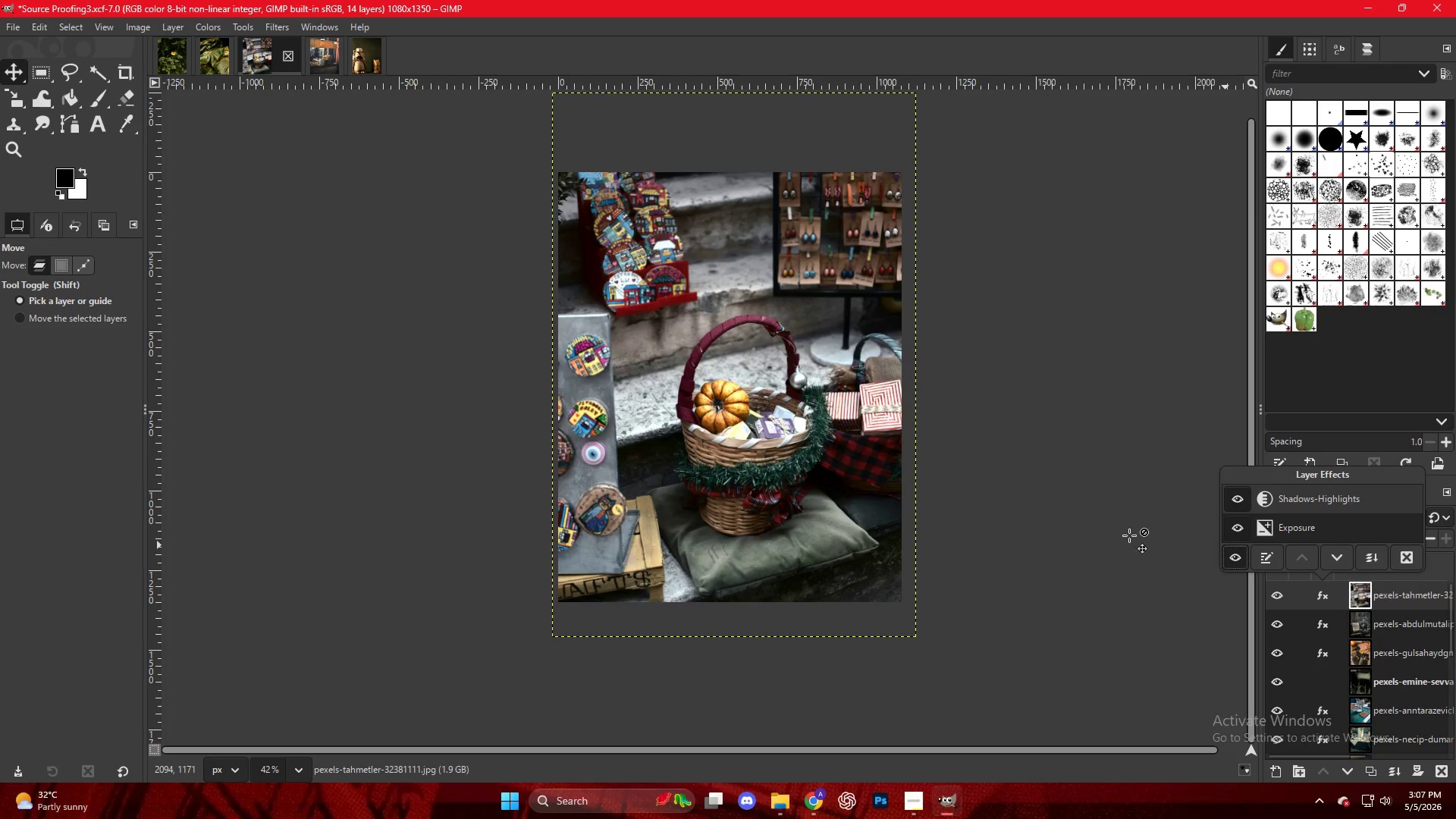 
triple_click([1114, 499])
 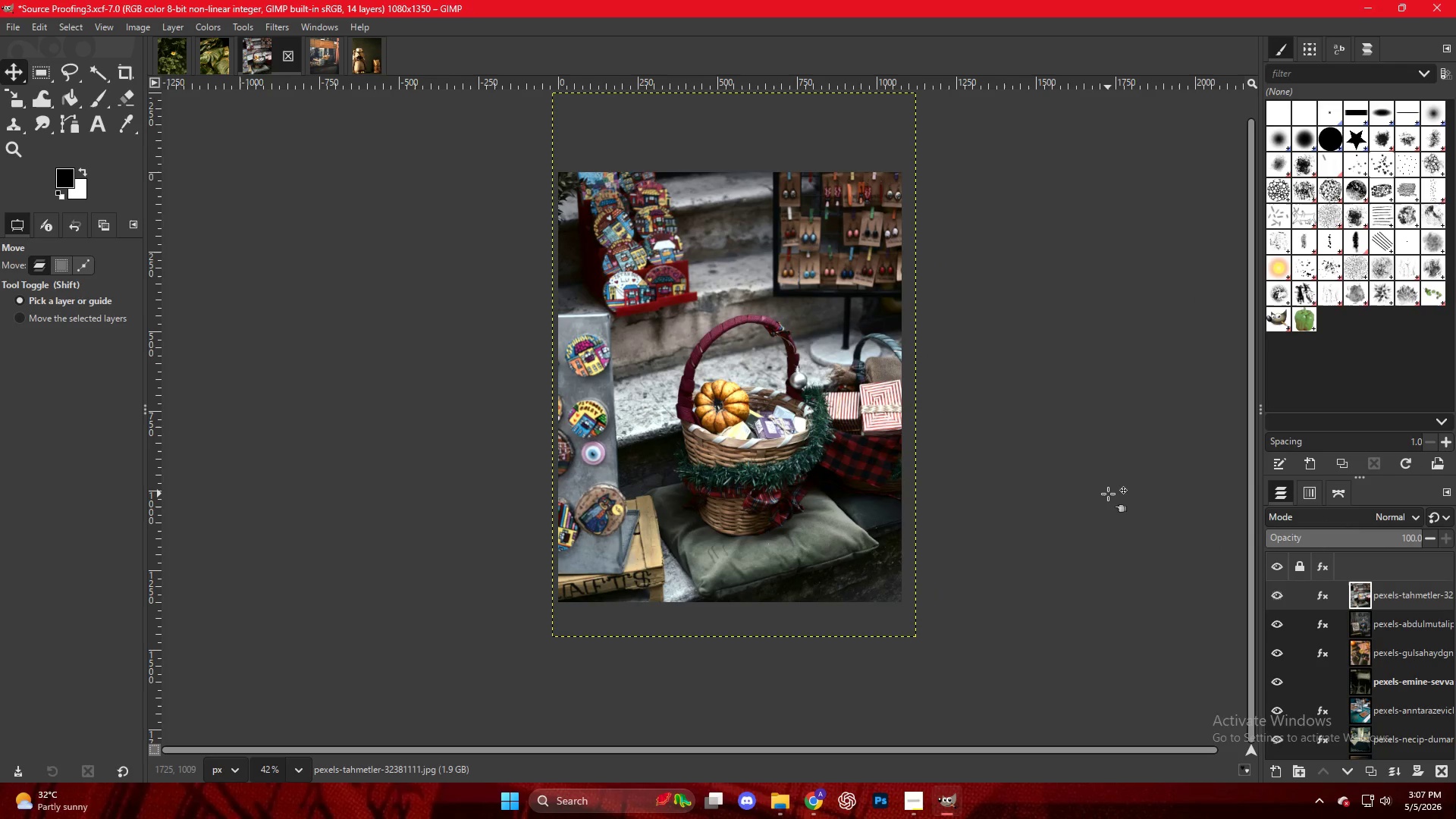 
key(Control+Shift+E)
 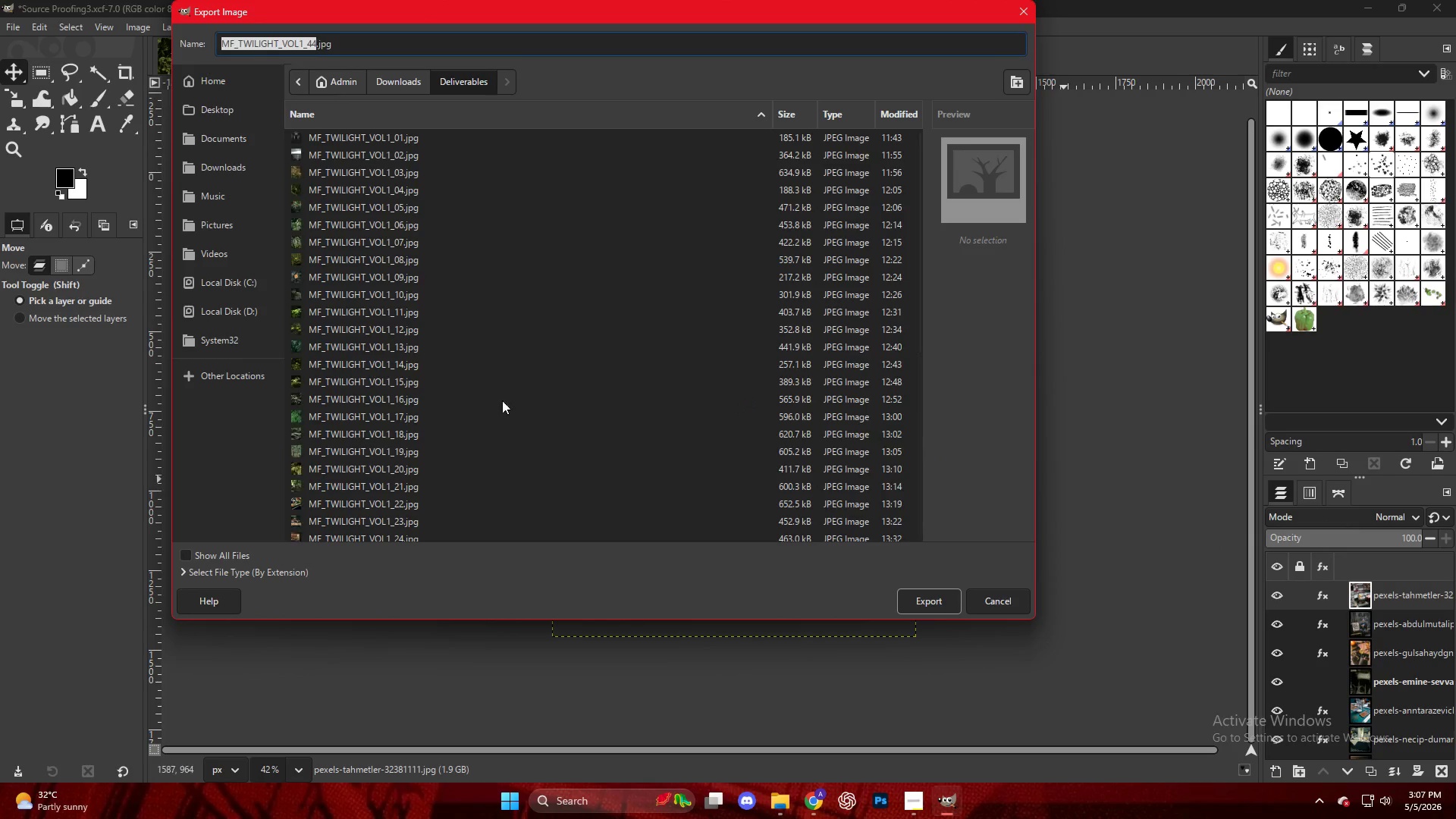 
scroll: coordinate [450, 454], scroll_direction: down, amount: 9.0
 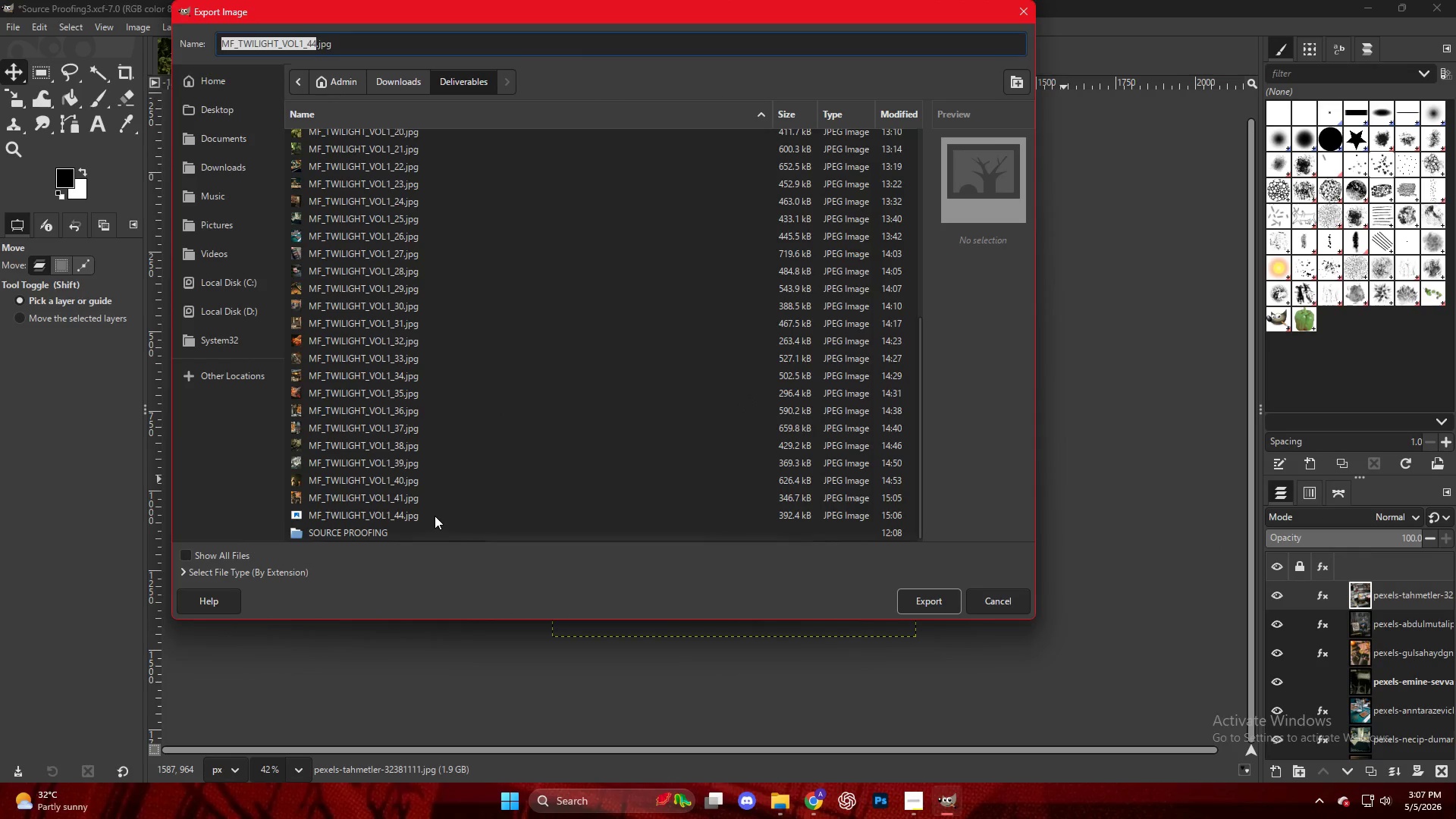 
left_click([435, 516])
 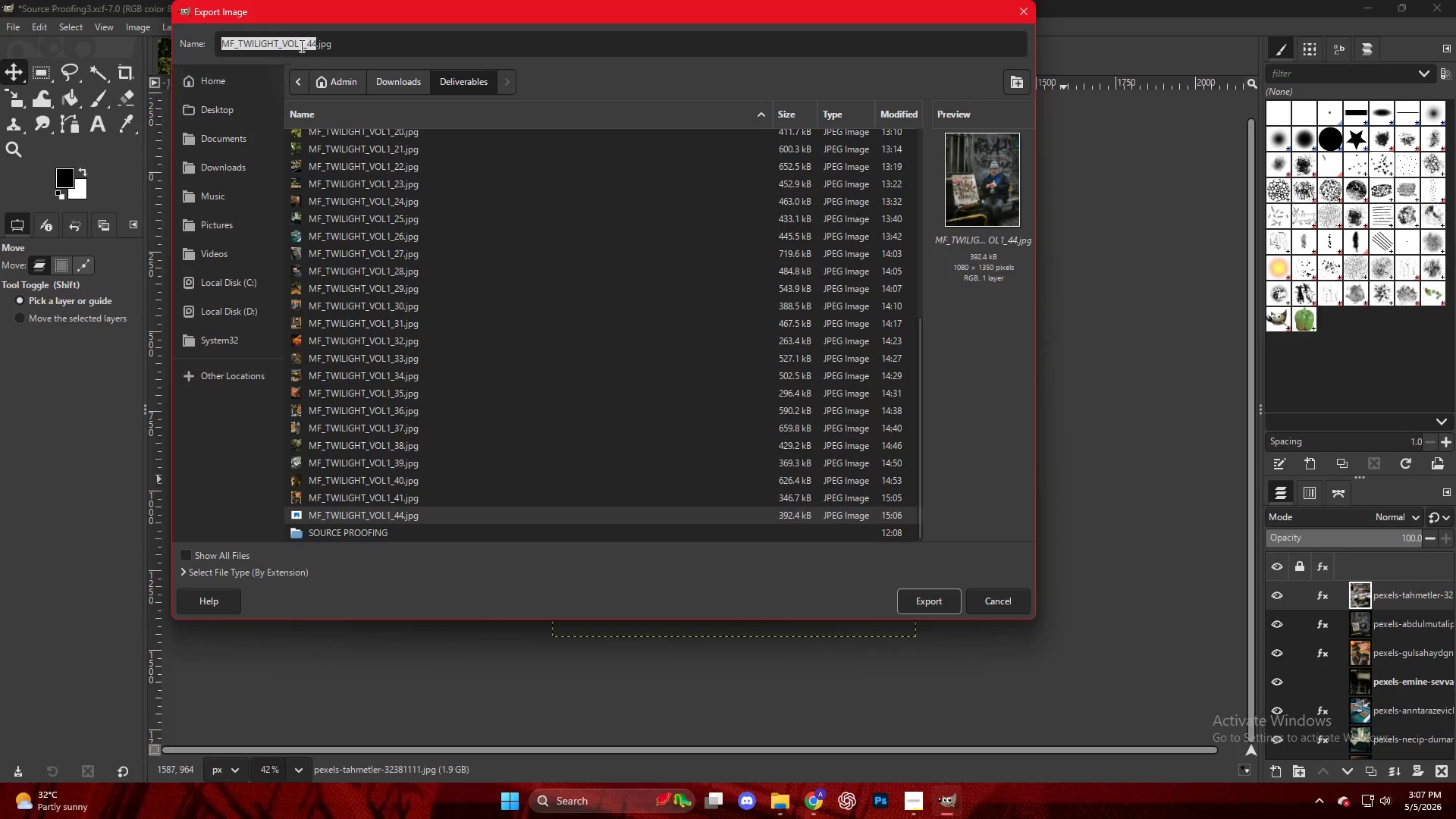 
left_click([309, 44])
 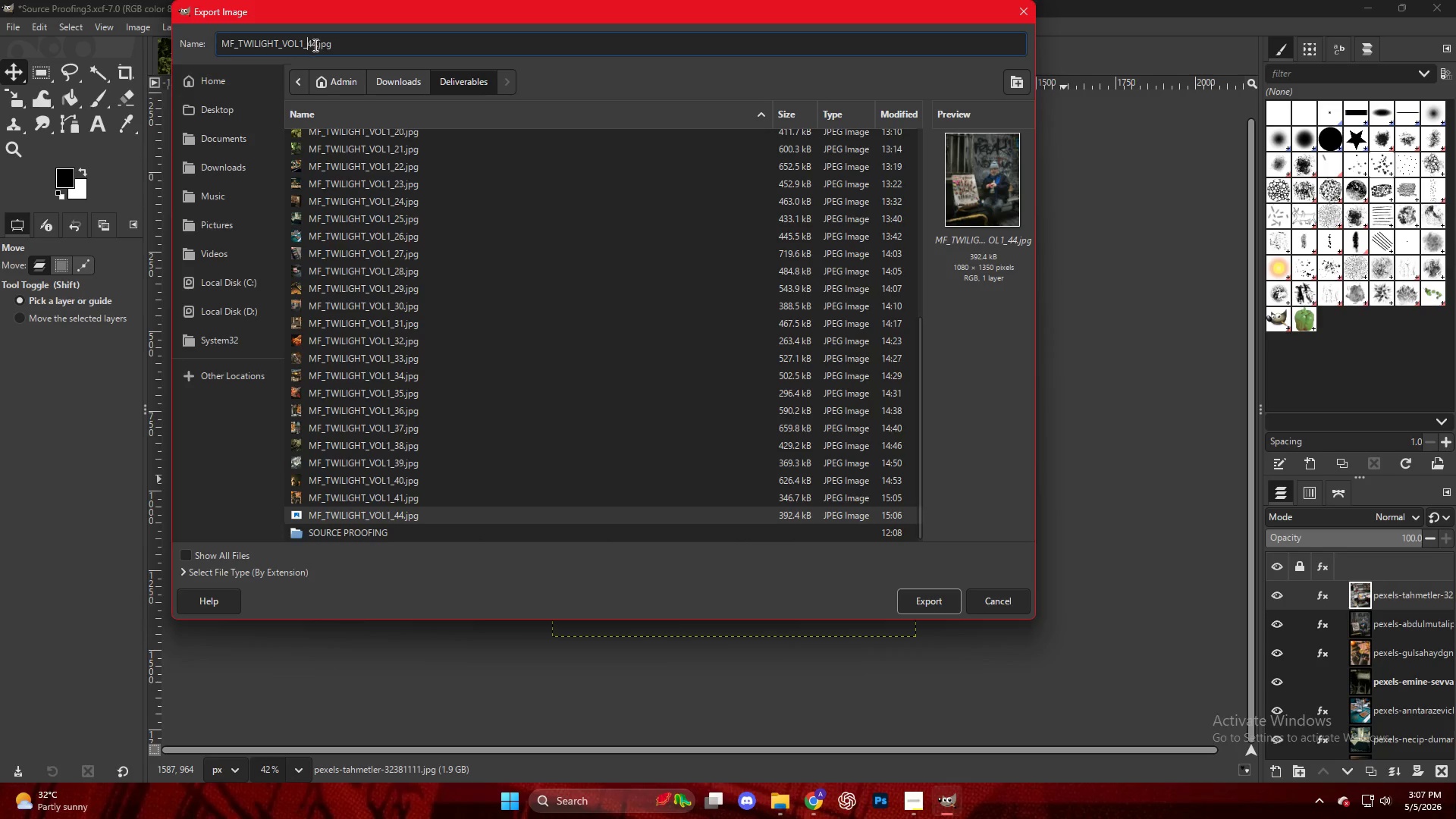 
left_click([315, 45])
 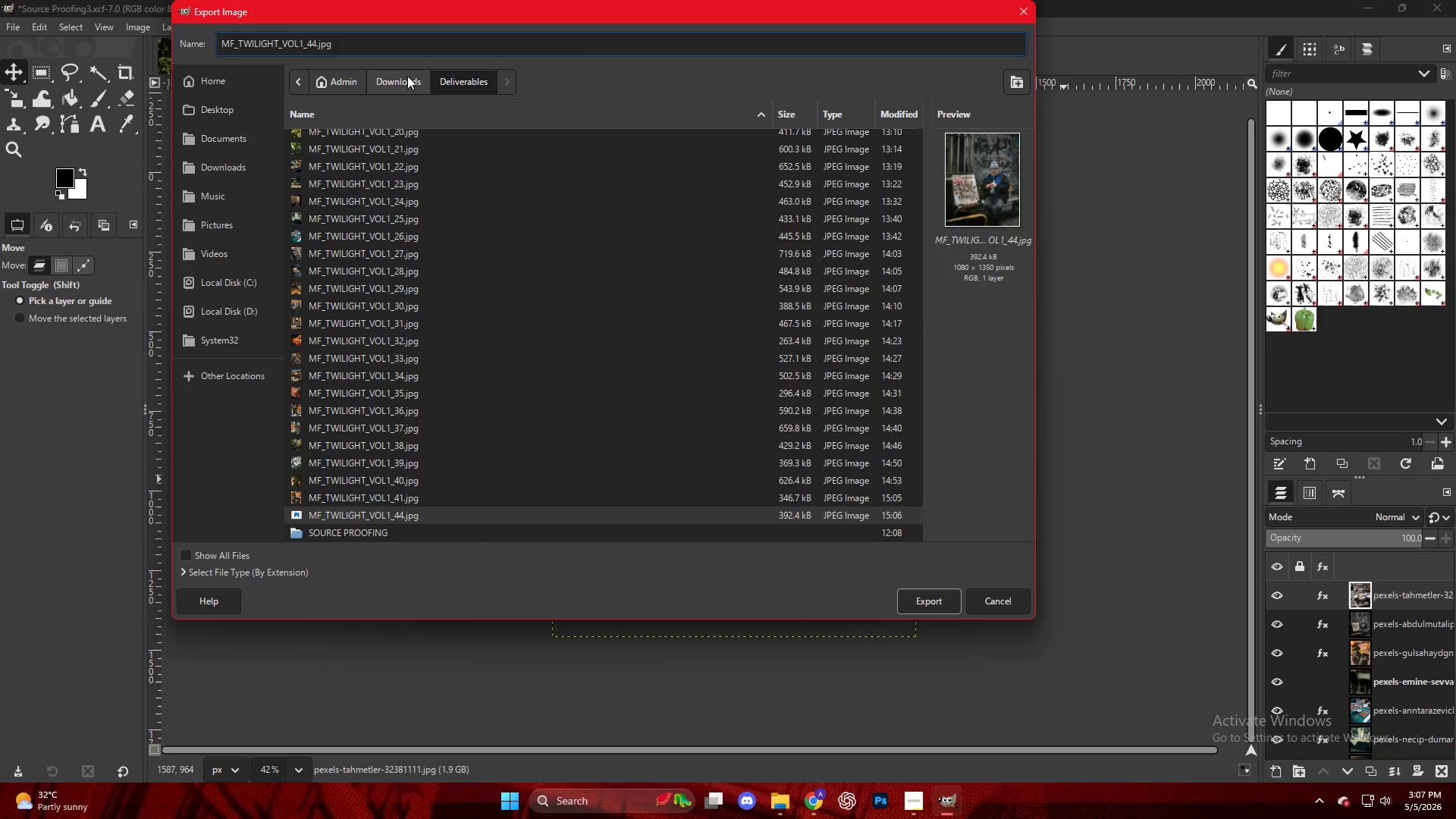 
key(Backspace)
 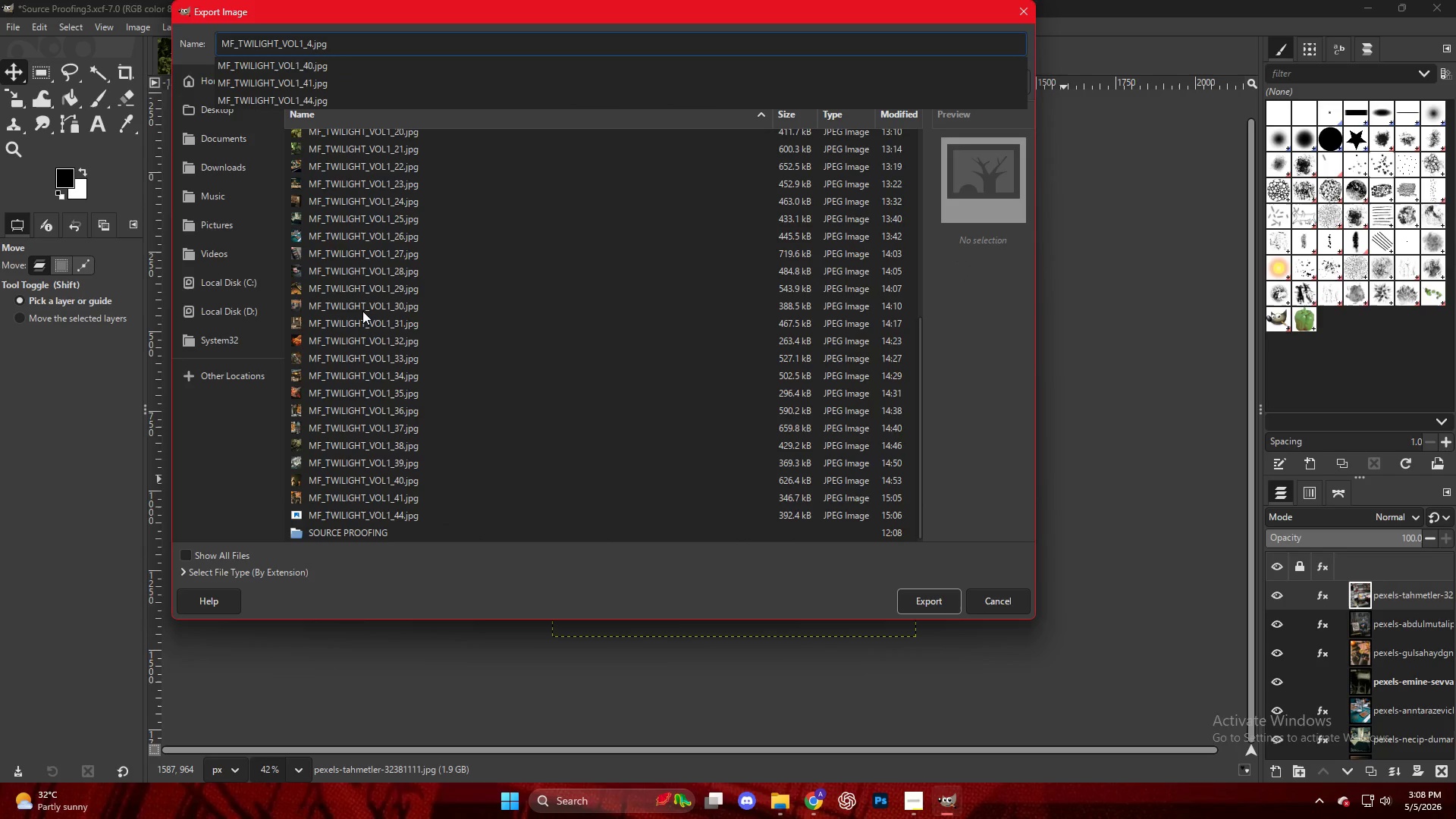 
key(5)
 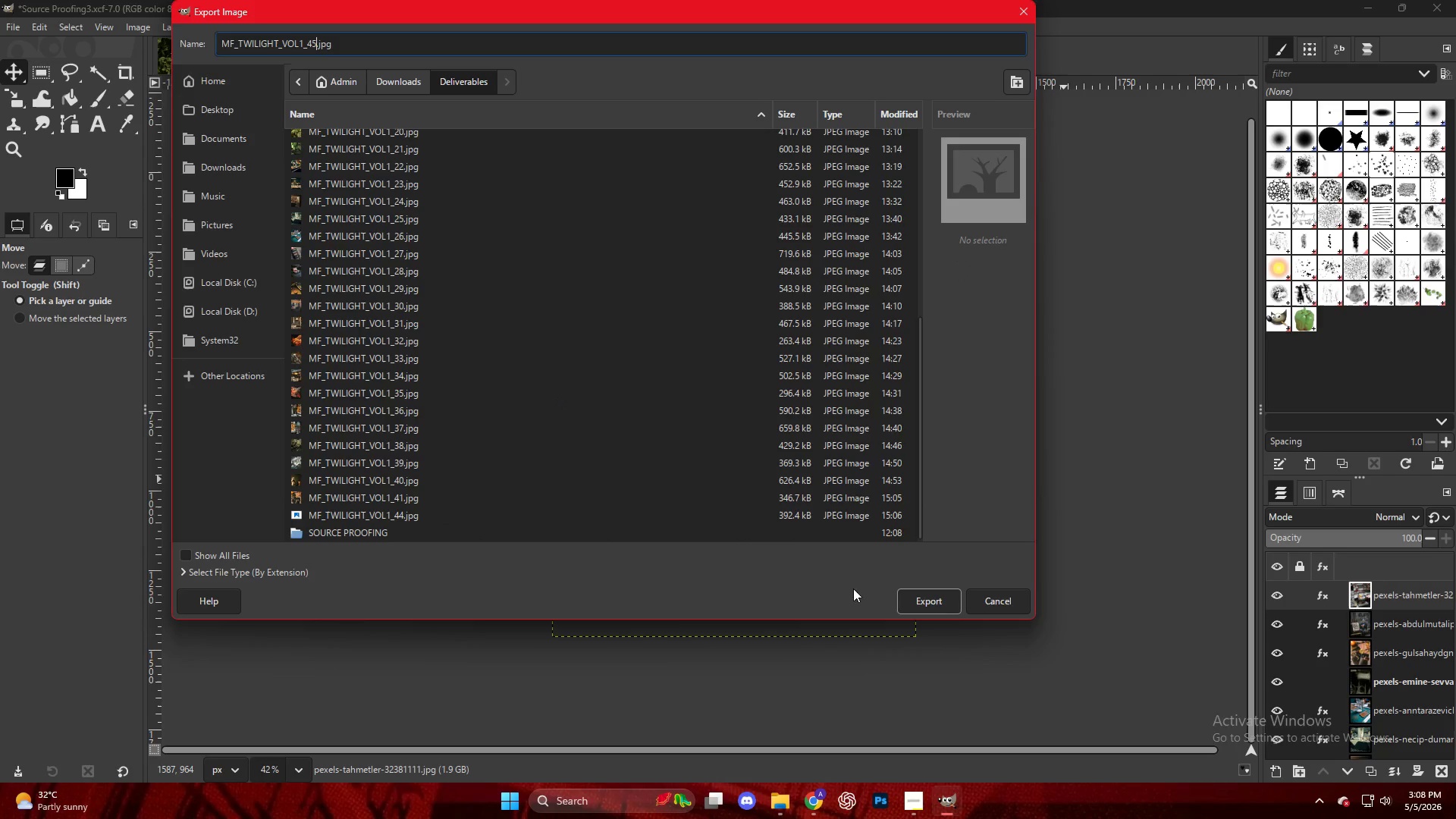 
left_click([934, 597])
 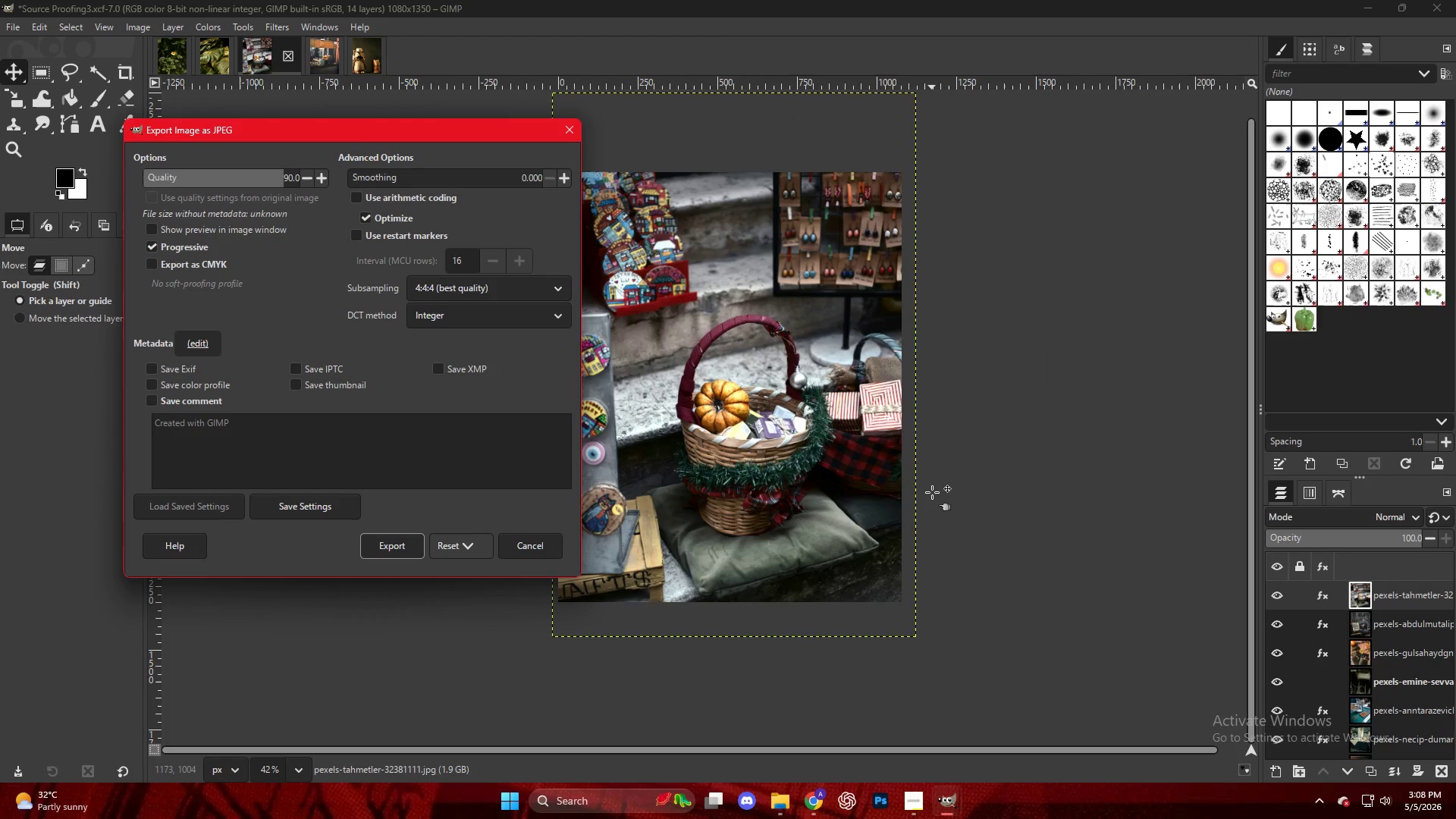 
left_click([388, 551])
 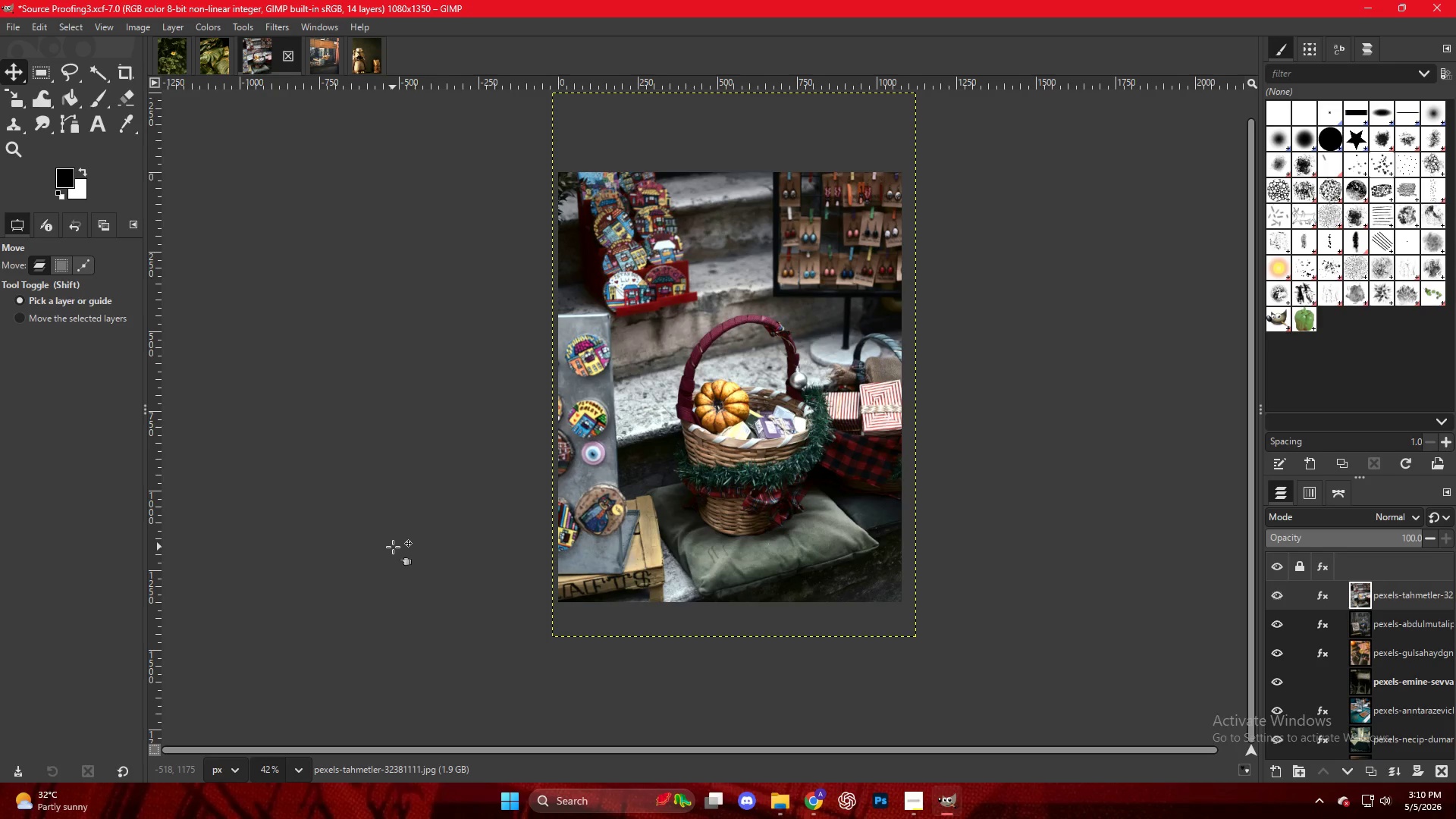 
wait(132.75)
 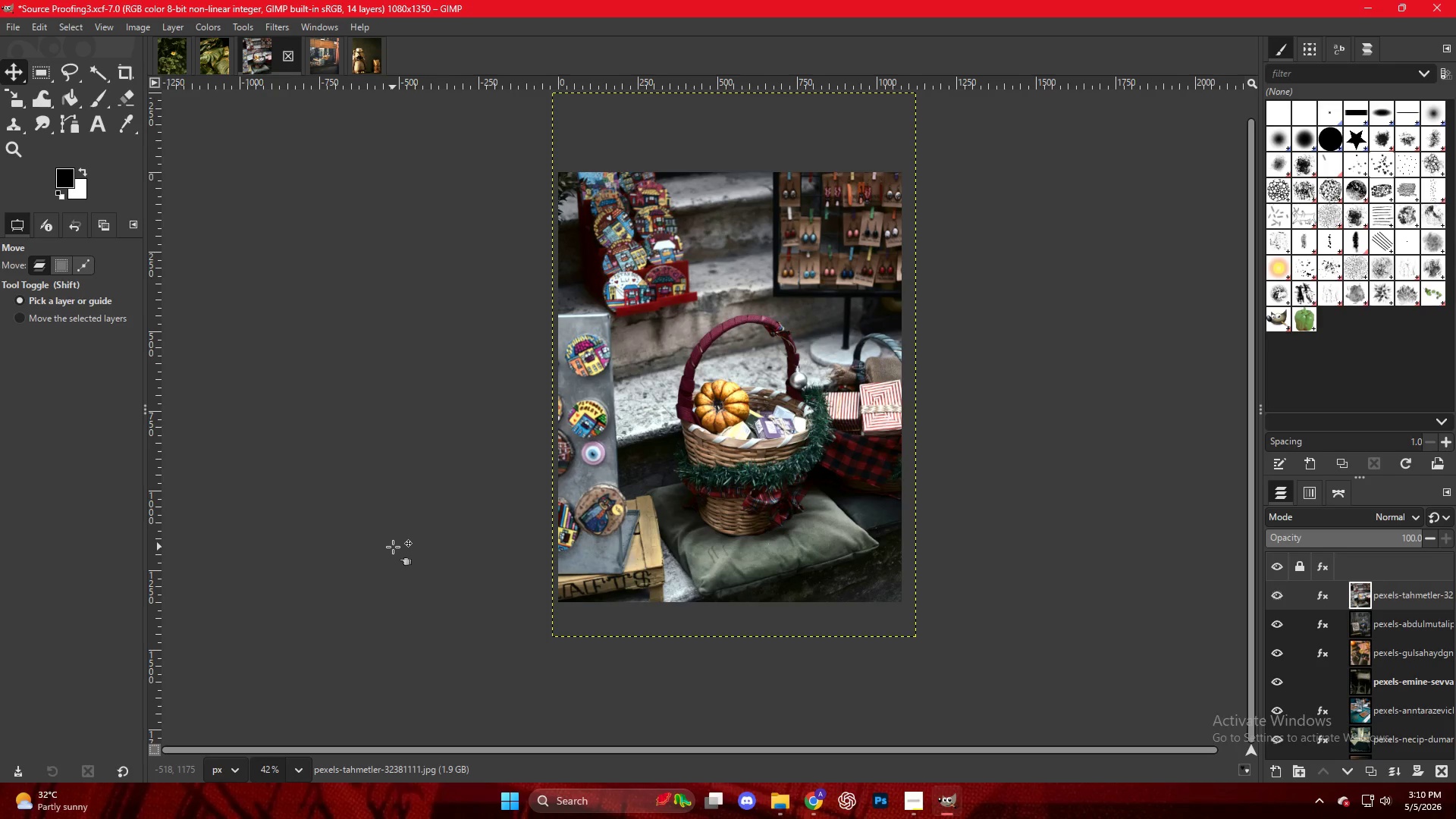 
left_click([823, 799])
 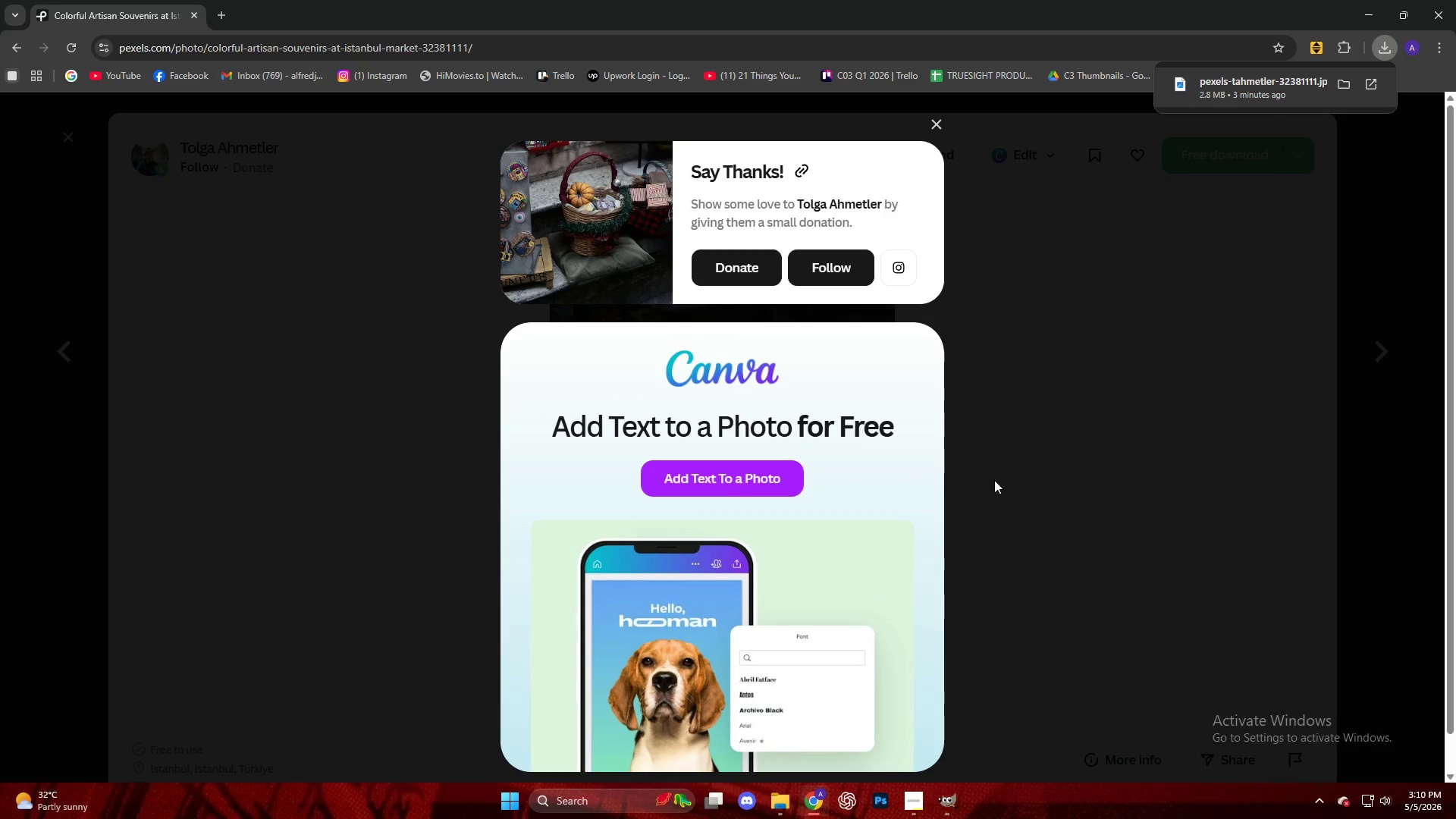 
left_click([1102, 403])
 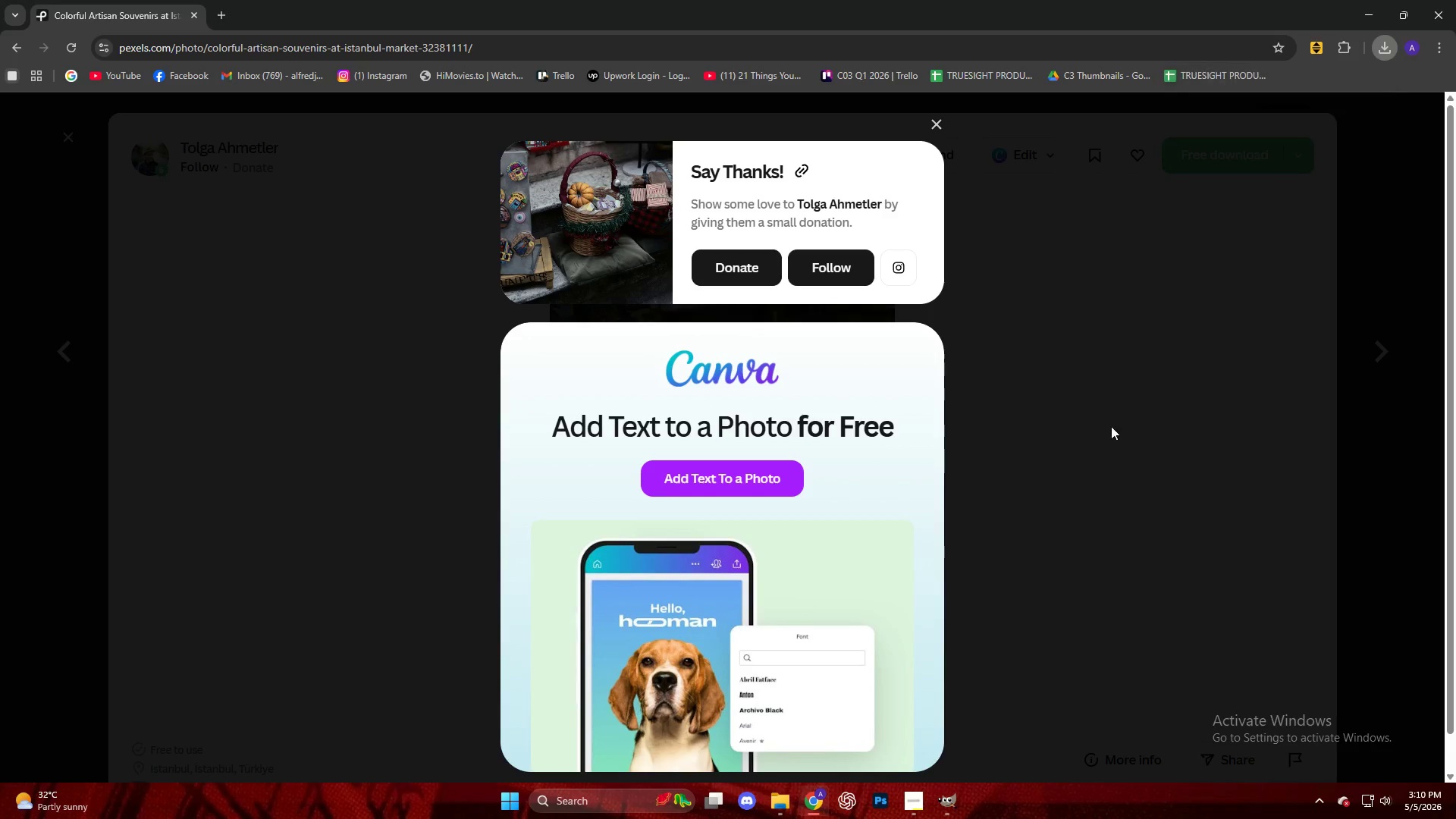 
scroll: coordinate [1062, 497], scroll_direction: down, amount: 18.0
 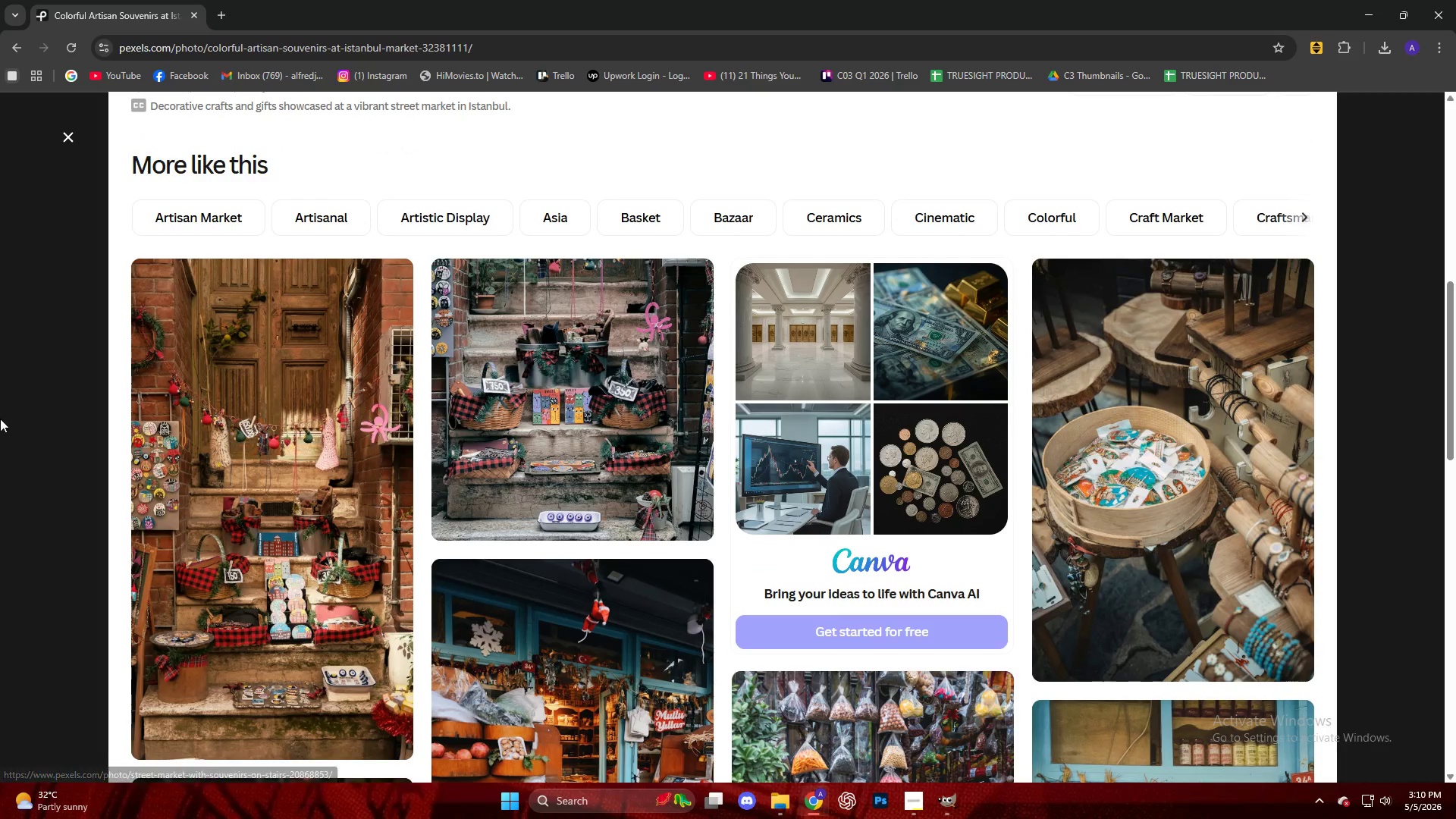 
left_click([0, 310])
 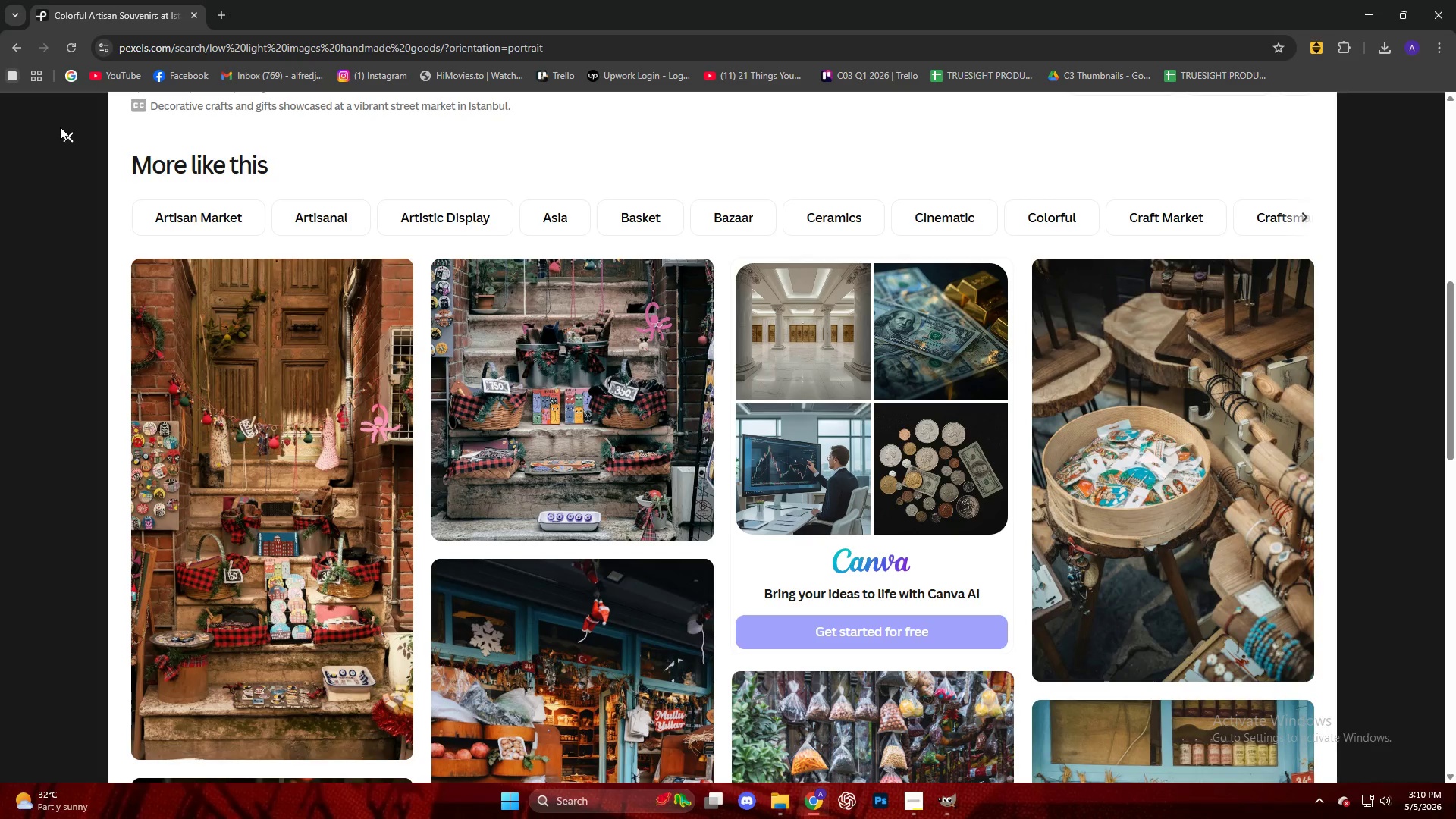 
left_click([64, 138])
 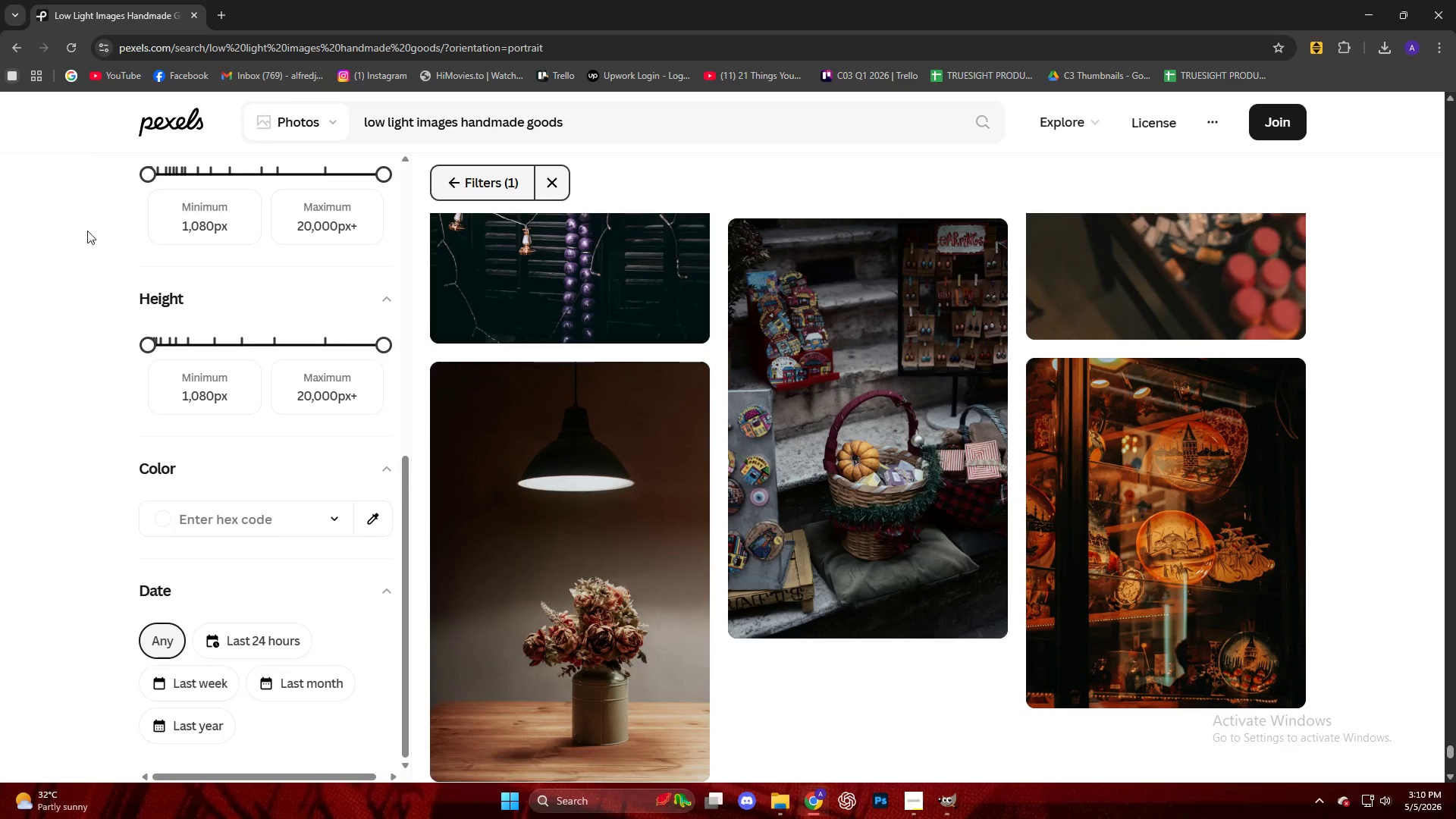 
scroll: coordinate [529, 391], scroll_direction: down, amount: 17.0
 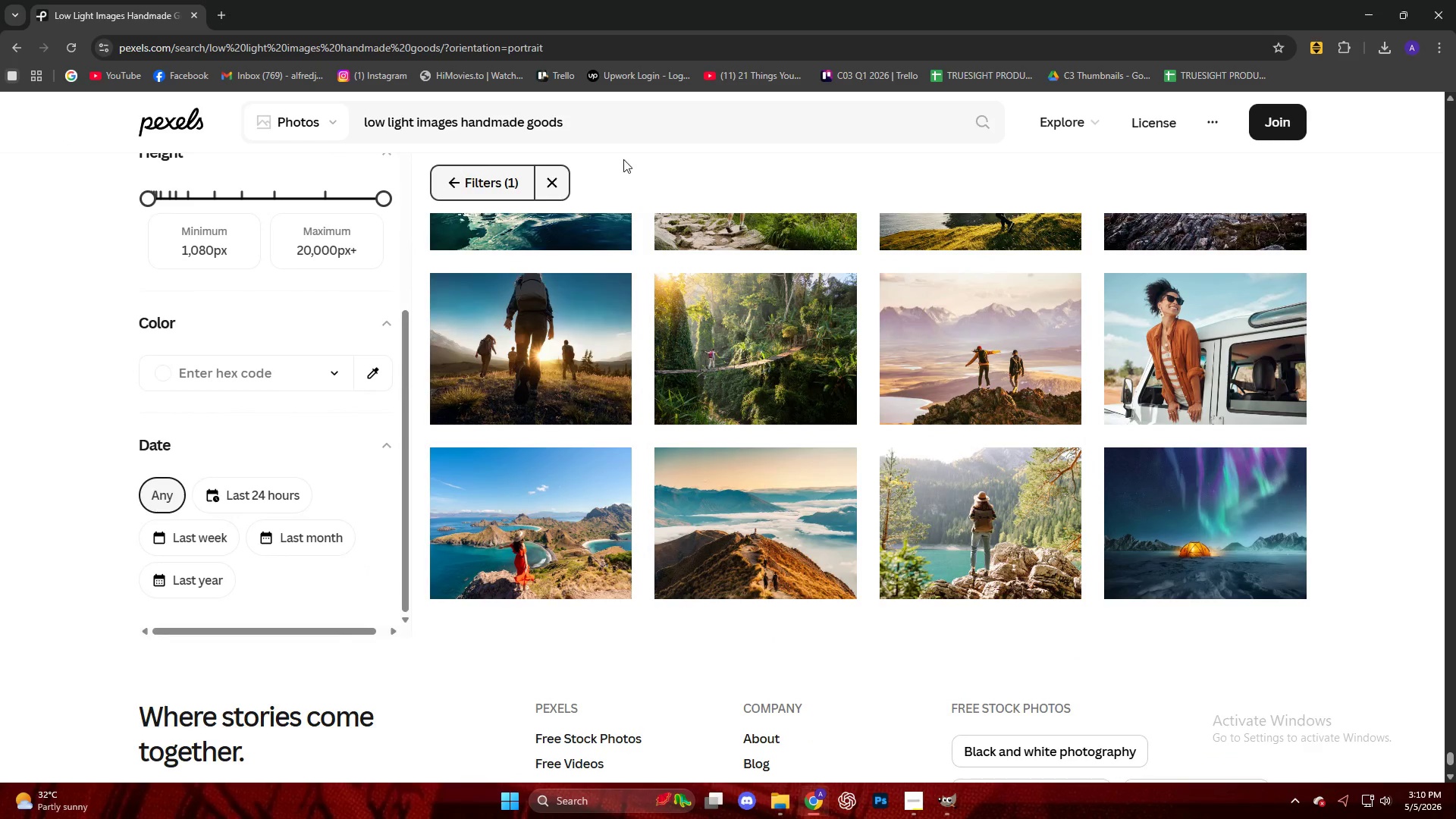 
scroll: coordinate [666, 298], scroll_direction: up, amount: 4.0
 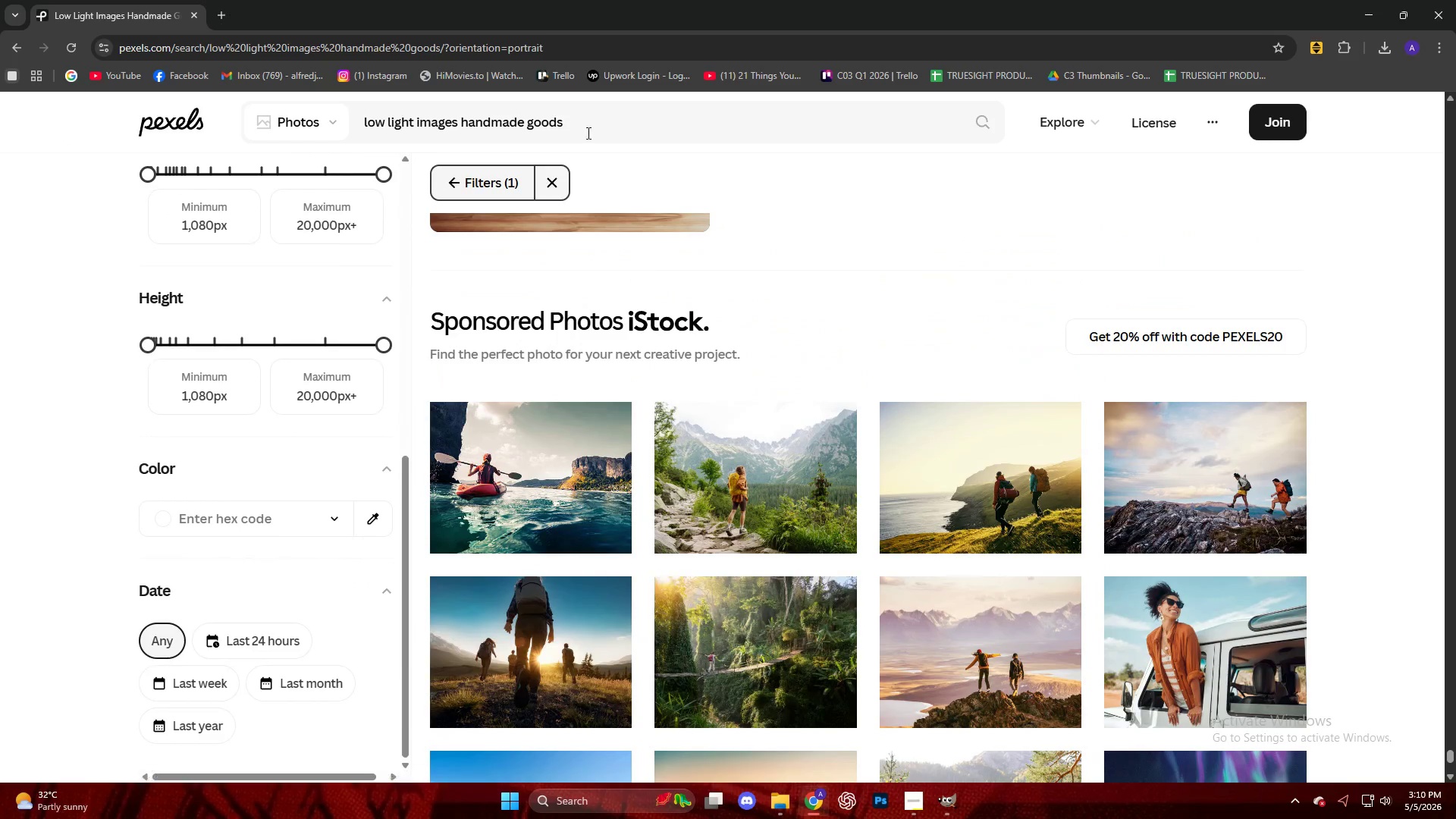 
left_click([603, 107])
 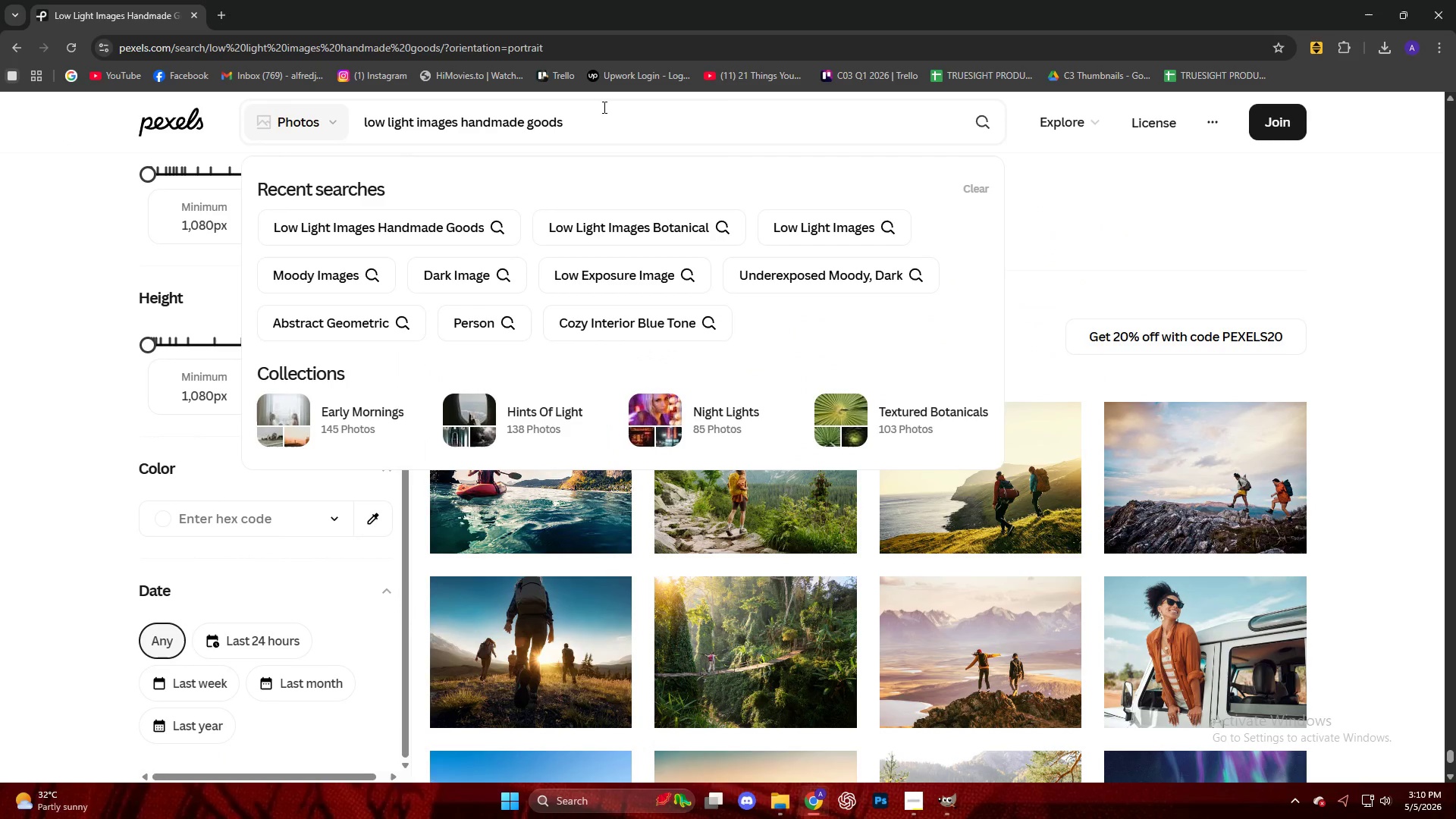 
key(NumpadEnter)
 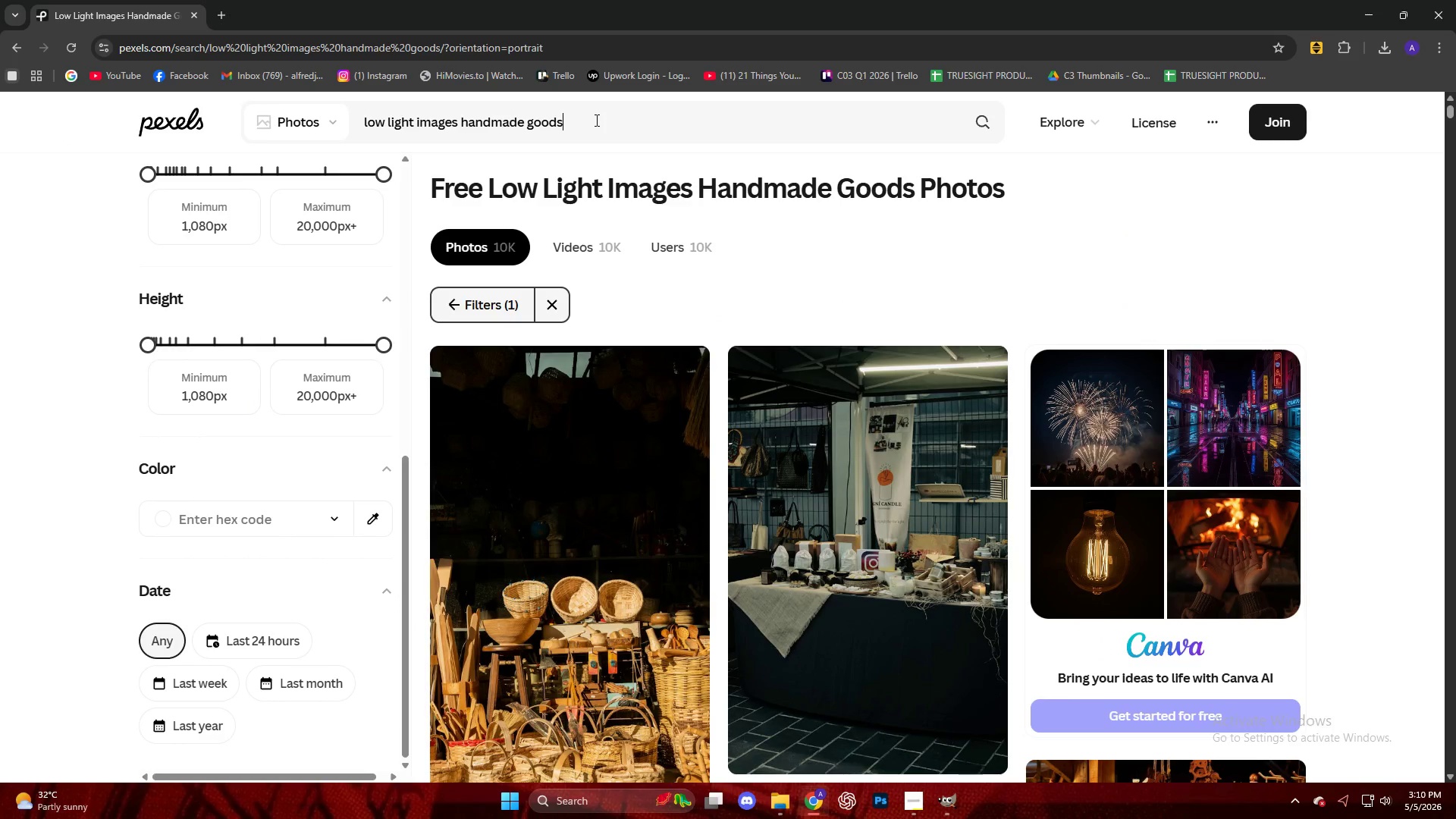 
key(Backspace)
 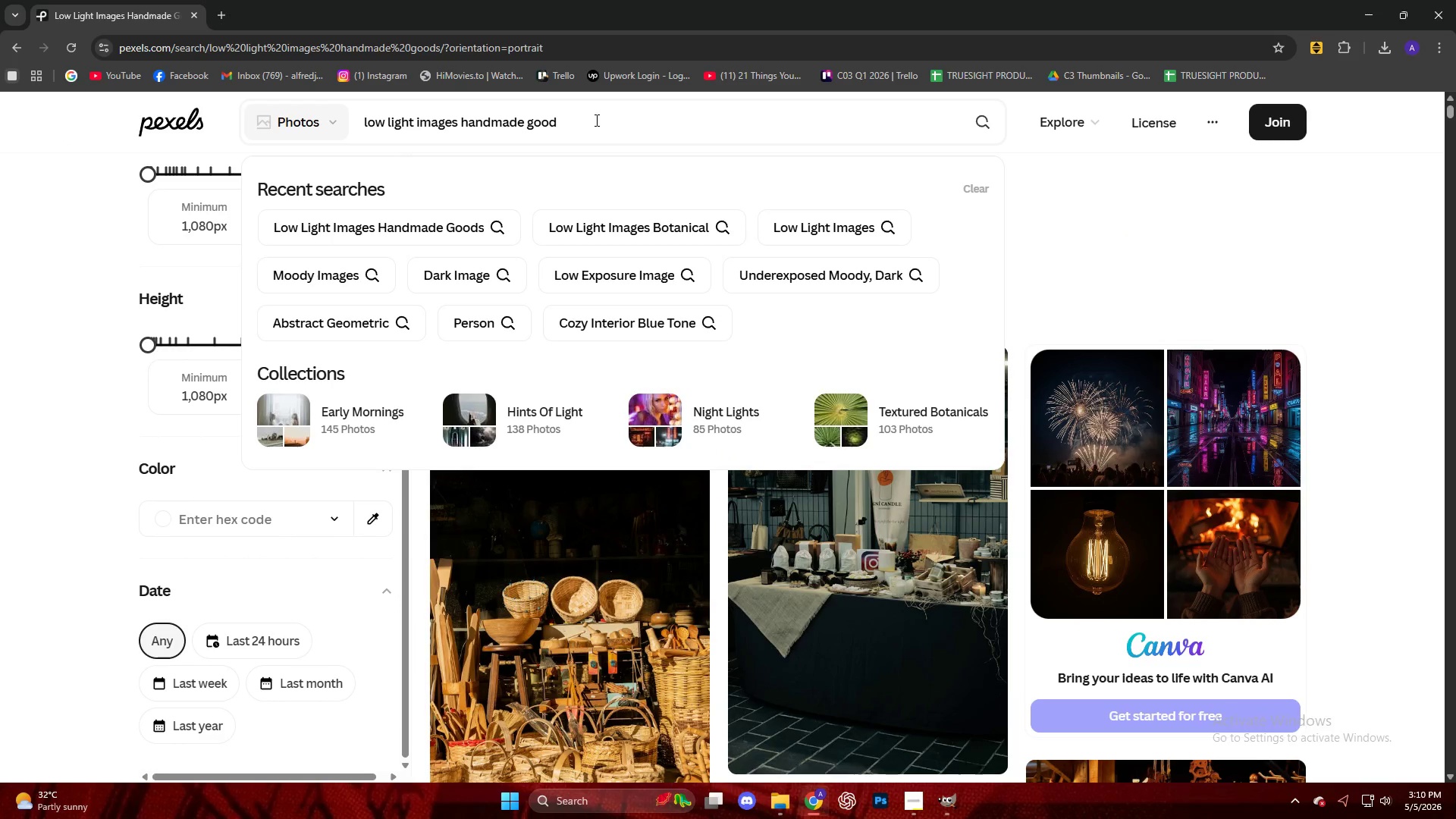 
key(Backspace)
 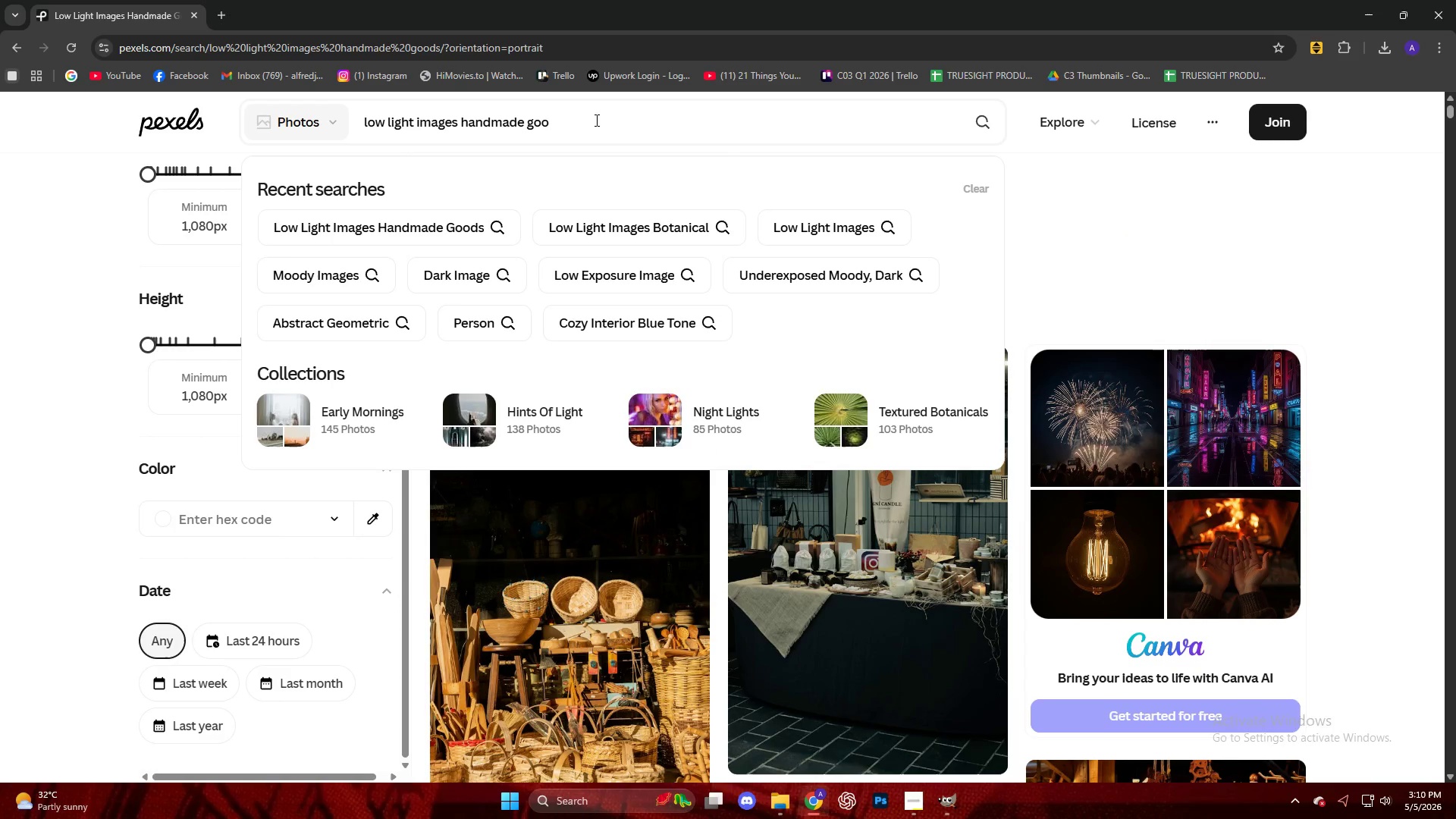 
key(Backspace)
 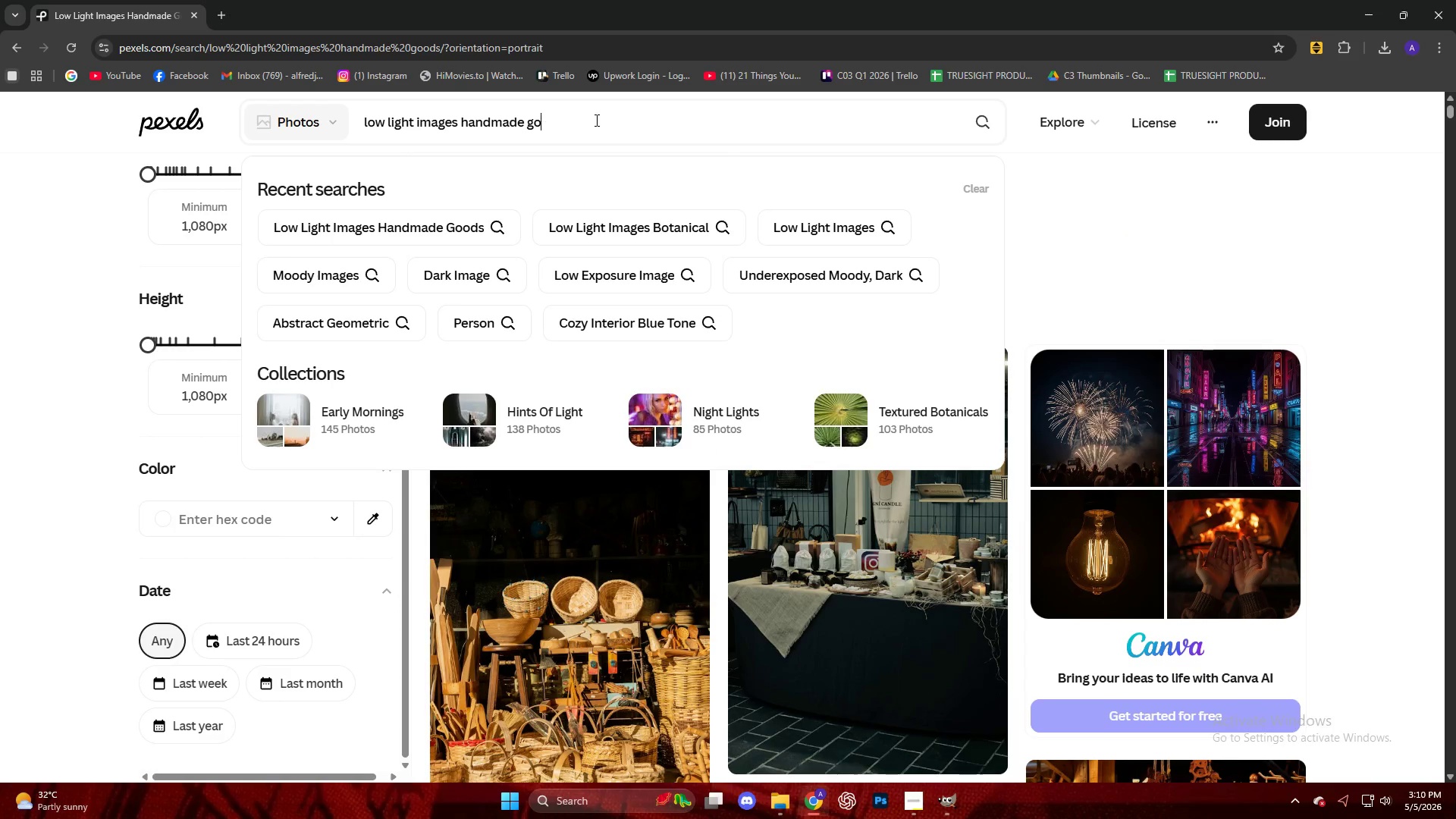 
key(Backspace)
 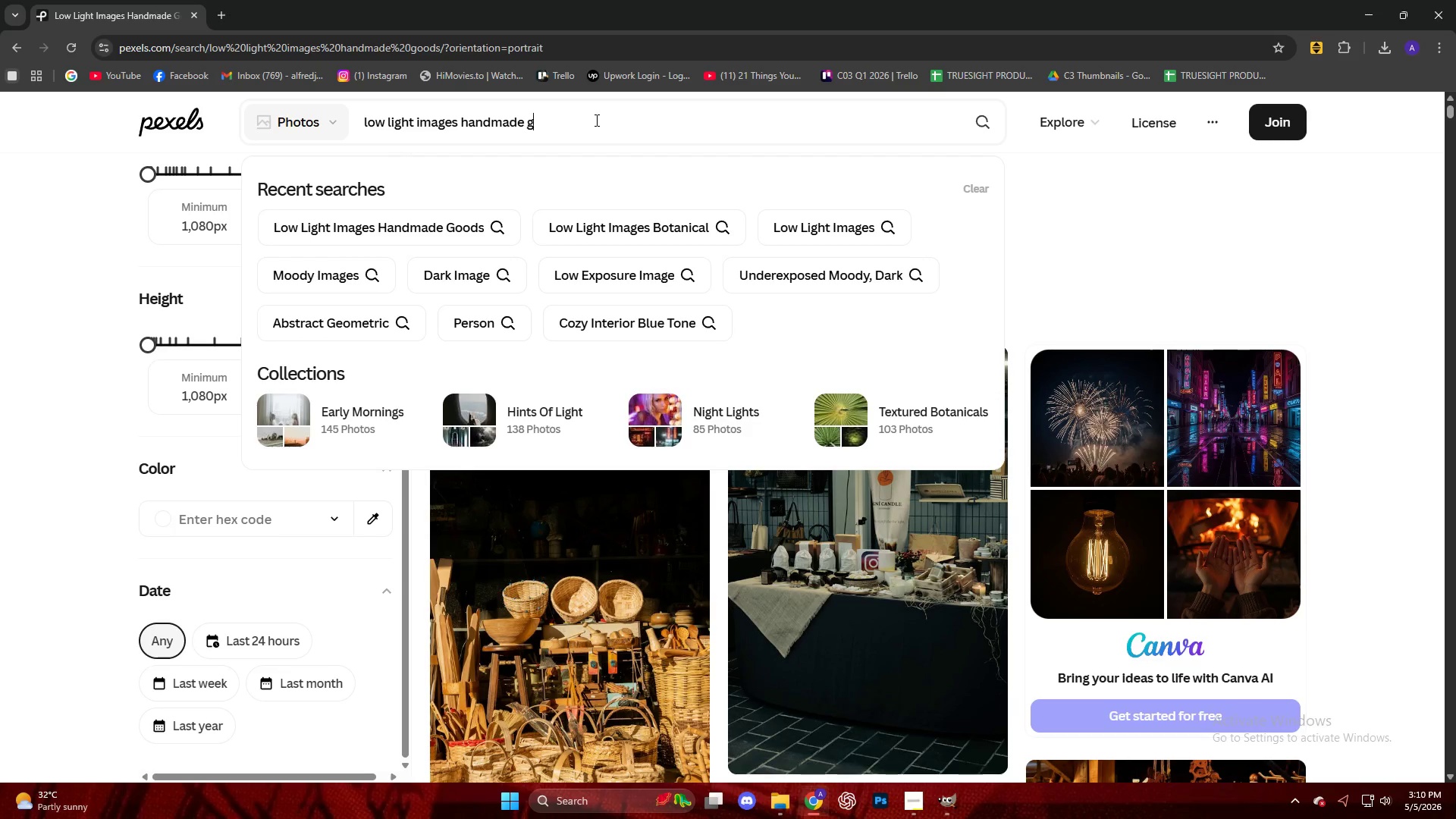 
key(Backspace)
 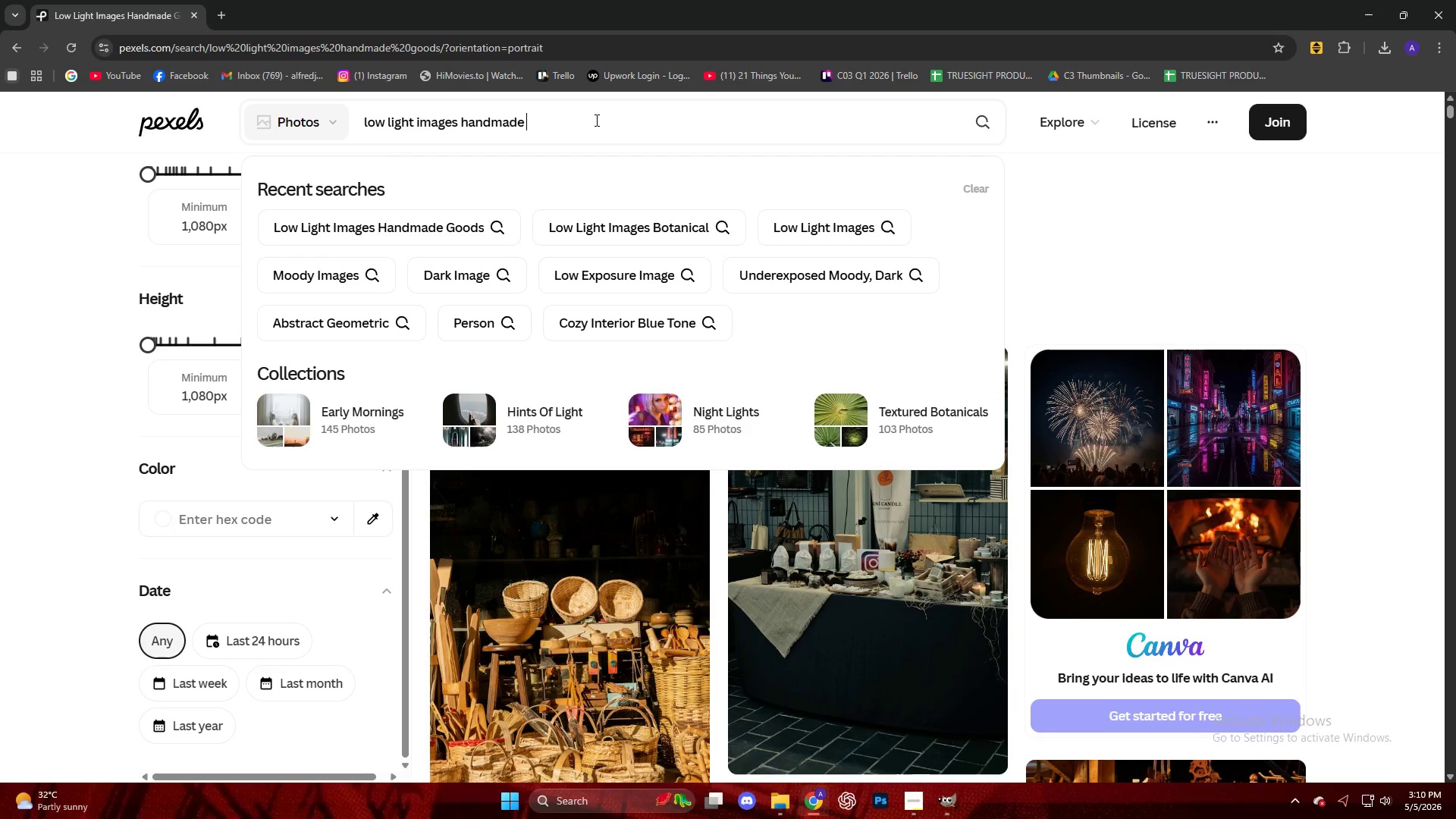 
key(Enter)
 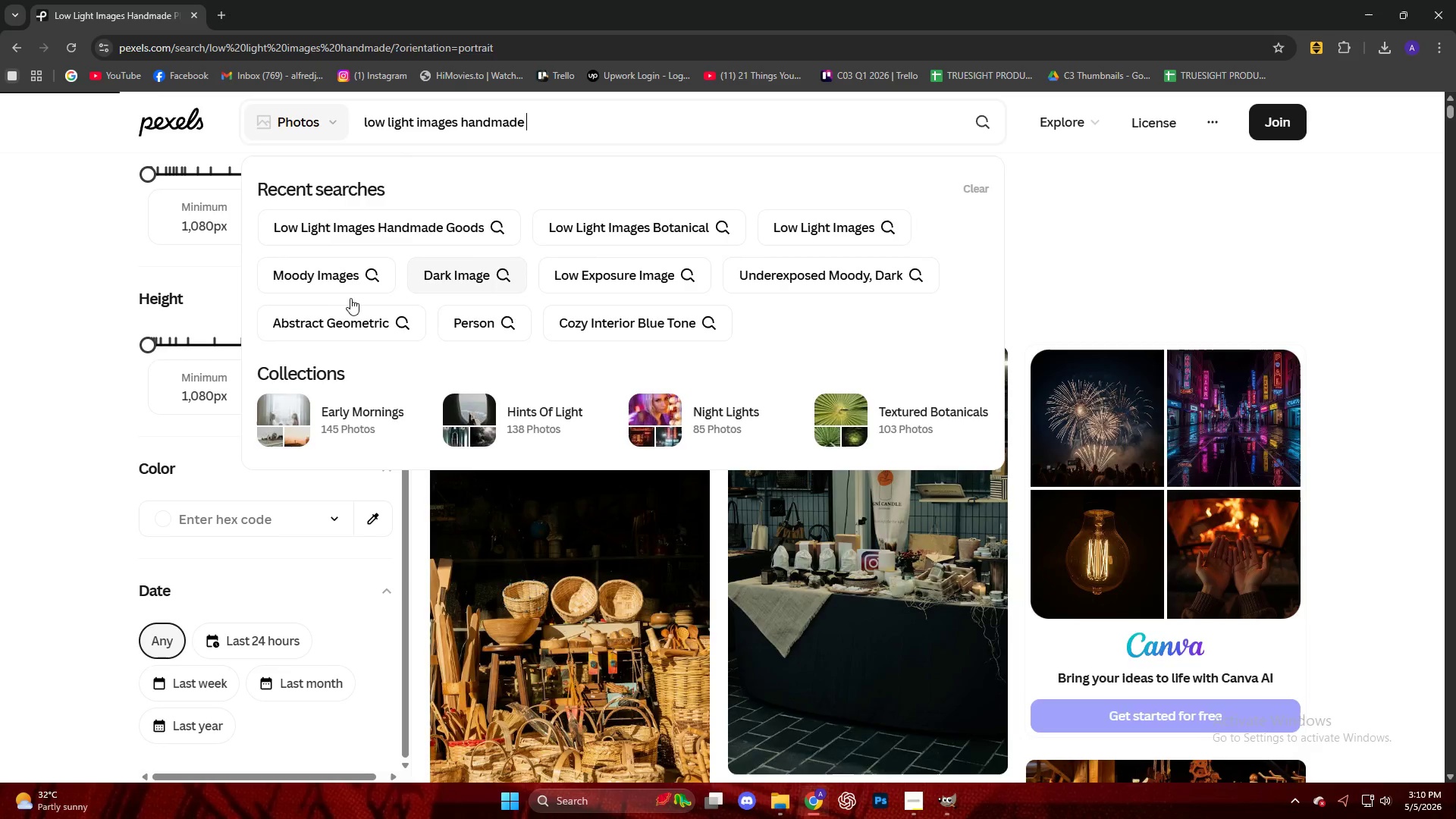 
scroll: coordinate [1103, 524], scroll_direction: down, amount: 38.0
 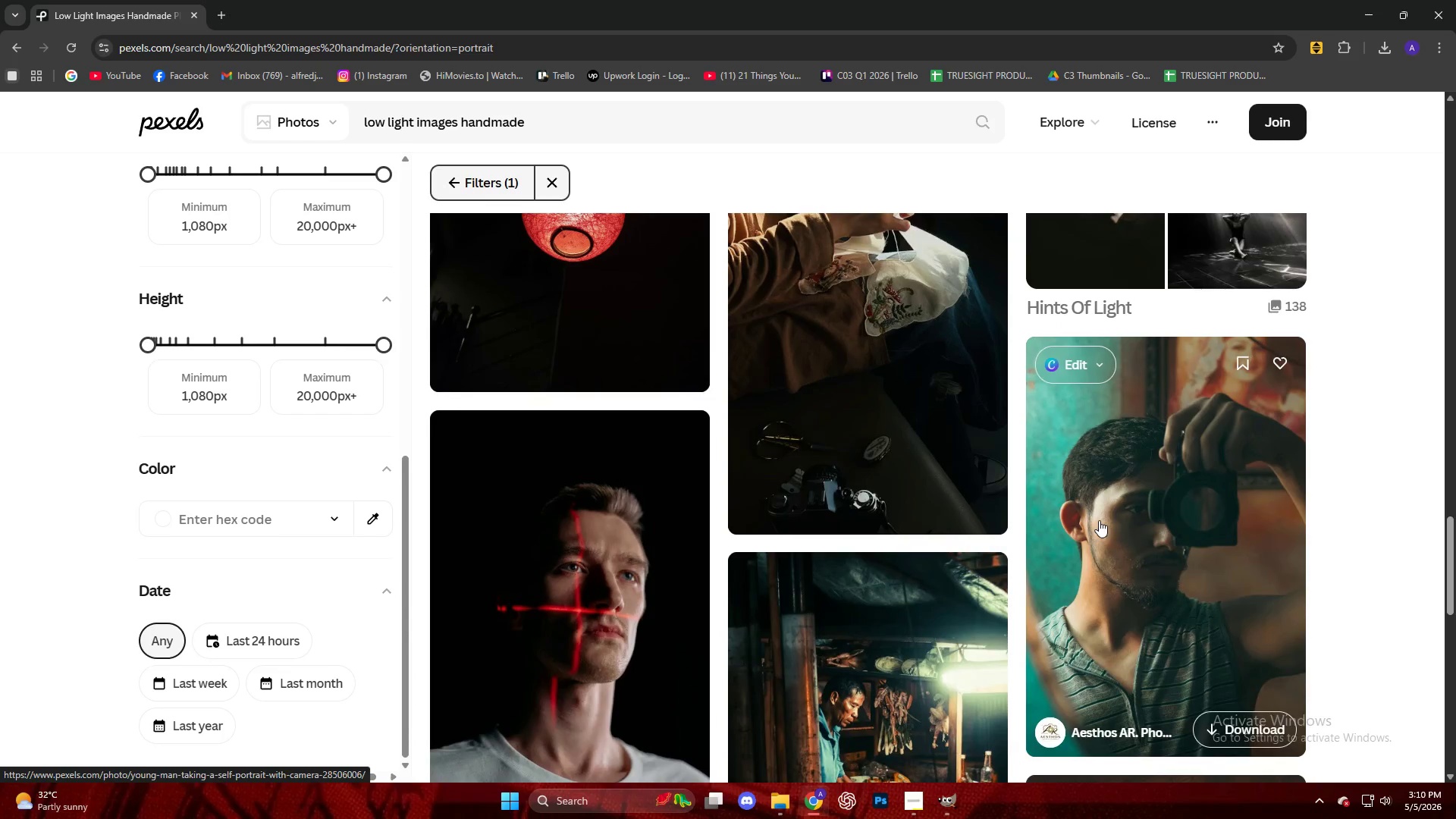 
scroll: coordinate [1097, 519], scroll_direction: up, amount: 2.0
 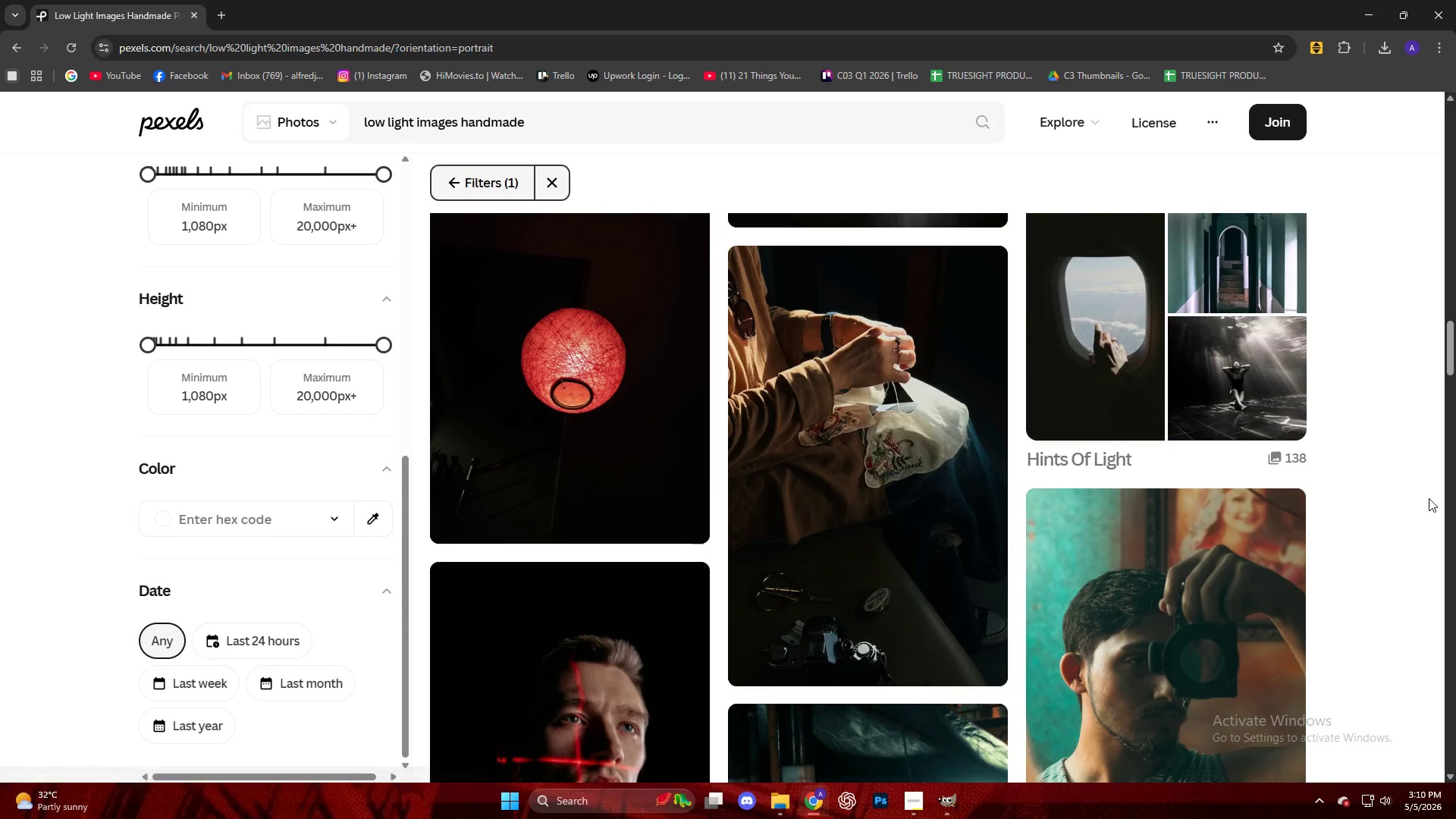 
left_click([1402, 485])
 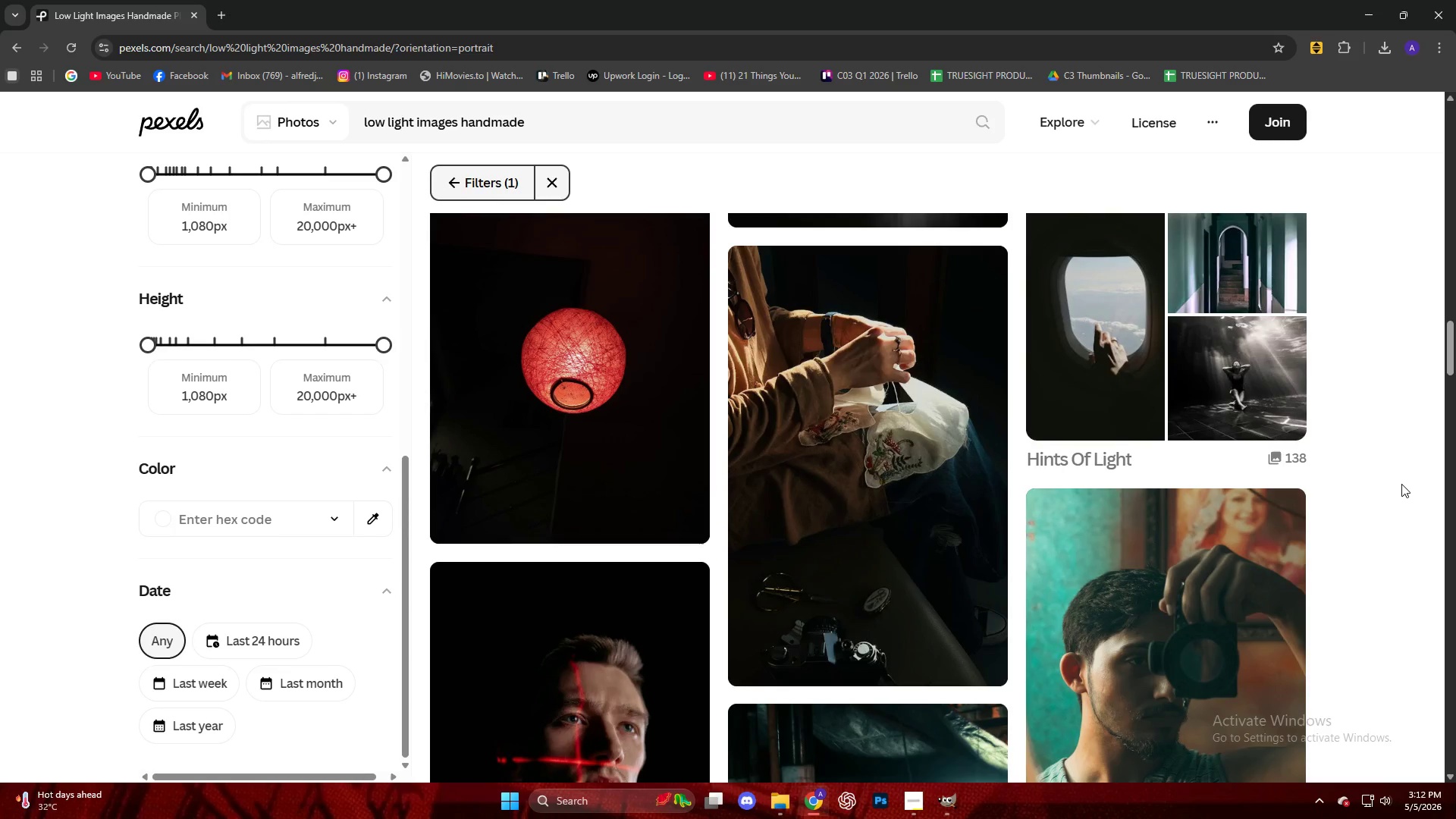 
wait(139.22)
 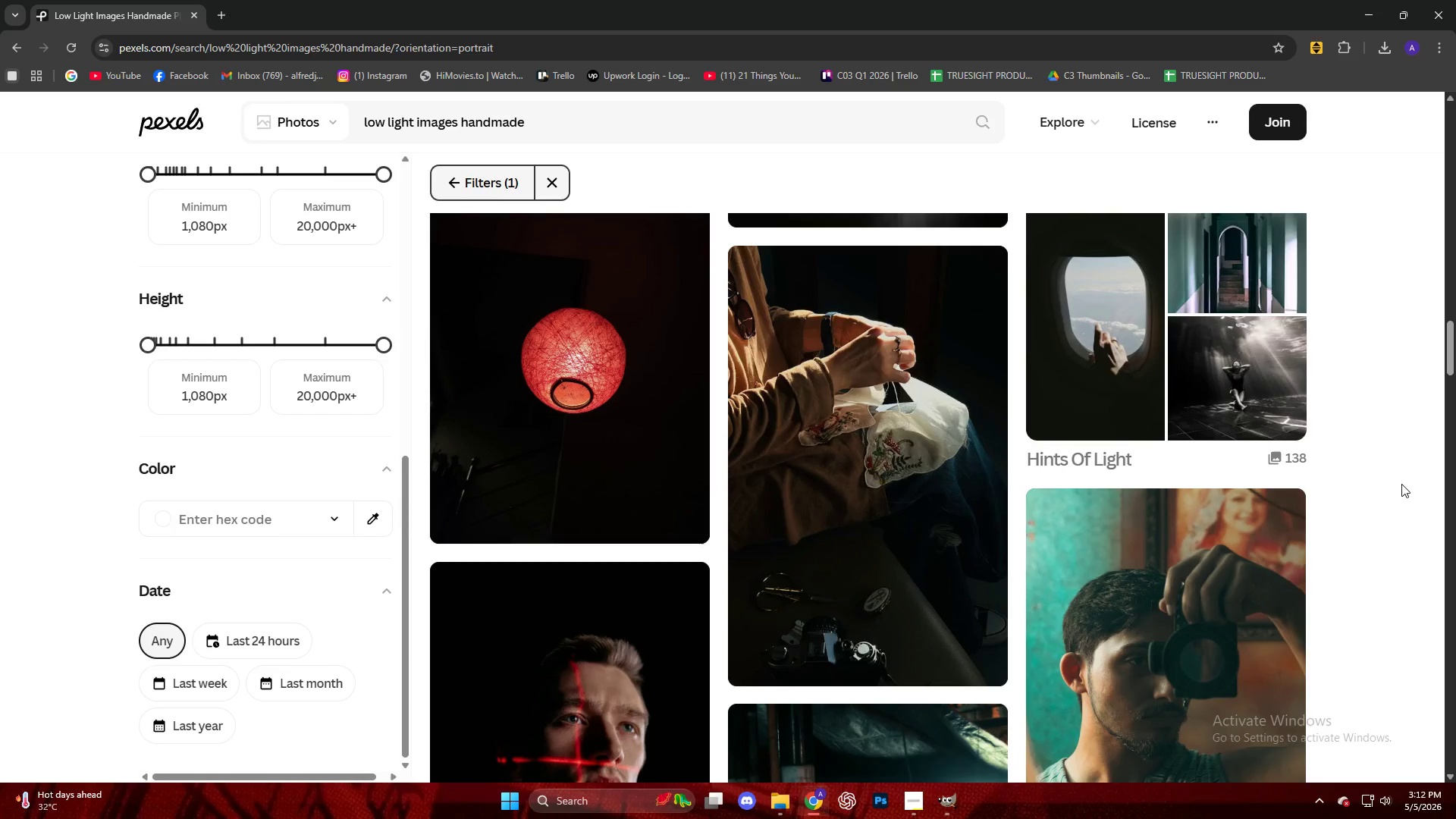 
scroll: coordinate [675, 423], scroll_direction: down, amount: 36.0
 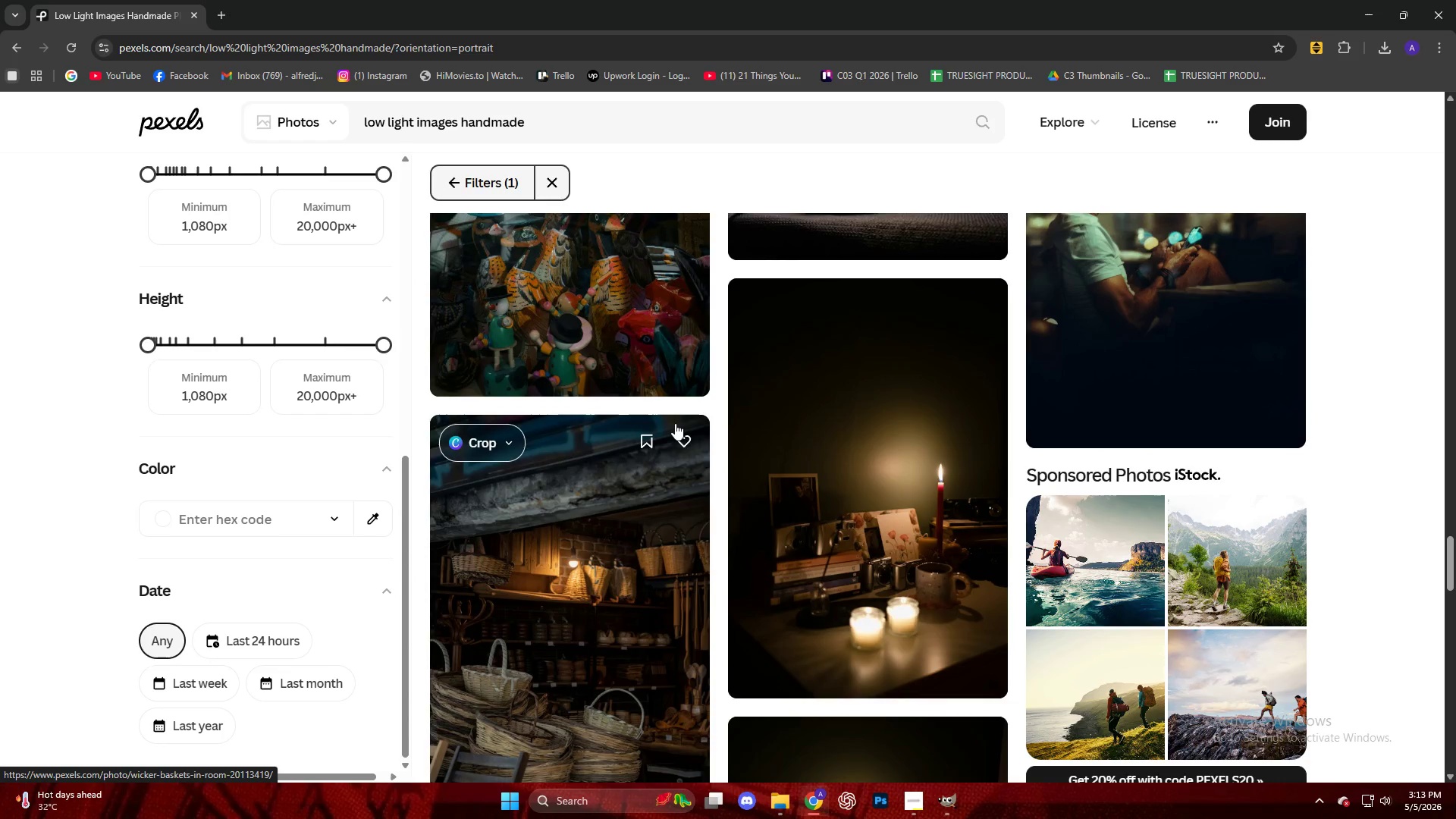 
scroll: coordinate [657, 422], scroll_direction: down, amount: 26.0
 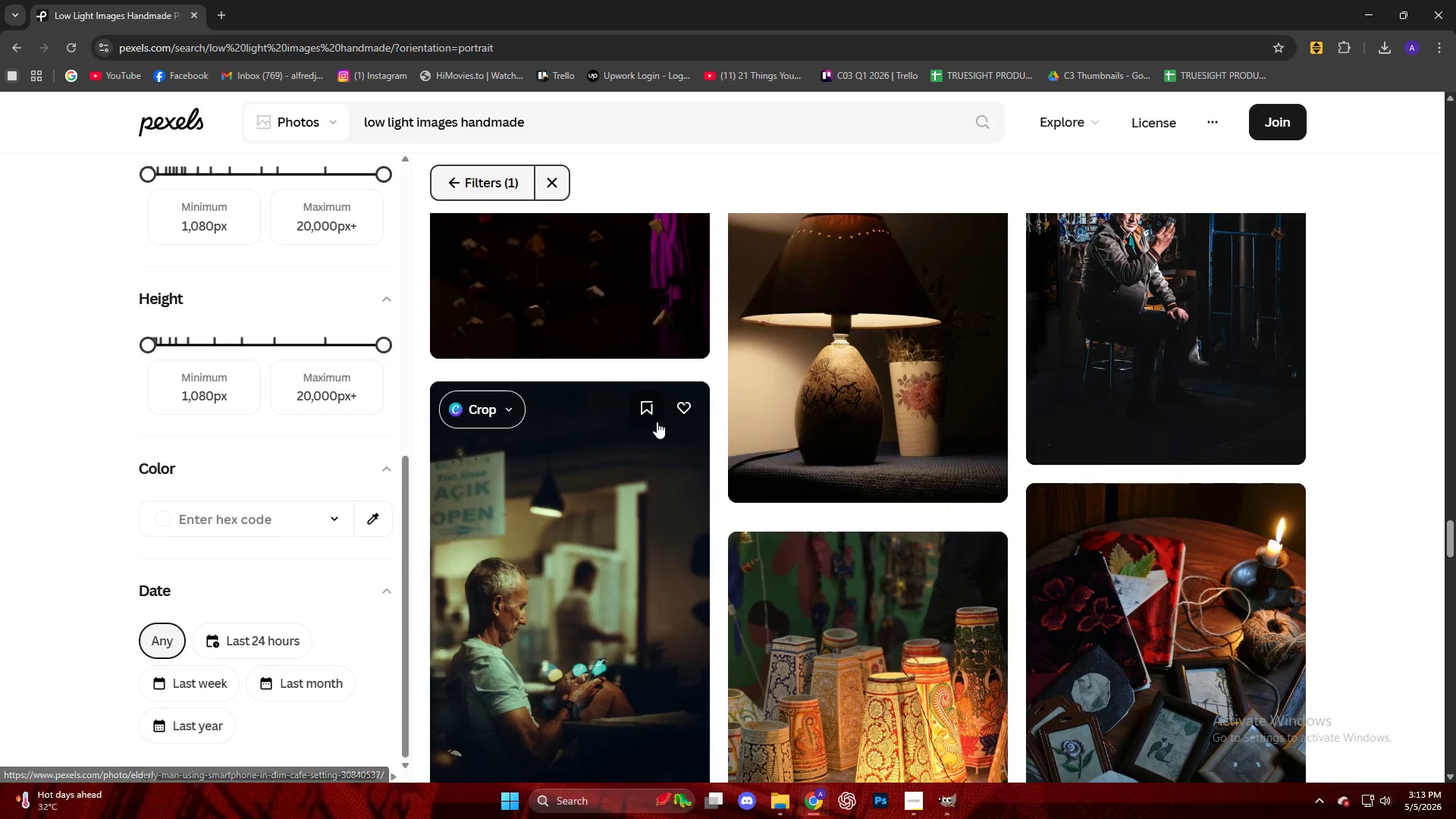 
scroll: coordinate [651, 422], scroll_direction: down, amount: 25.0
 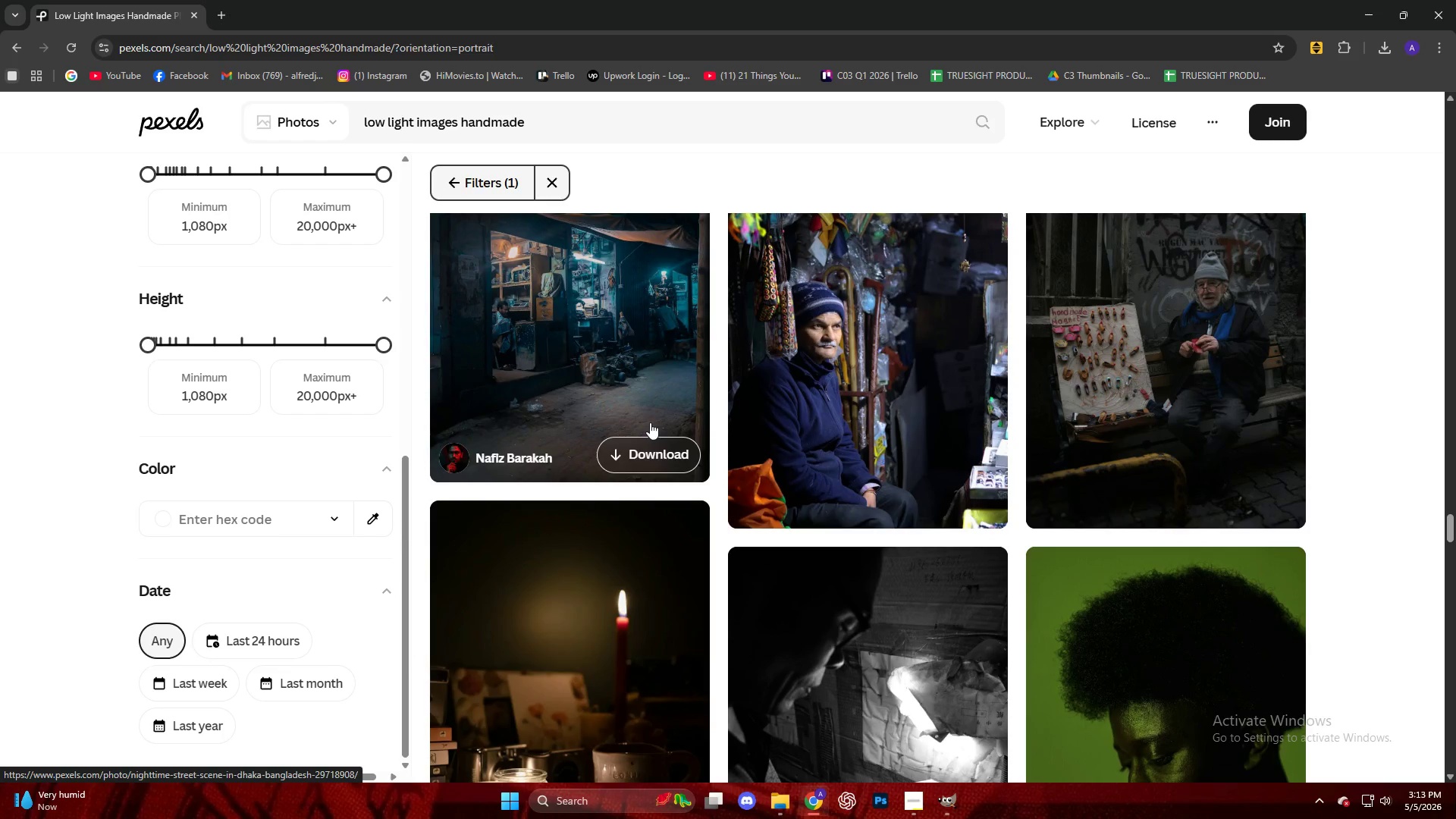 
scroll: coordinate [648, 454], scroll_direction: down, amount: 15.0
 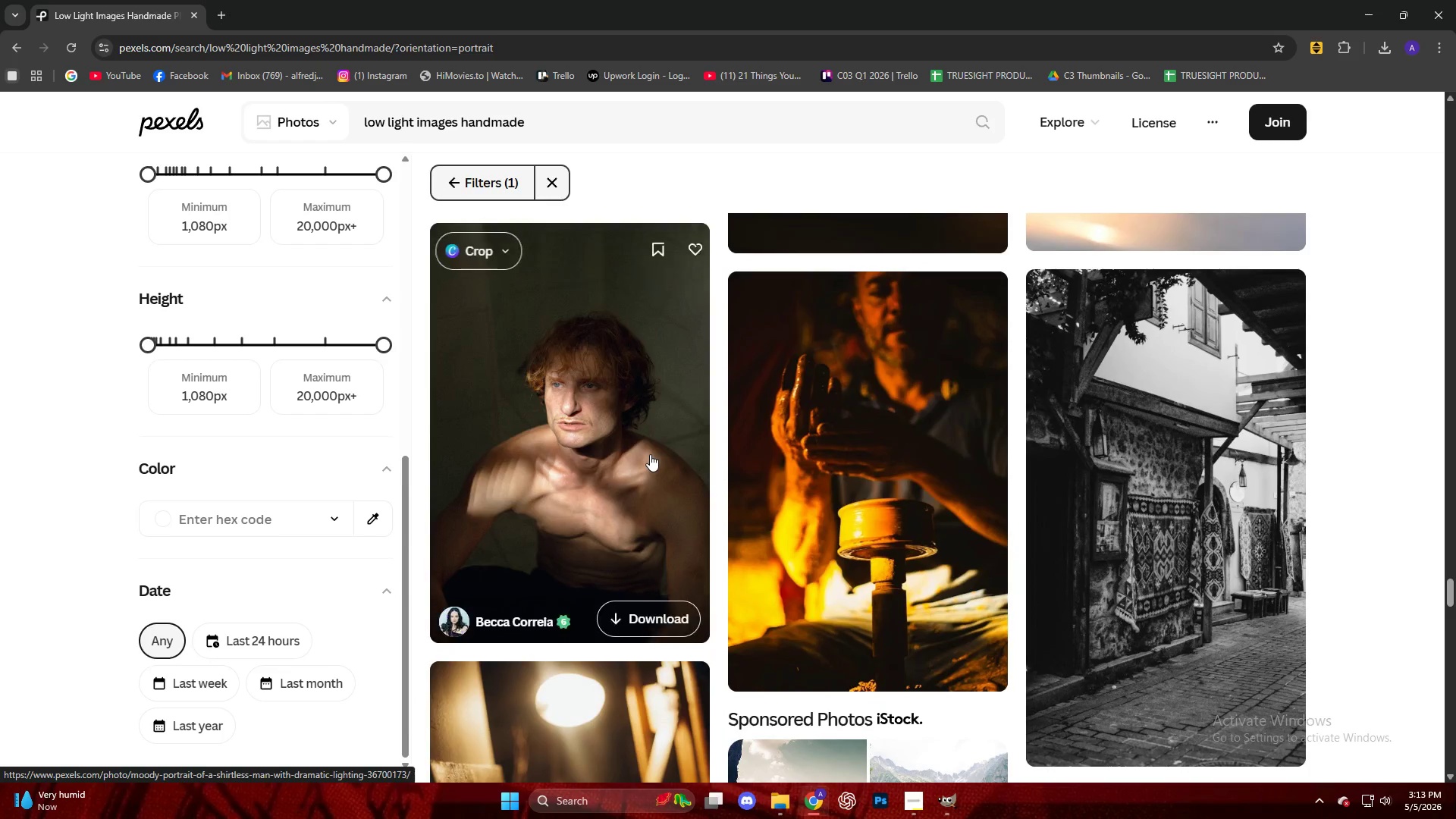 
scroll: coordinate [650, 454], scroll_direction: up, amount: 5.0
 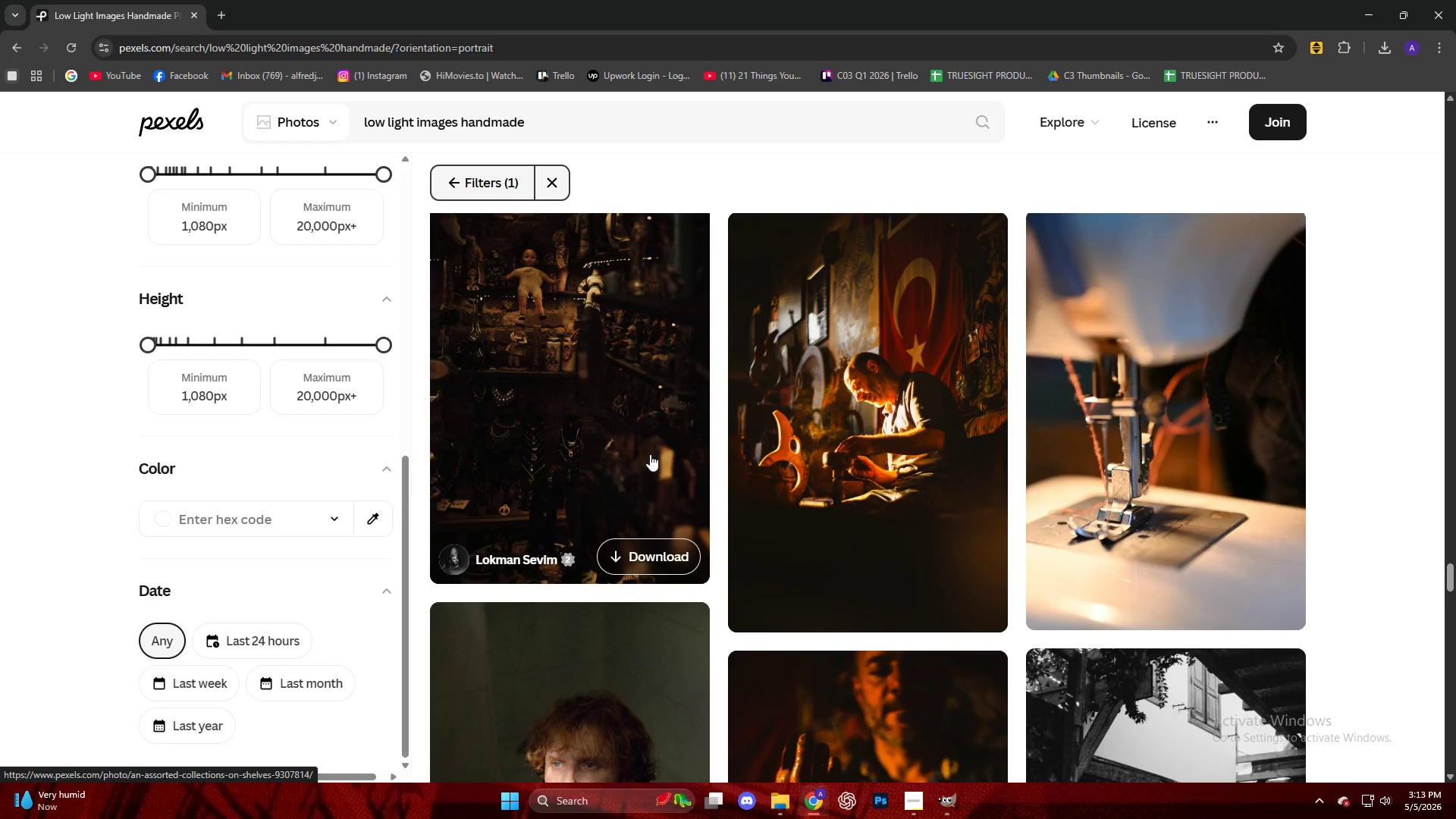 
scroll: coordinate [646, 454], scroll_direction: down, amount: 13.0
 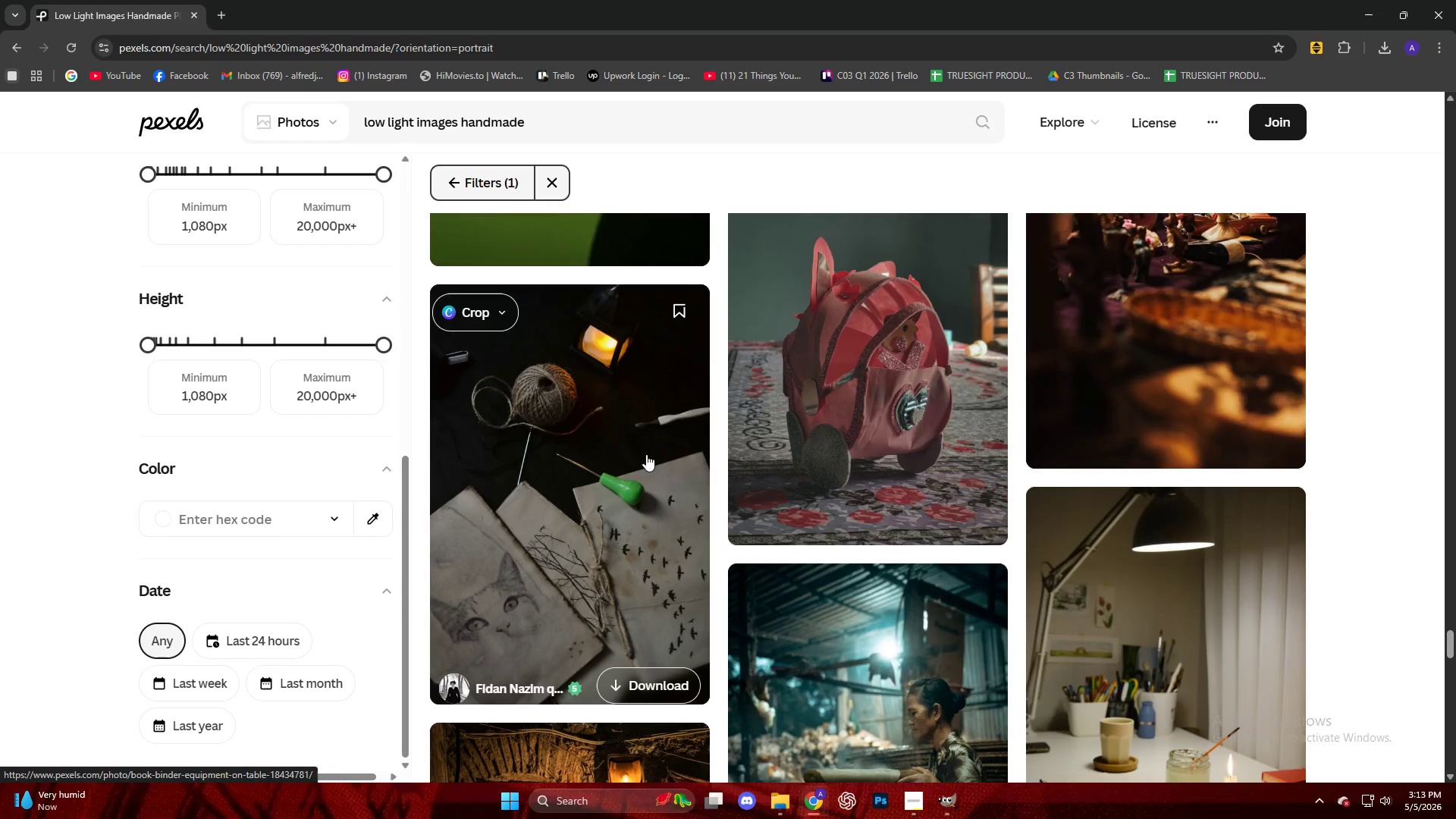 
scroll: coordinate [646, 454], scroll_direction: up, amount: 2.0
 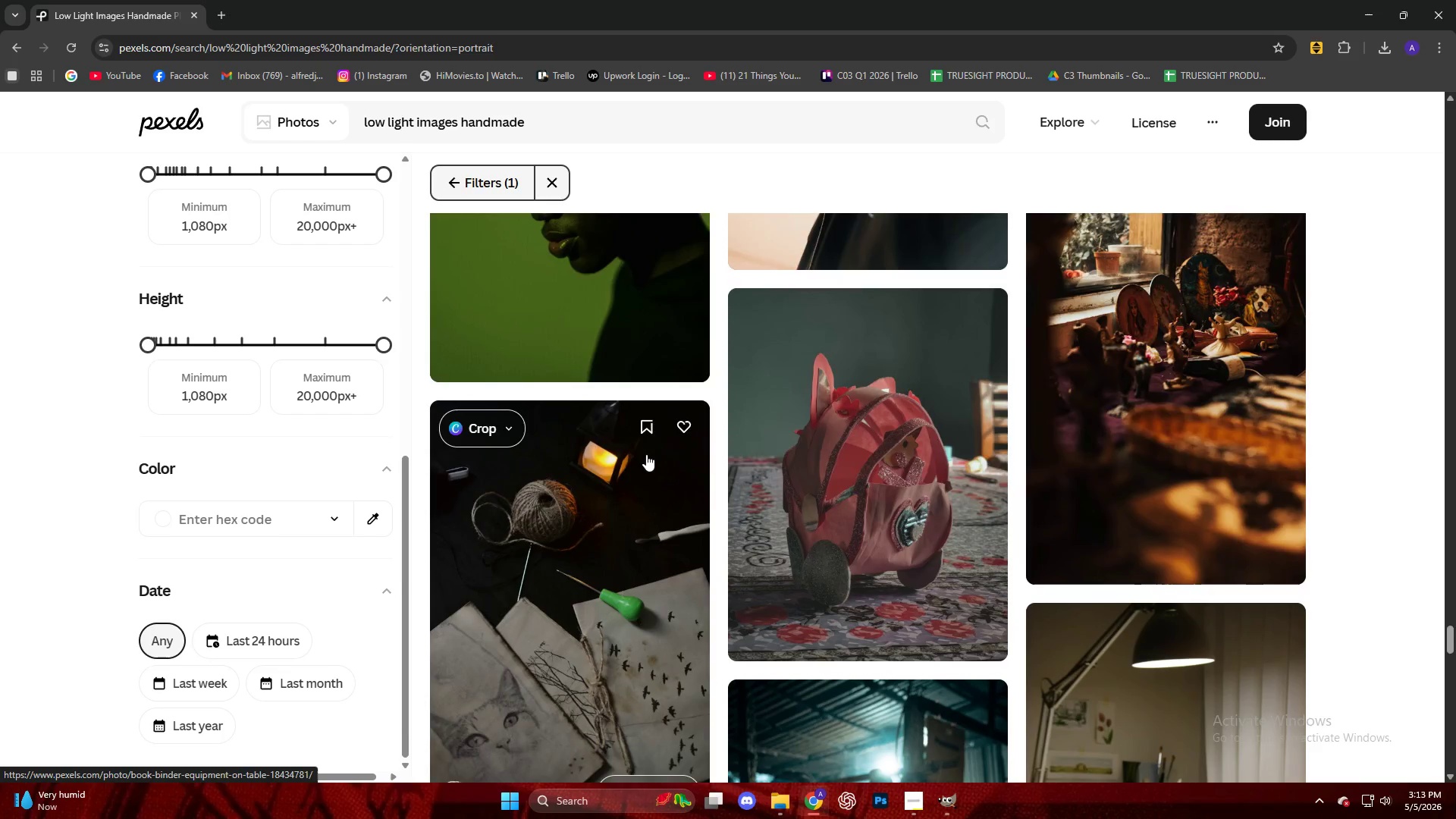 
scroll: coordinate [642, 454], scroll_direction: down, amount: 18.0
 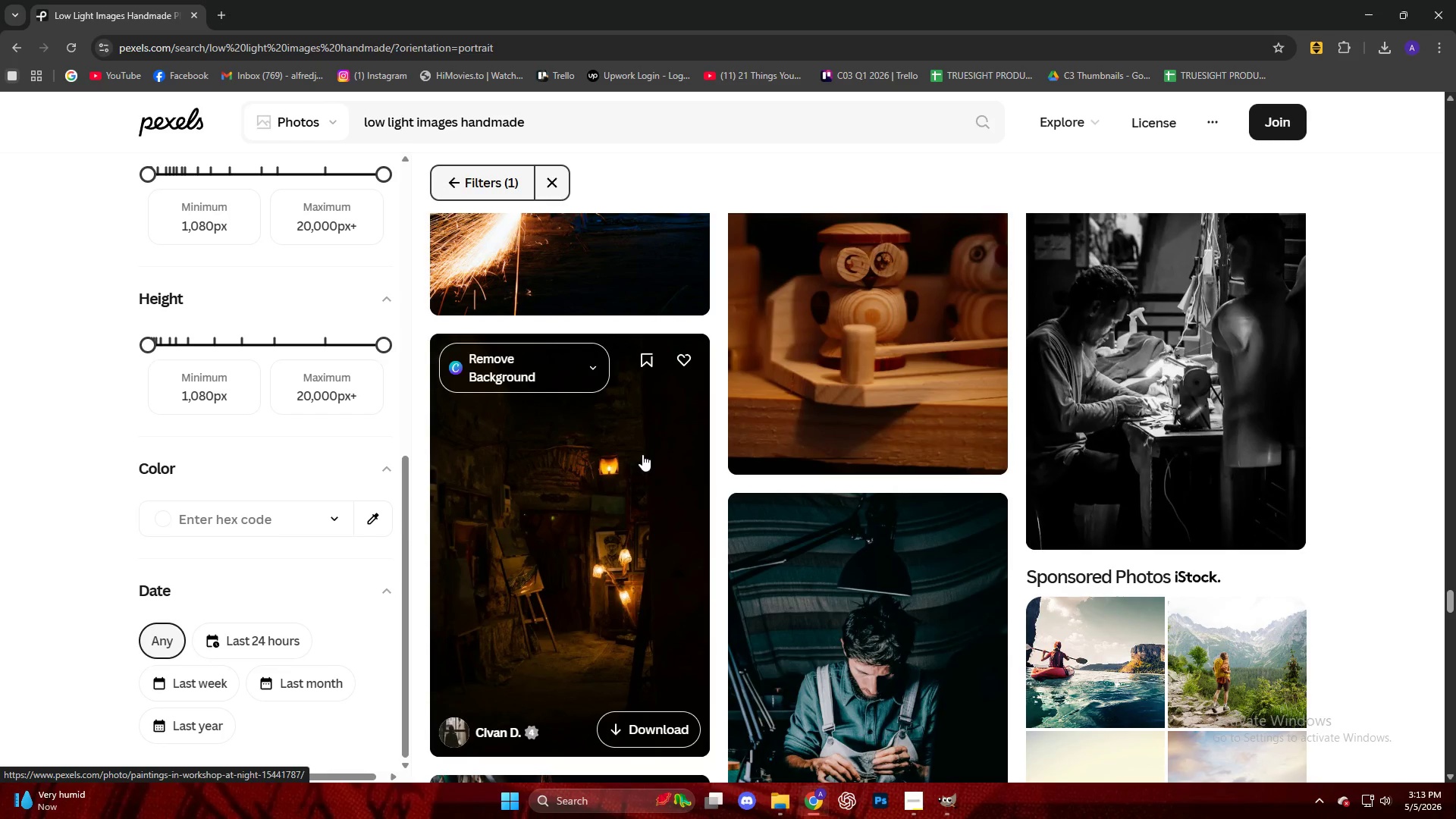 
scroll: coordinate [641, 454], scroll_direction: up, amount: 1.0
 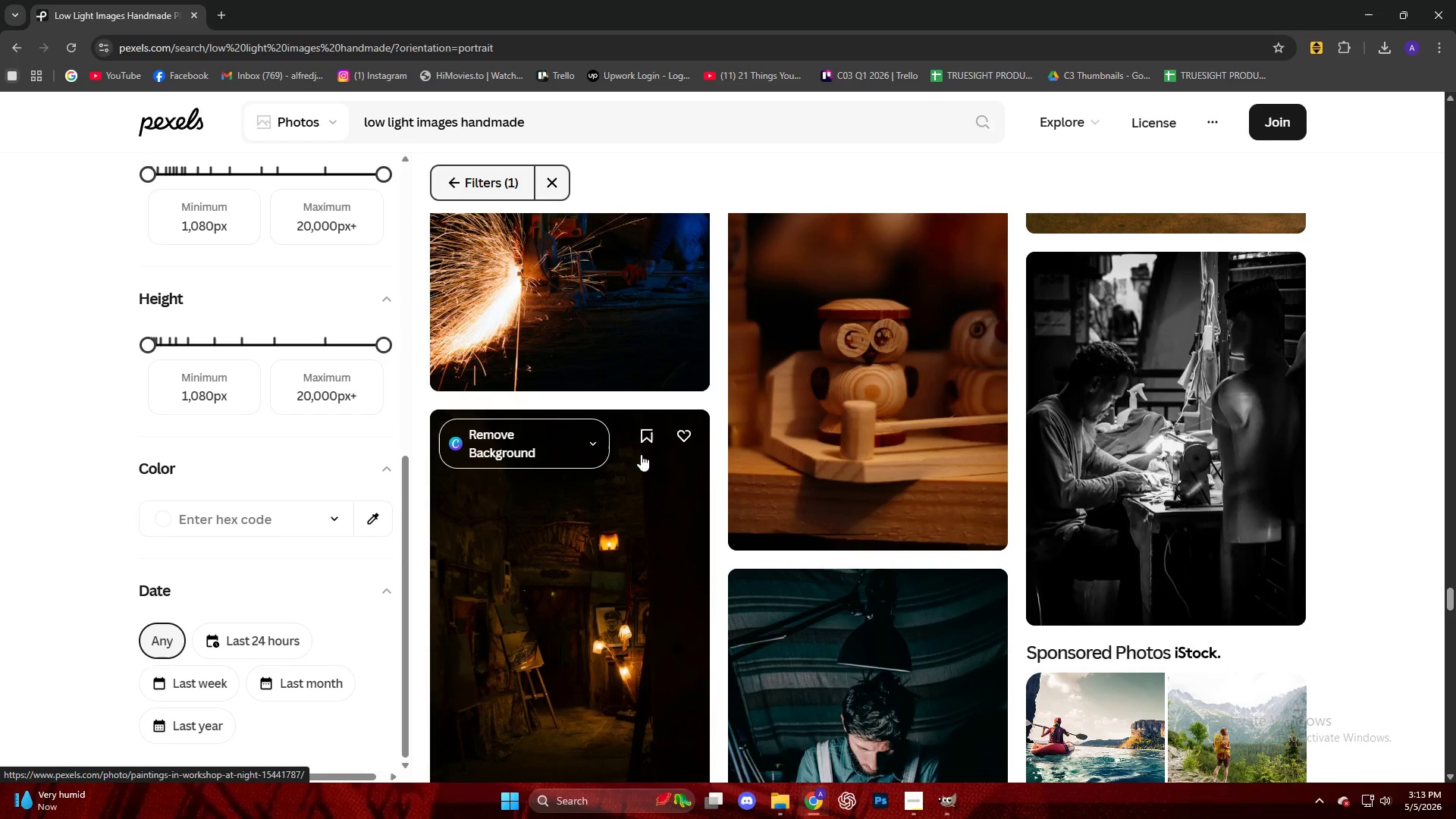 
scroll: coordinate [633, 452], scroll_direction: down, amount: 26.0
 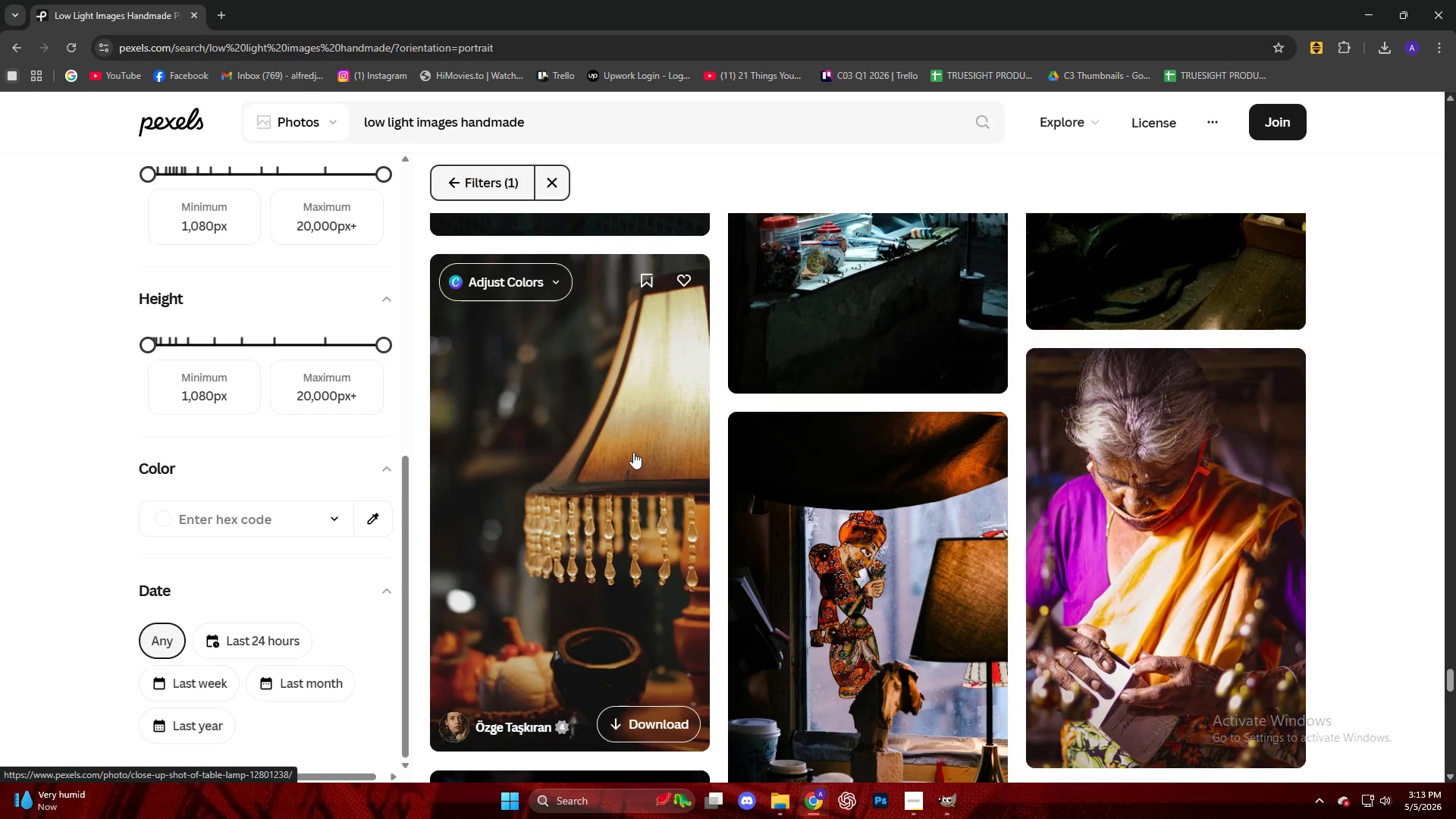 
scroll: coordinate [633, 452], scroll_direction: down, amount: 10.0
 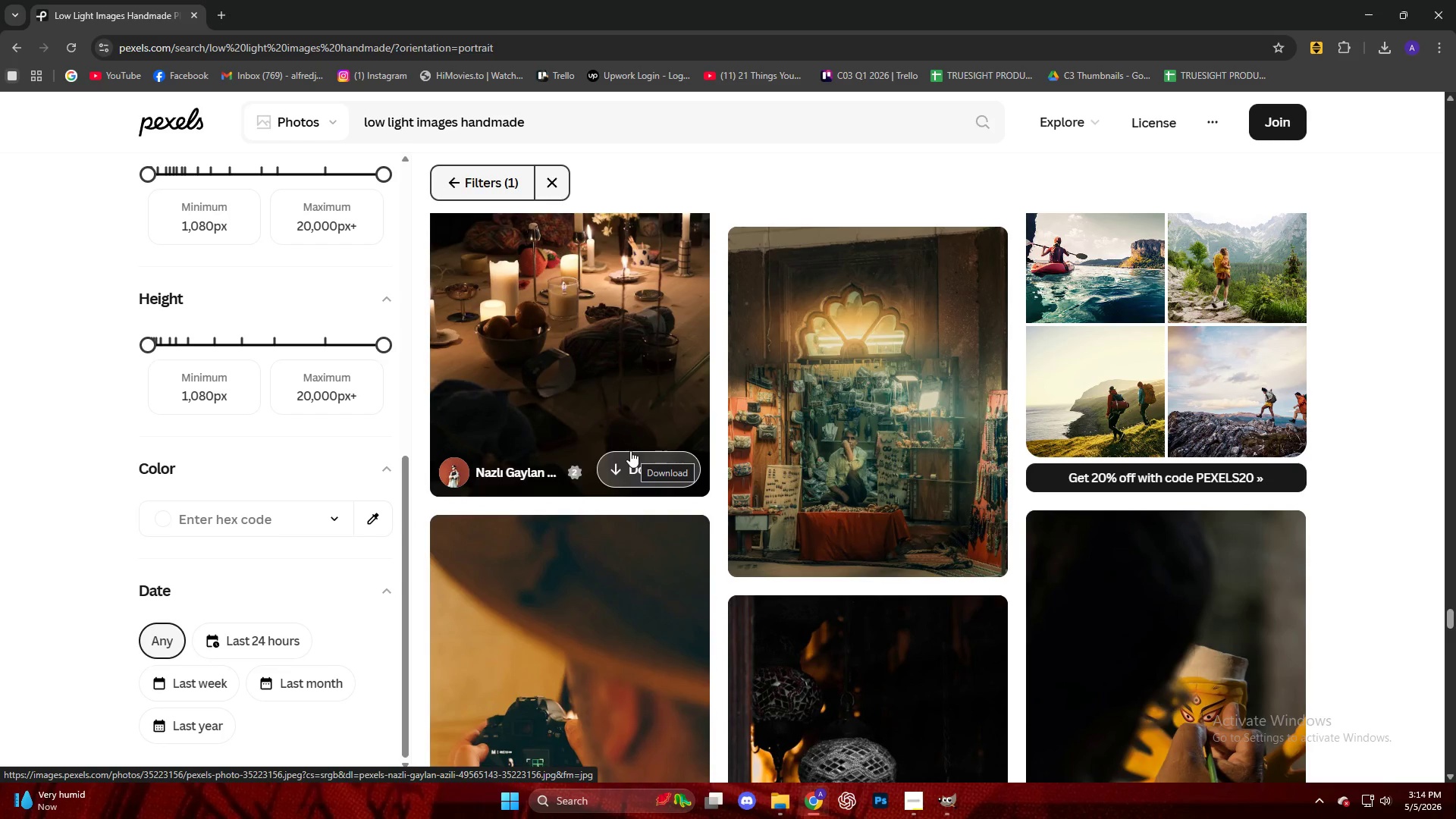 
wait(8.66)
 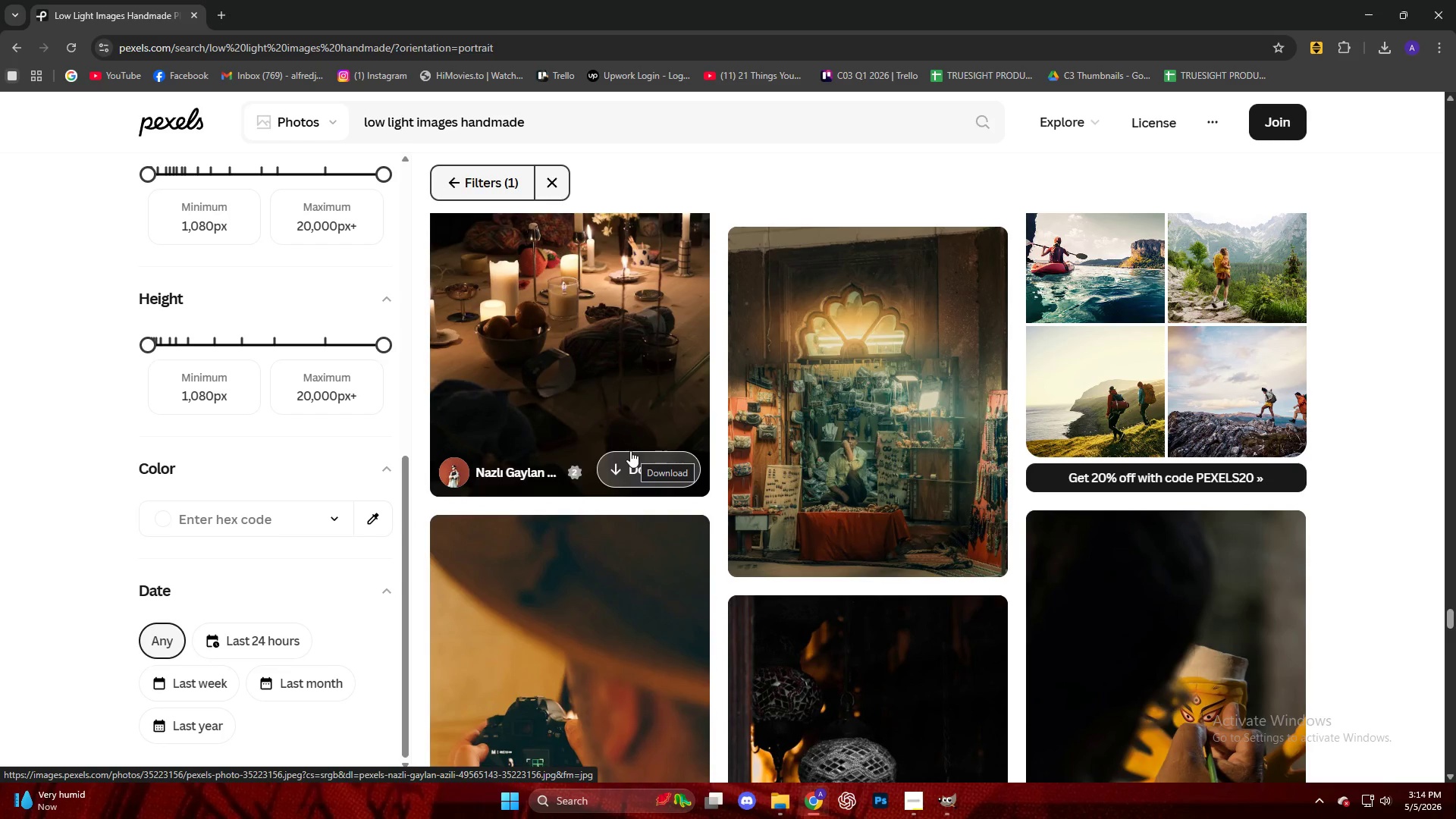 
scroll: coordinate [626, 476], scroll_direction: down, amount: 23.0
 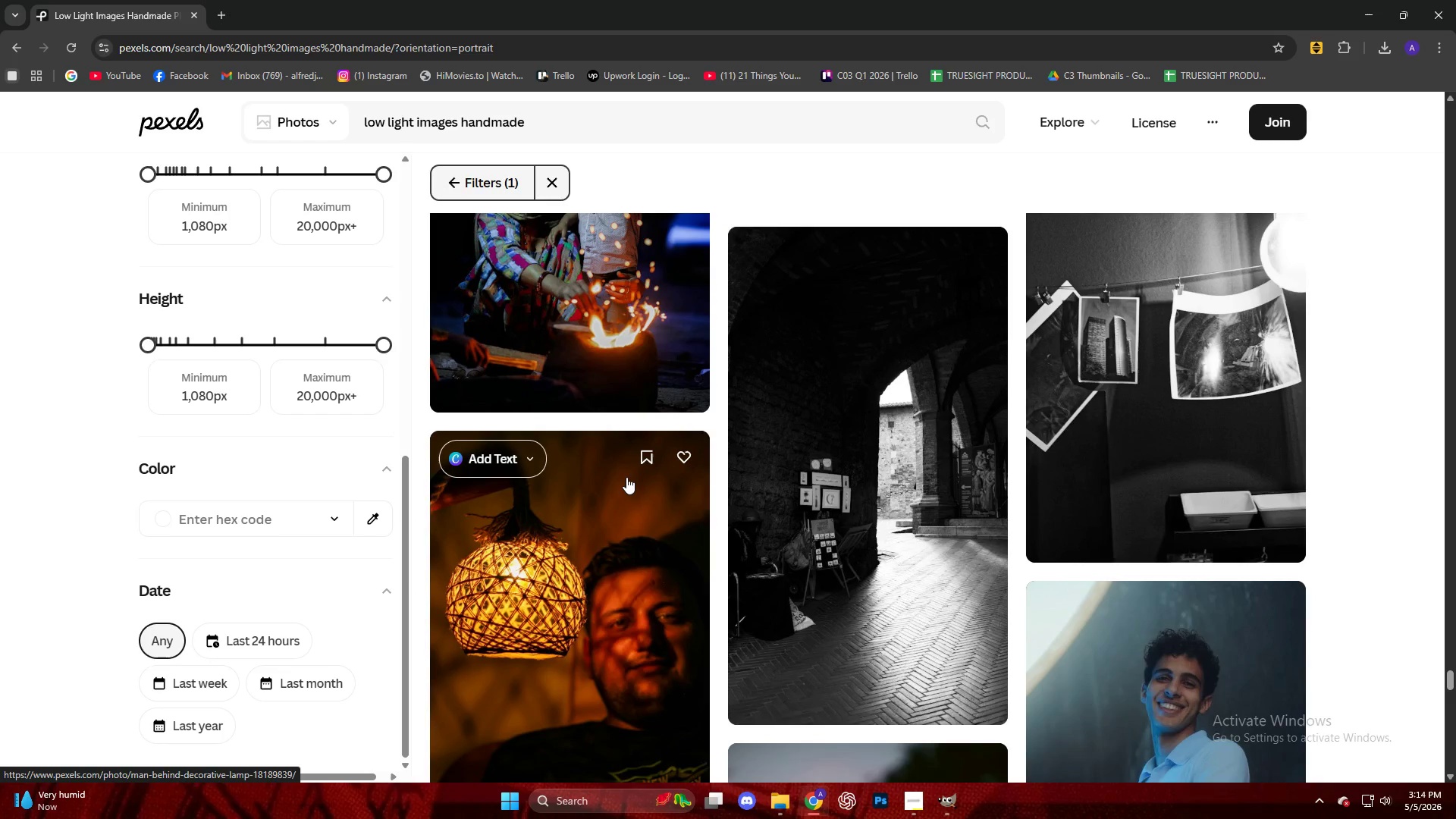 
scroll: coordinate [635, 447], scroll_direction: down, amount: 28.0
 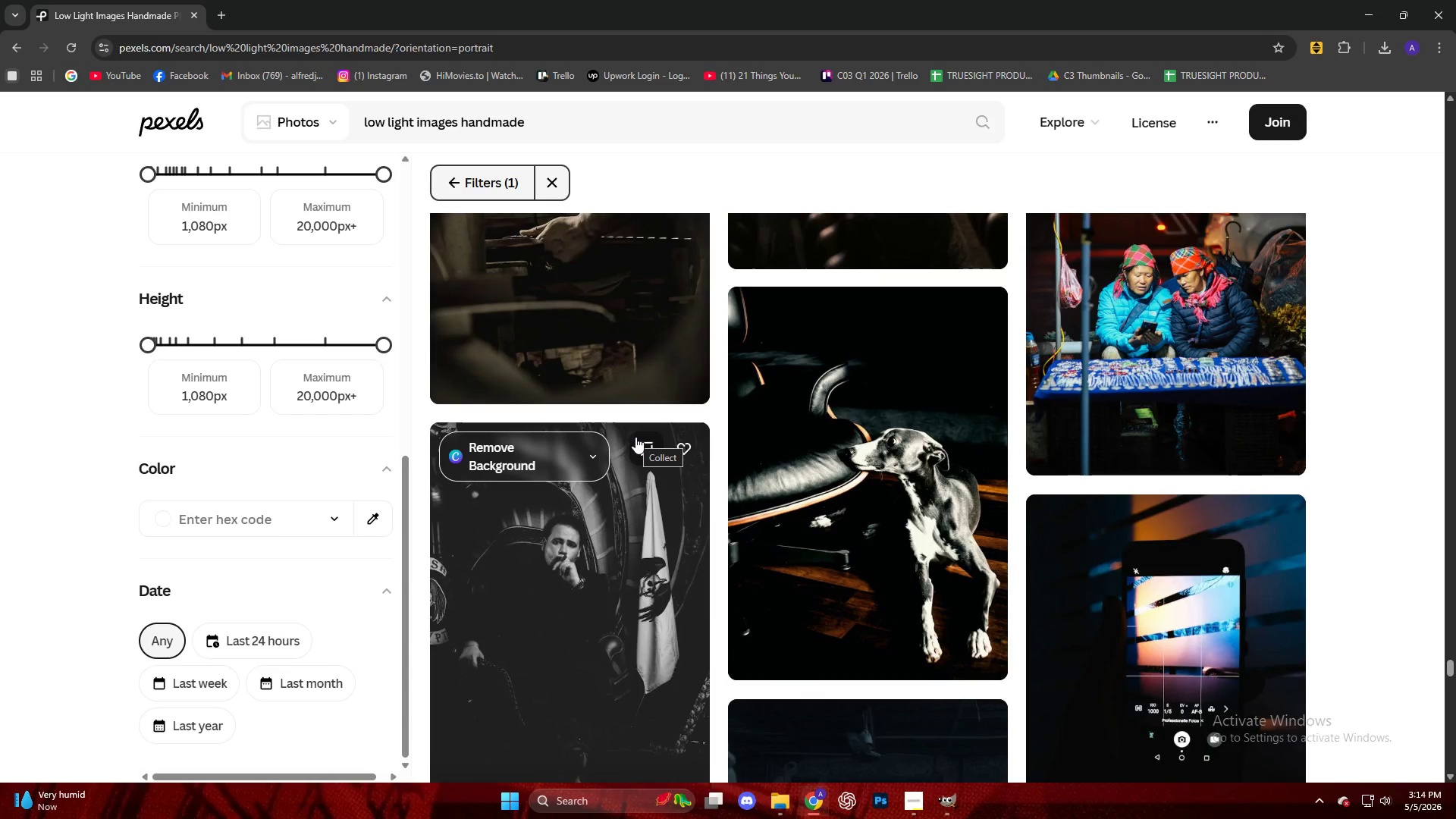 
scroll: coordinate [624, 457], scroll_direction: down, amount: 50.0
 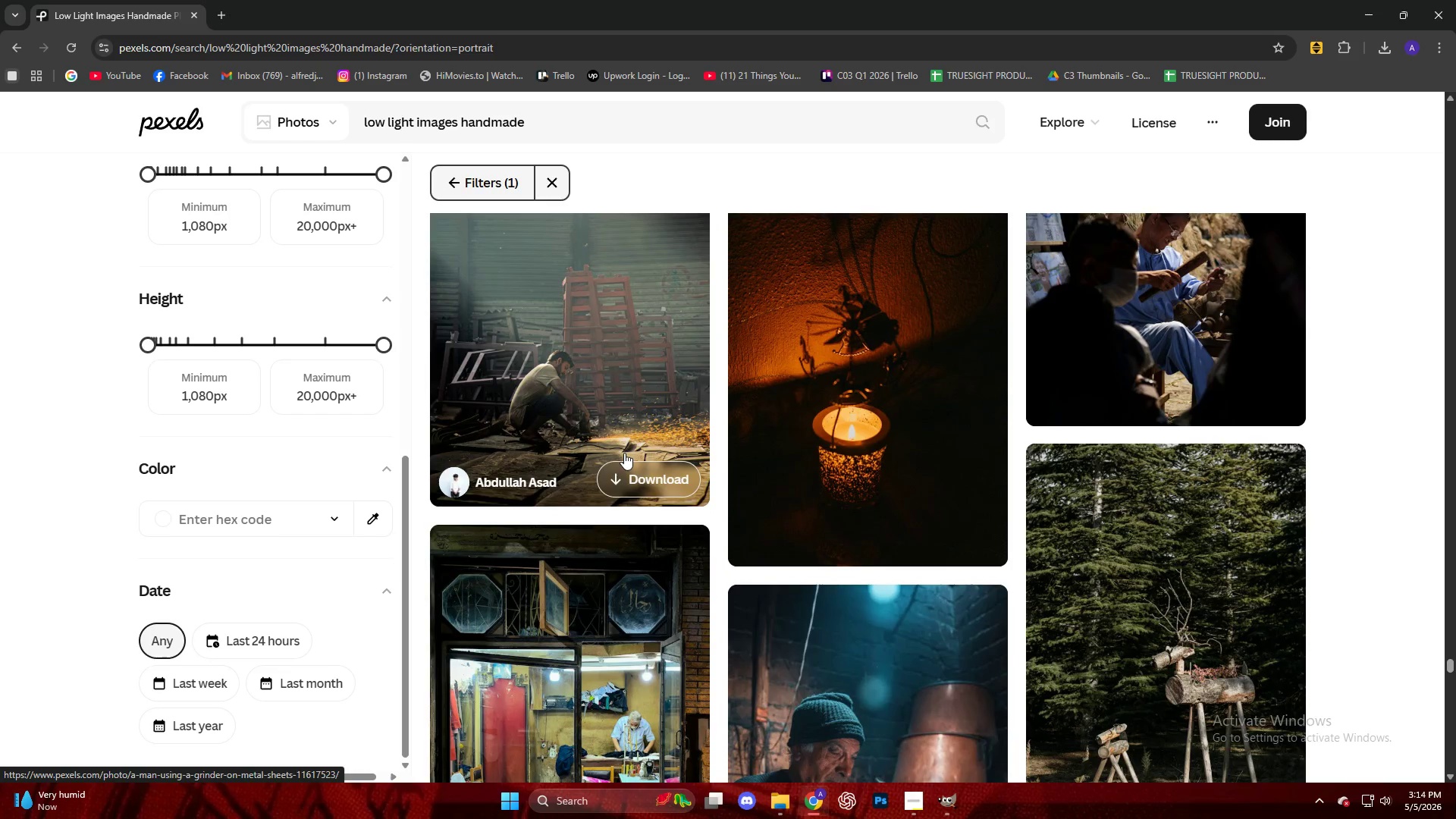 
scroll: coordinate [626, 444], scroll_direction: down, amount: 21.0
 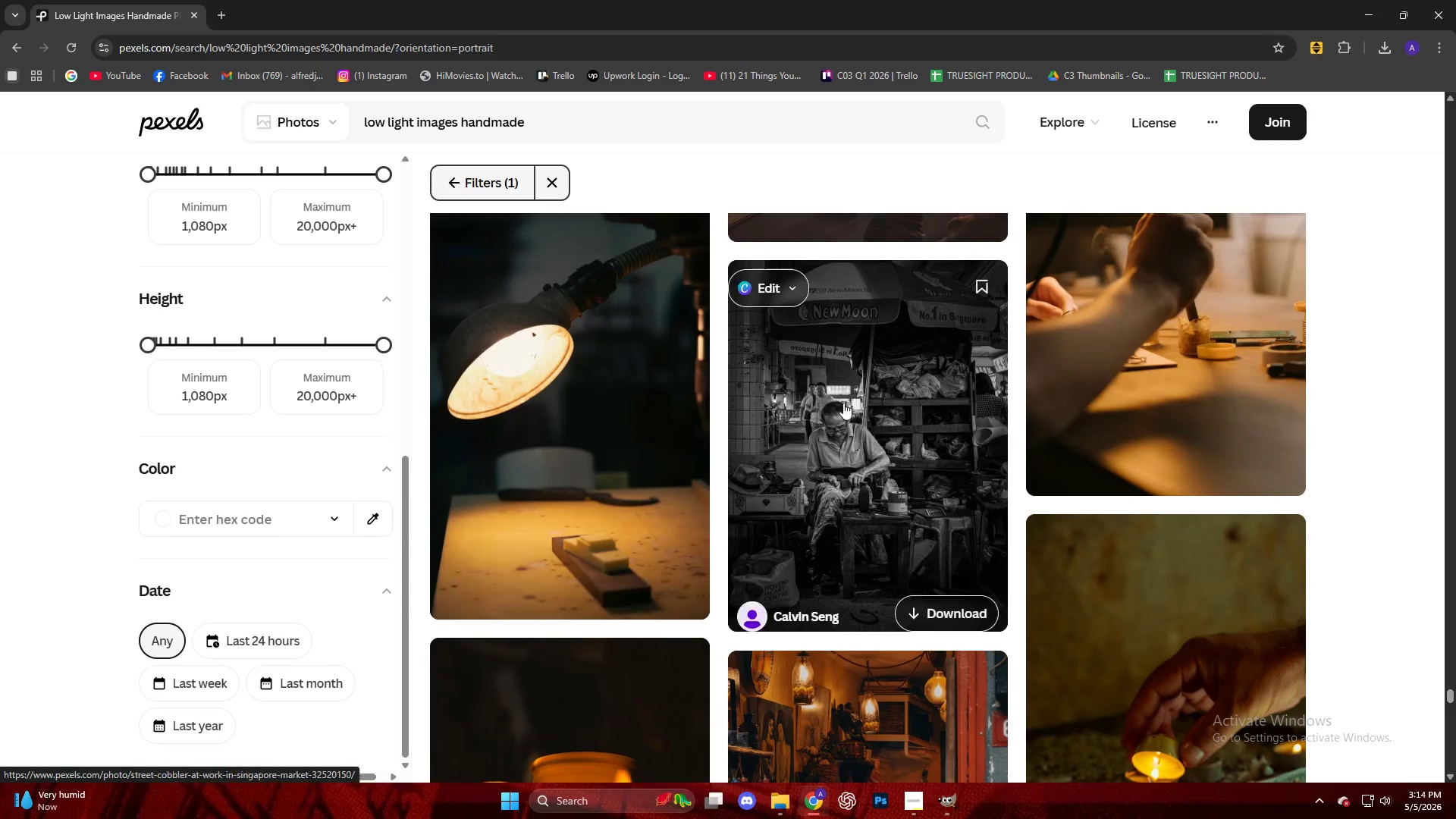 
left_click([918, 383])
 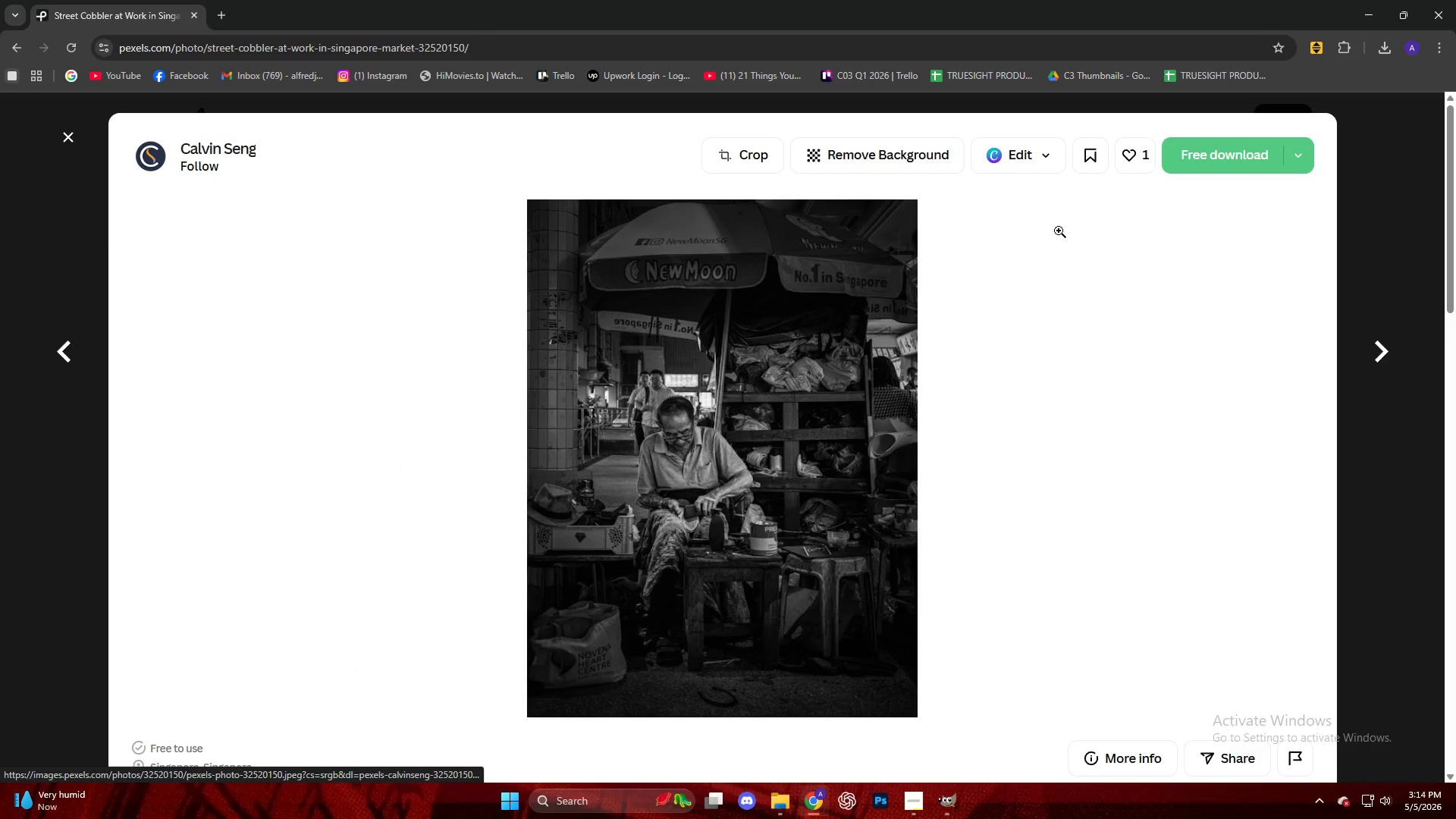 
left_click([1222, 152])
 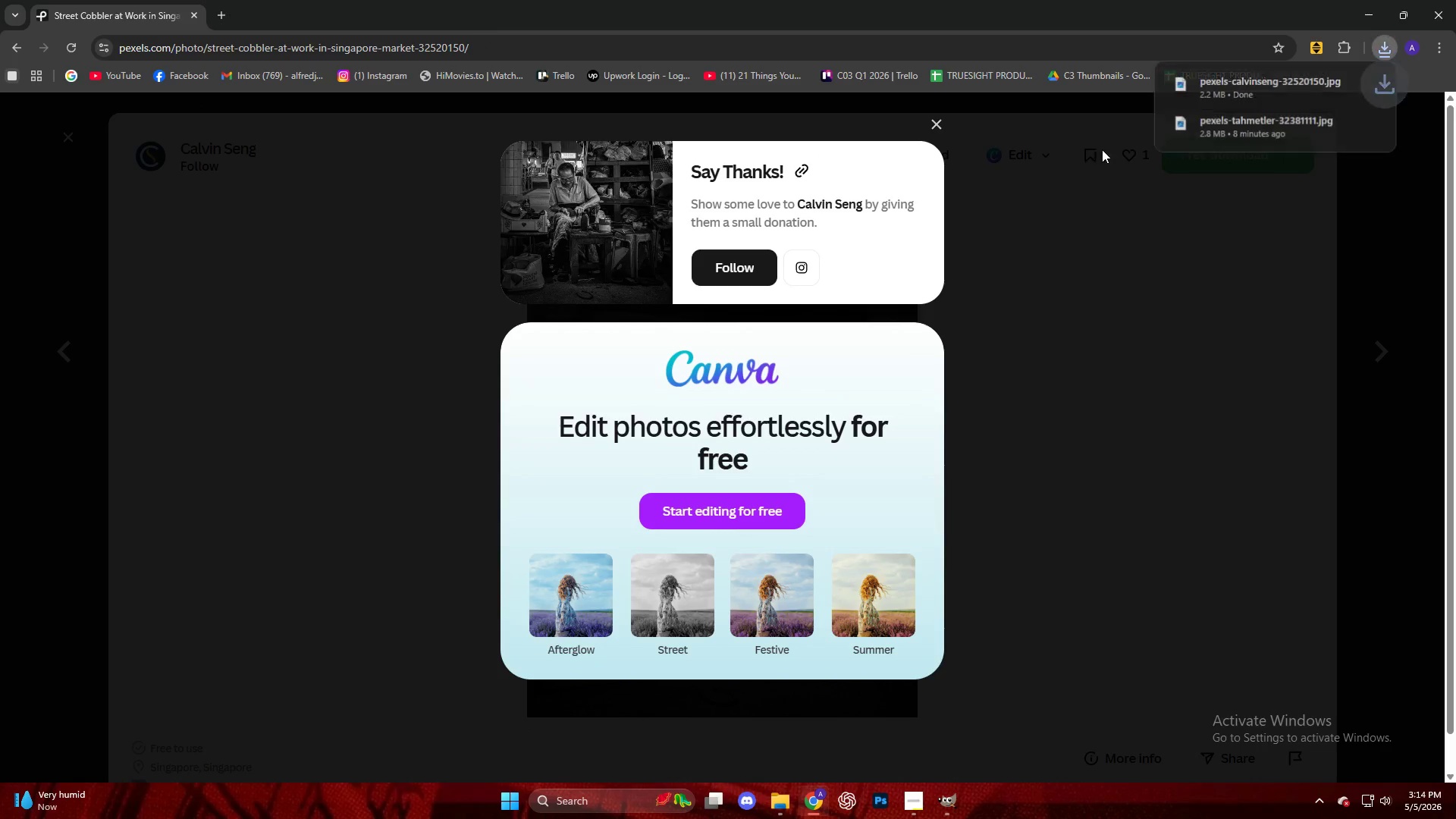 
left_click_drag(start_coordinate=[1210, 94], to_coordinate=[689, 331])
 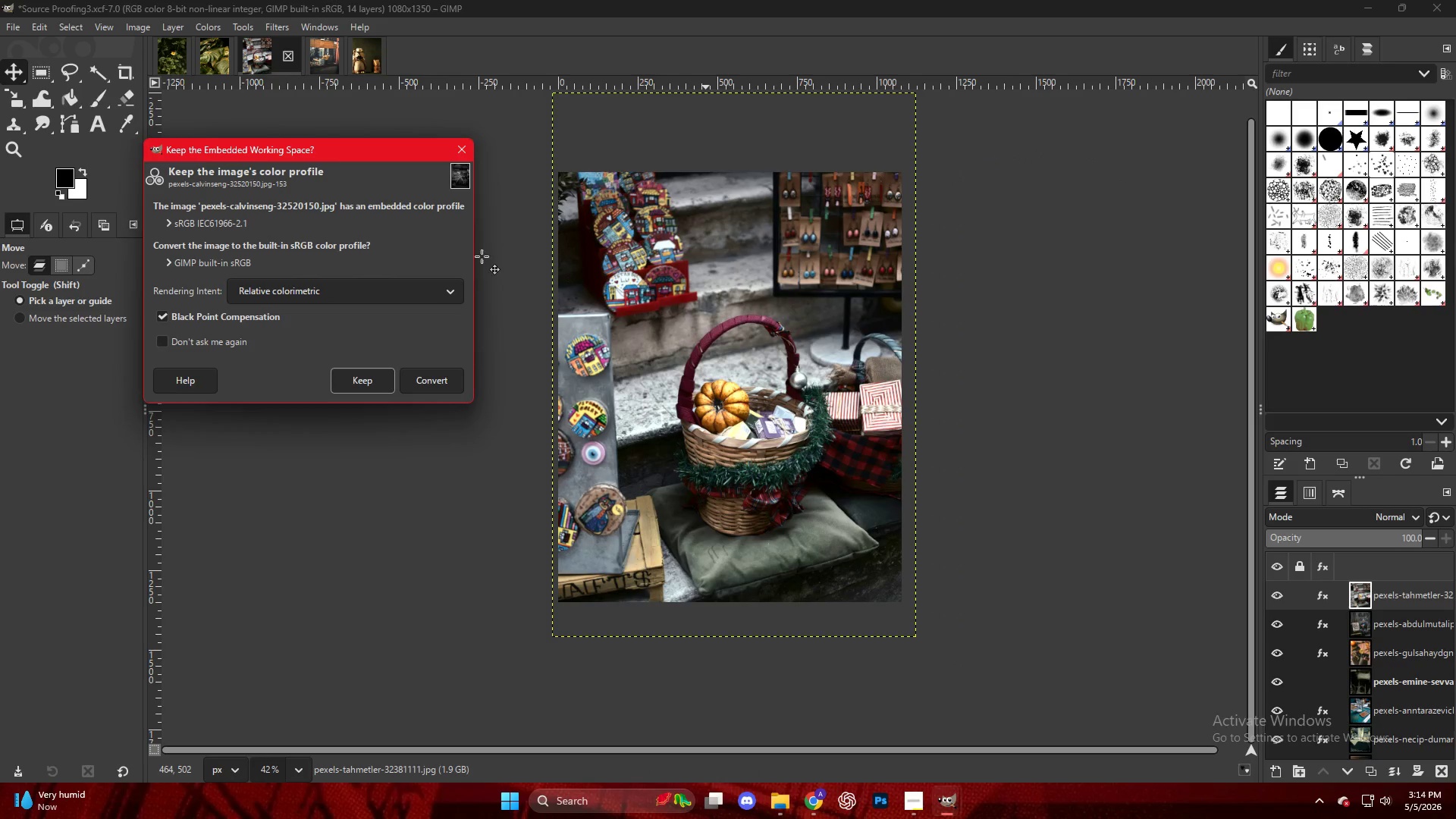 
left_click([384, 375])
 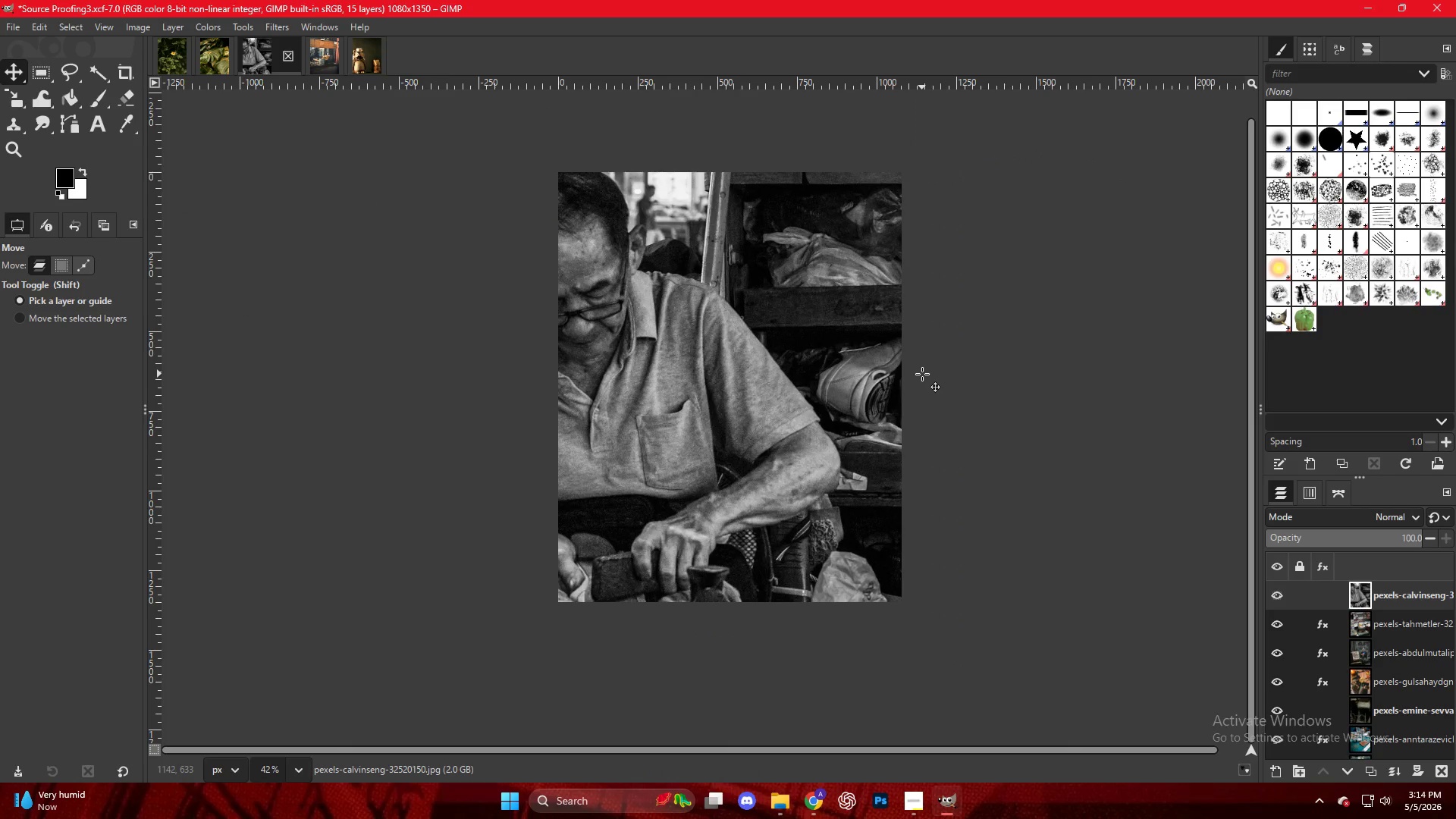 
key(Shift+S)
 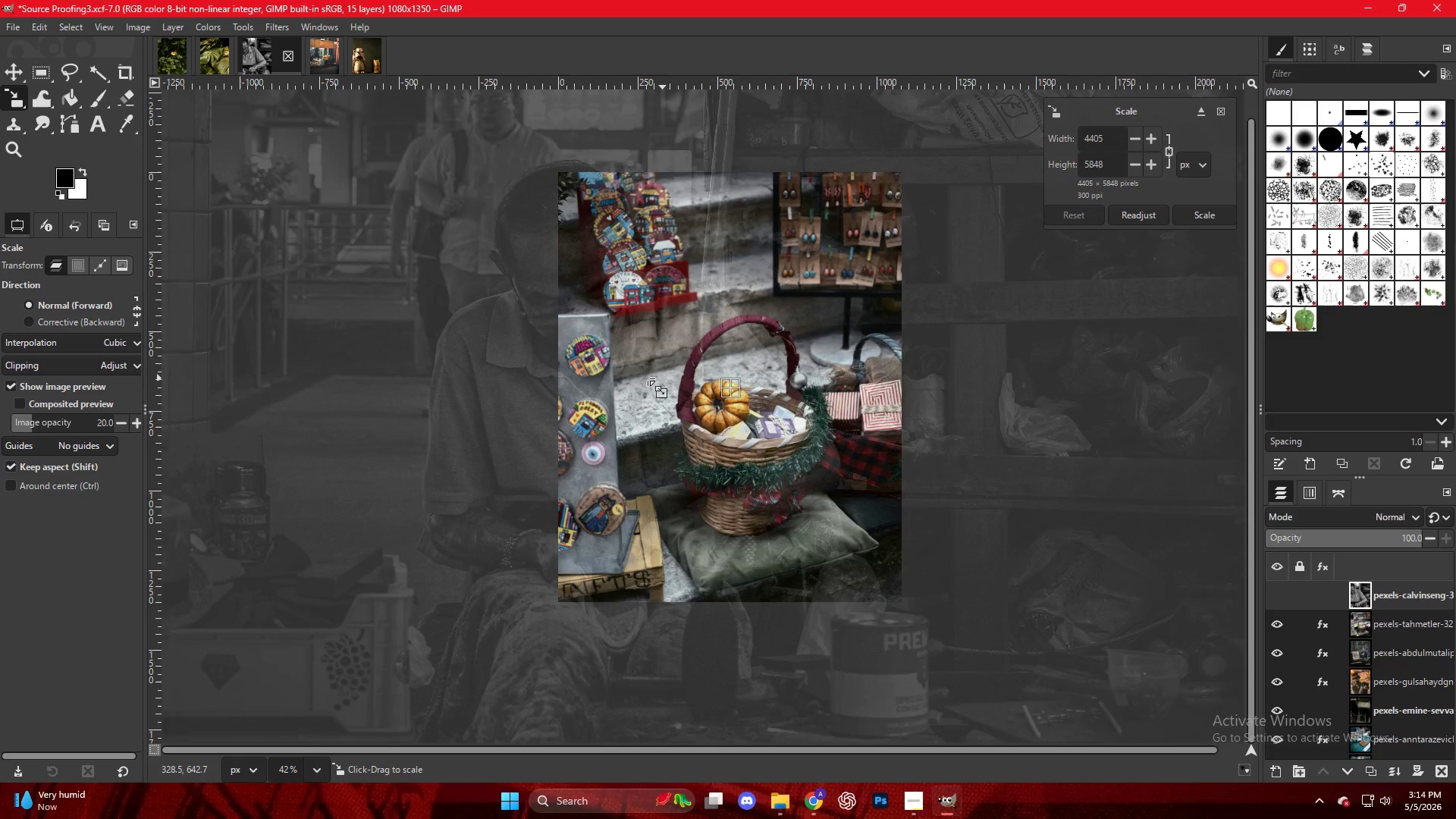 
key(Control+ControlLeft)
 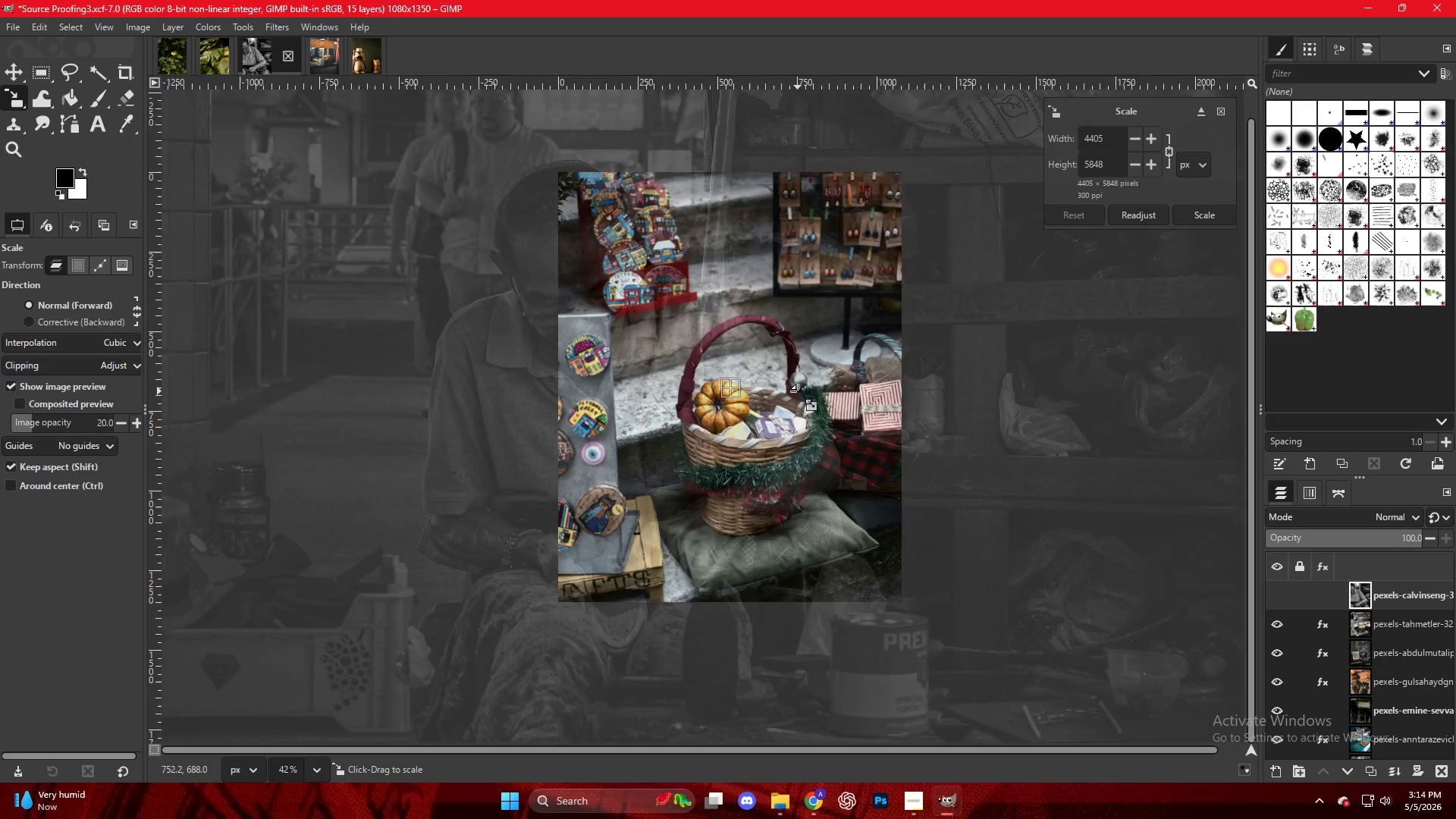 
scroll: coordinate [799, 391], scroll_direction: down, amount: 5.0
 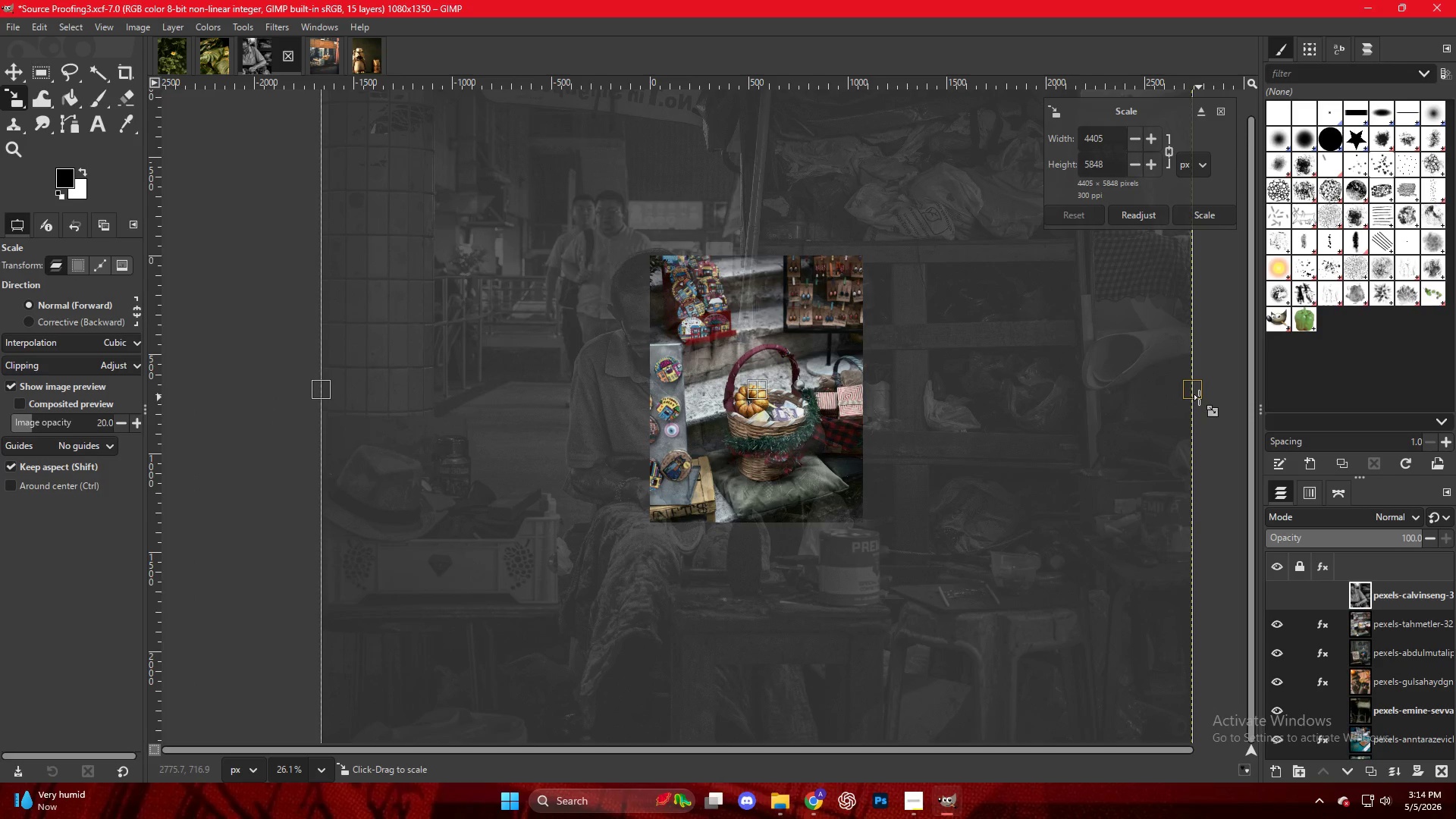 
left_click_drag(start_coordinate=[1194, 395], to_coordinate=[870, 386])
 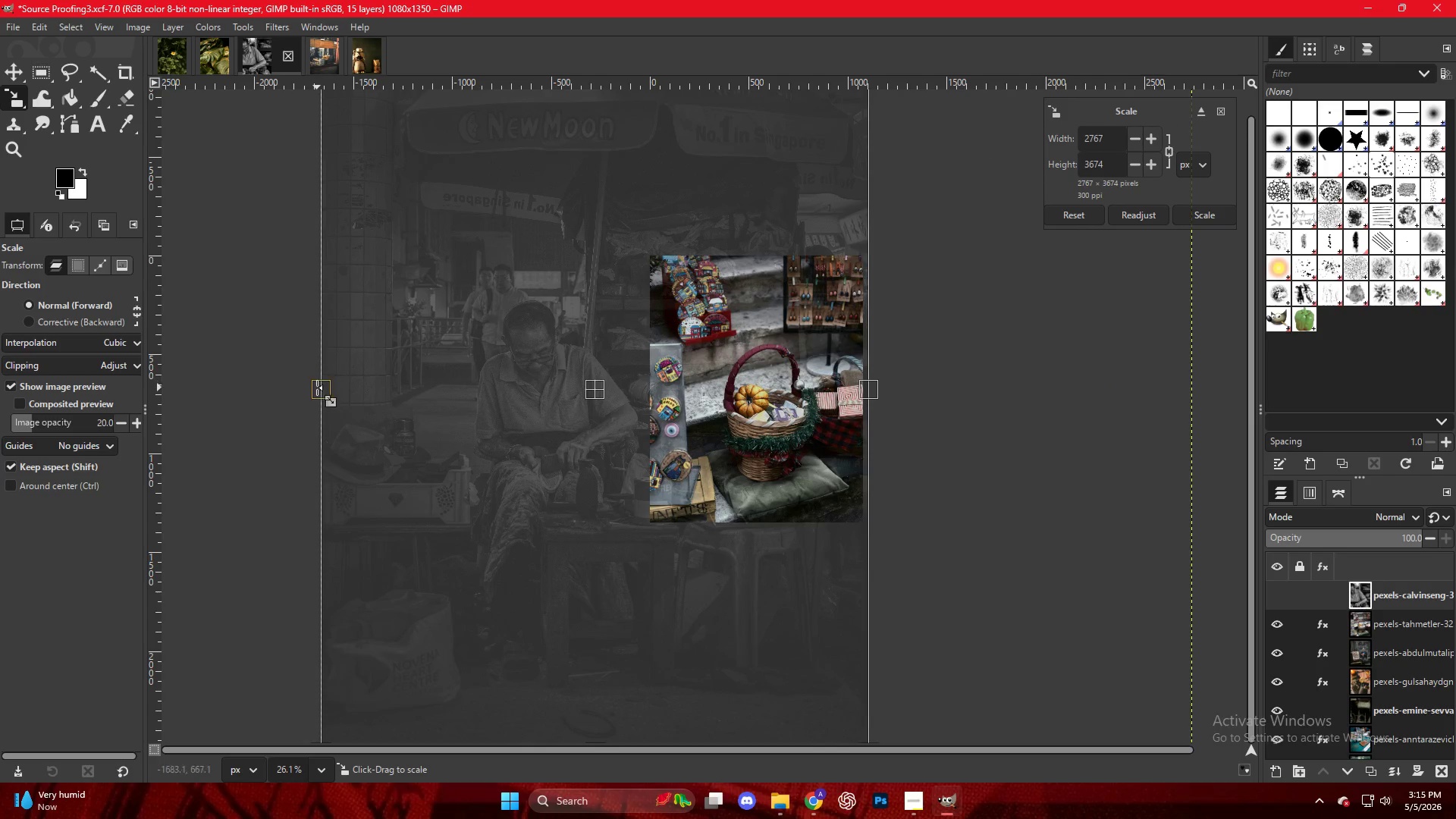 
left_click_drag(start_coordinate=[314, 385], to_coordinate=[645, 383])
 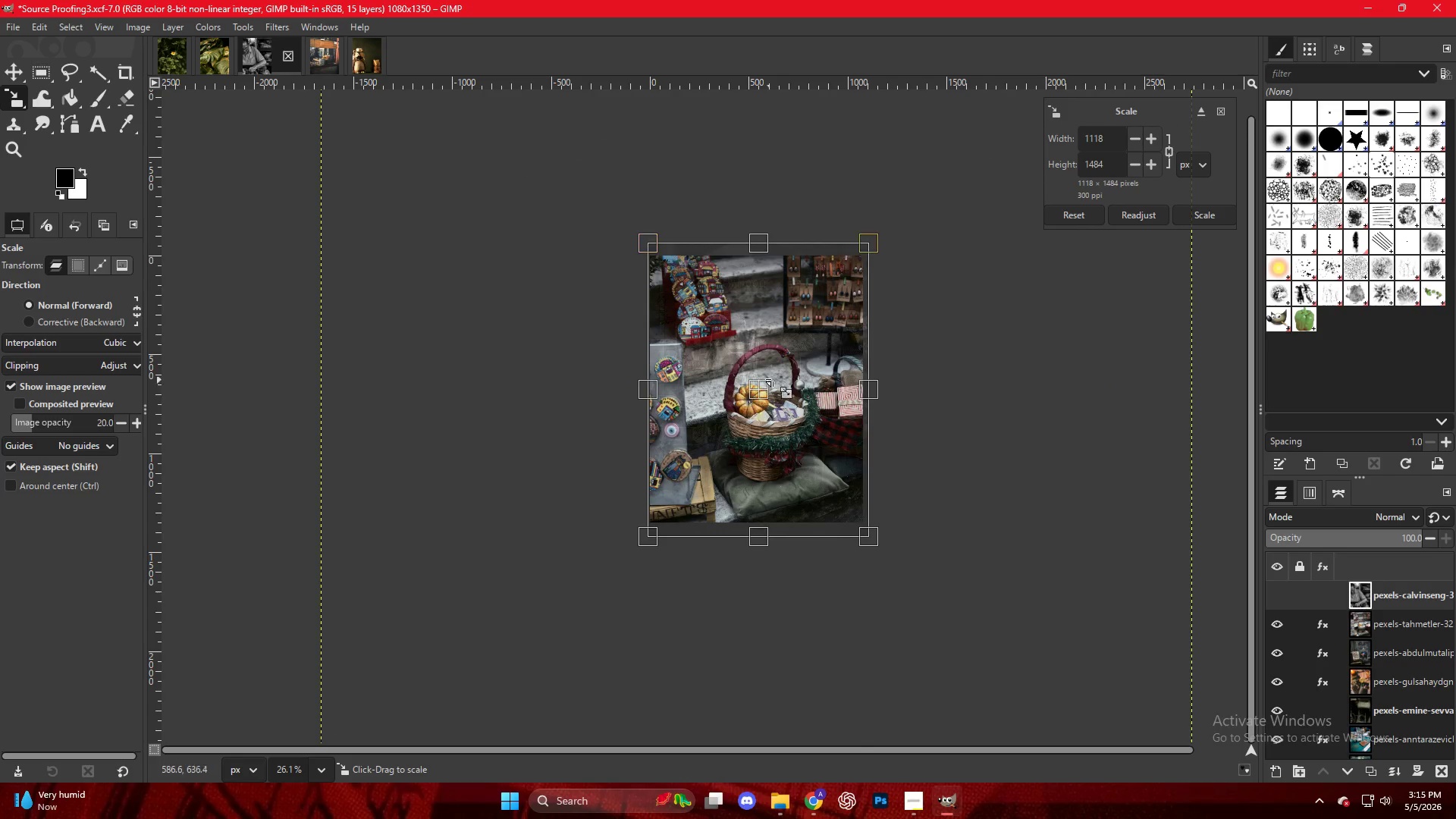 
hold_key(key=ControlLeft, duration=0.62)
scroll: coordinate [773, 376], scroll_direction: up, amount: 8.0
 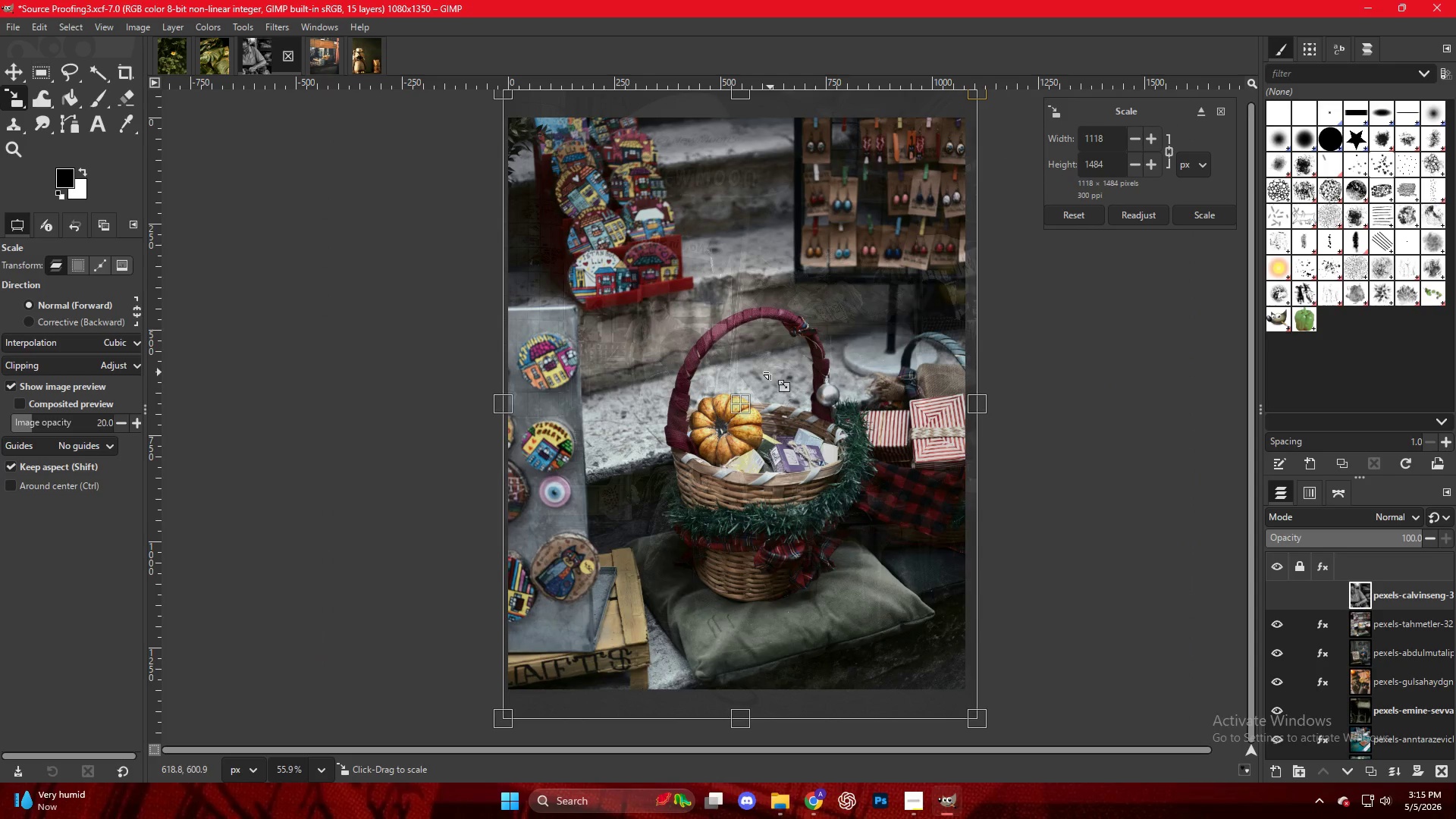 
key(M)
 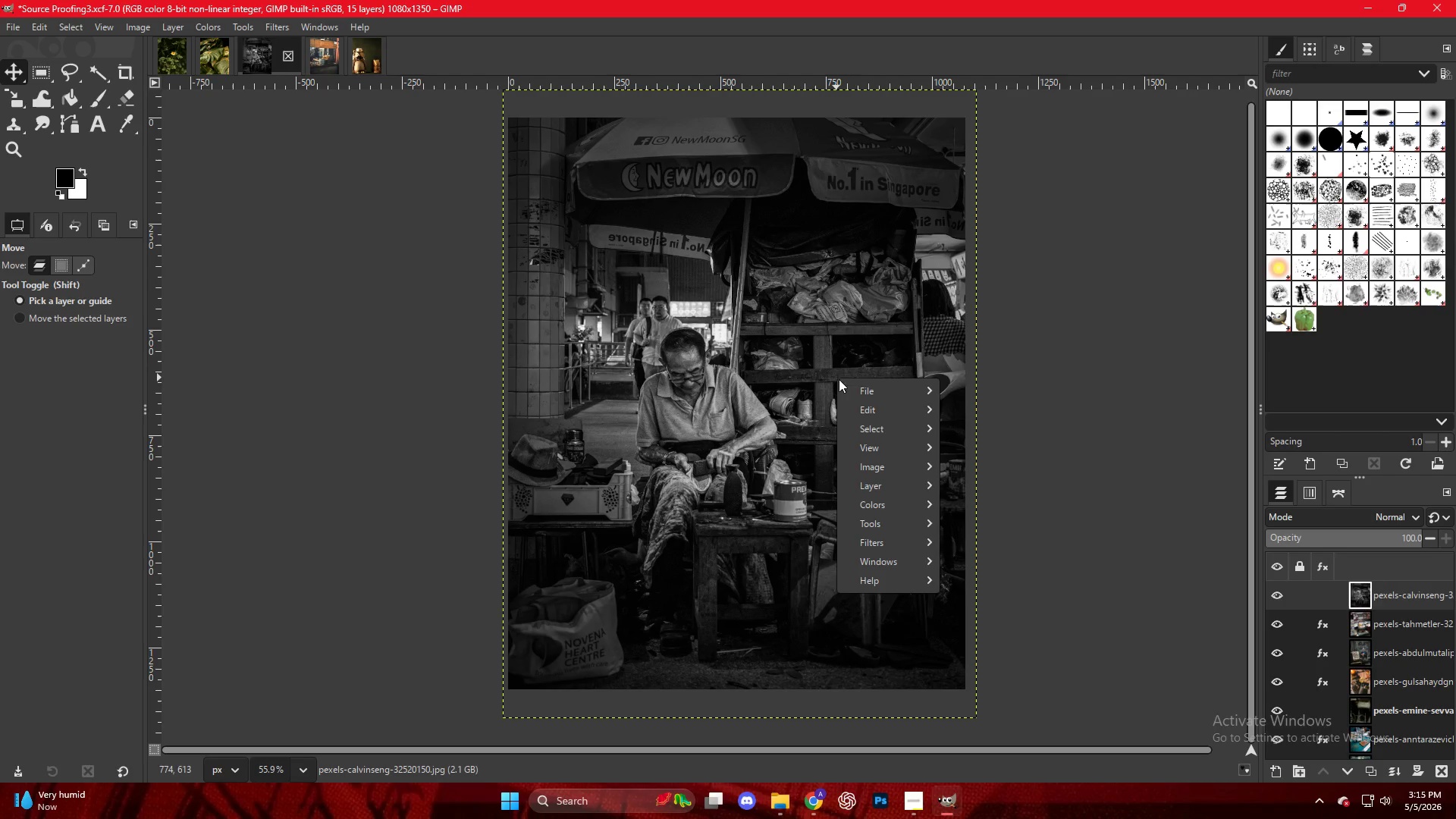 
wait(5.31)
 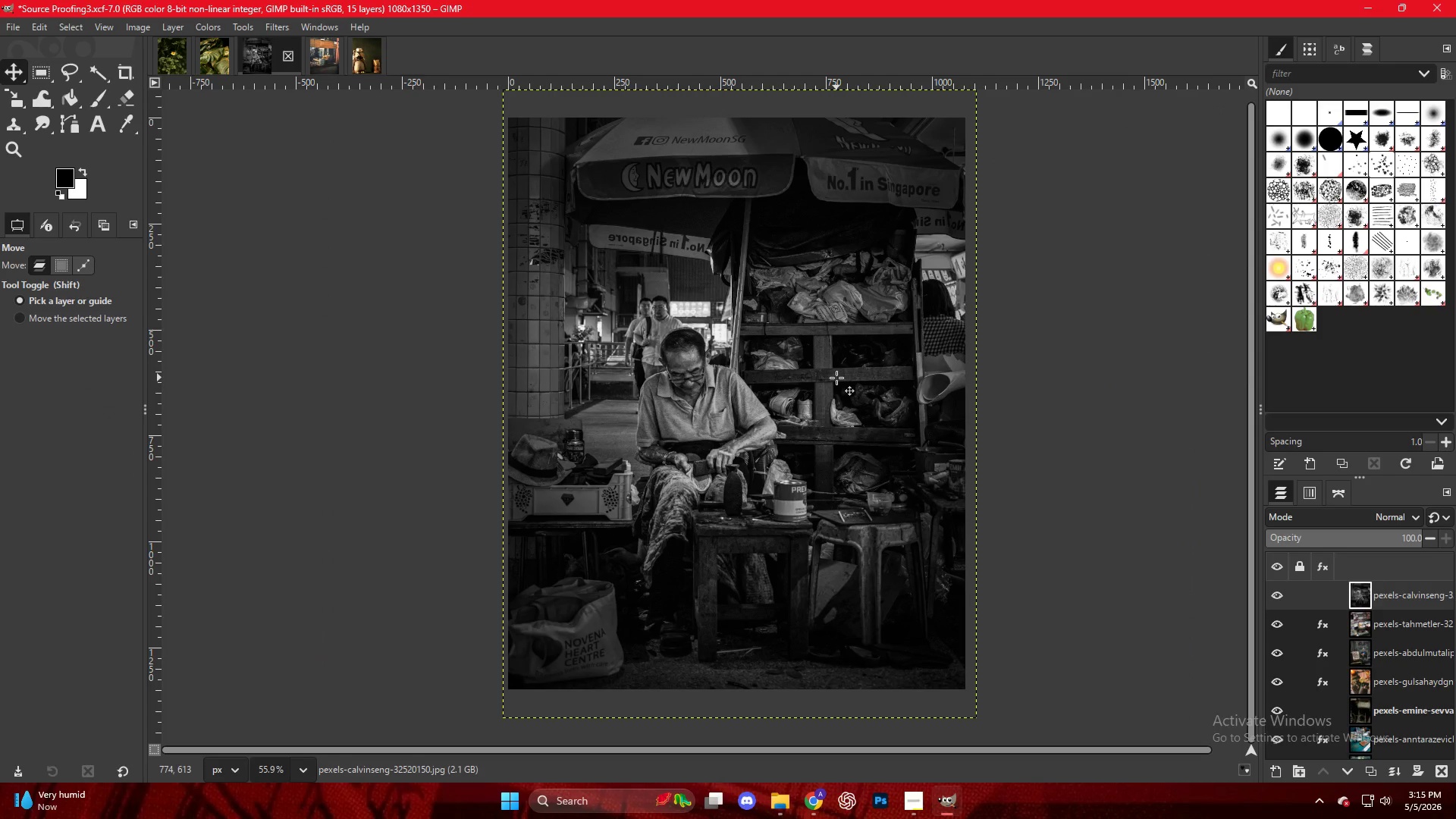 
left_click([890, 500])
 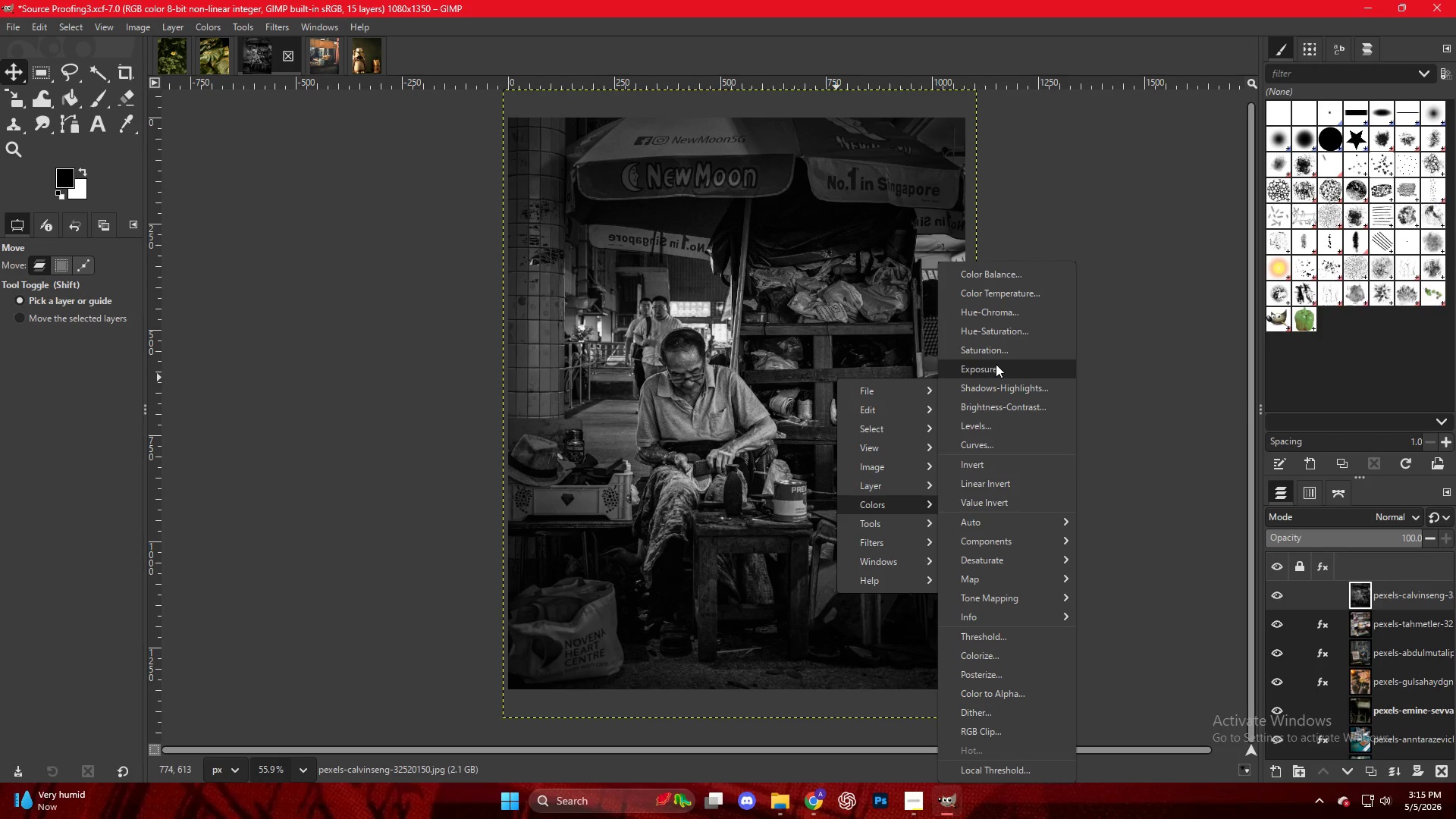 
left_click([999, 372])
 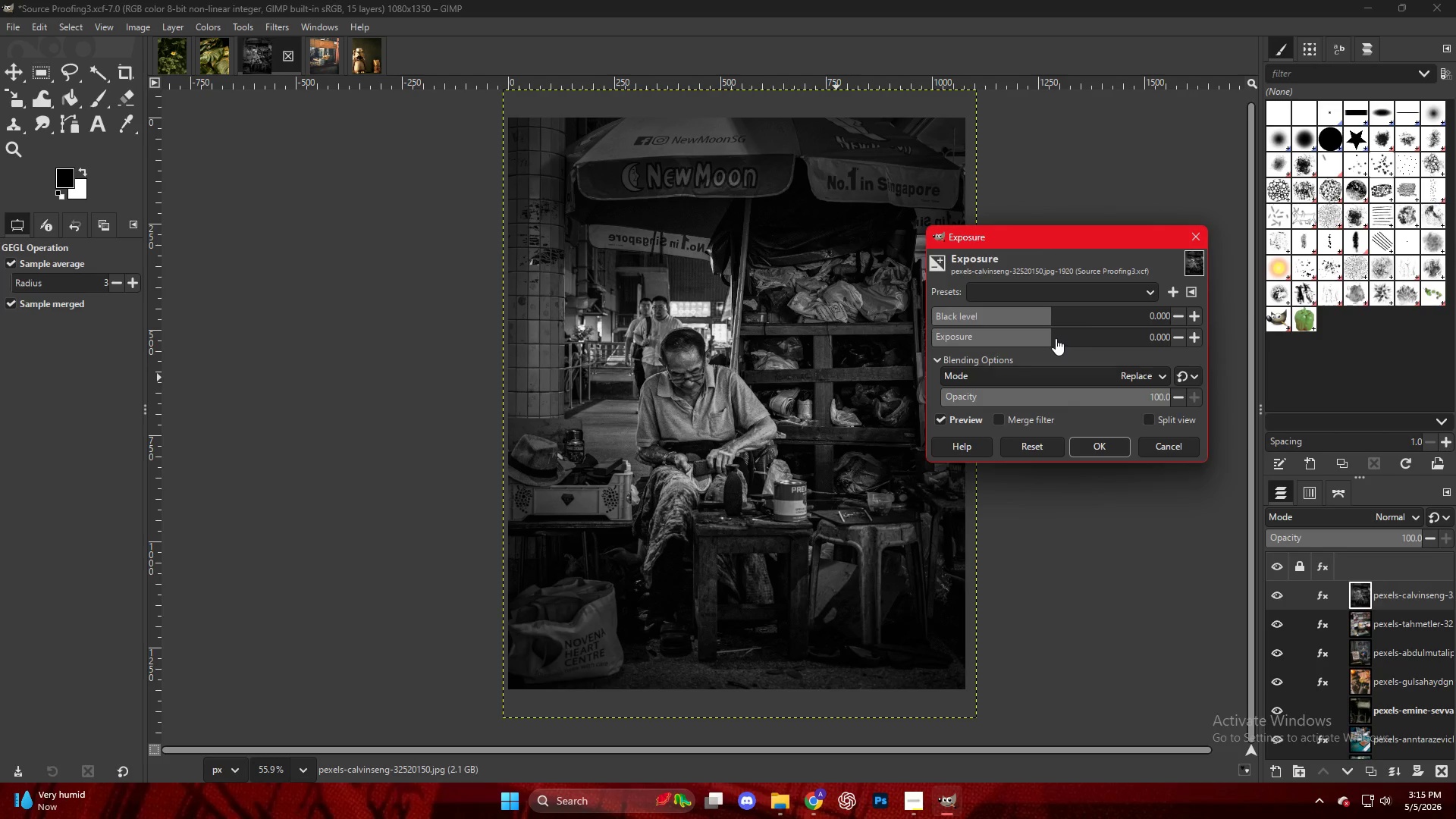 
left_click_drag(start_coordinate=[1053, 337], to_coordinate=[1068, 344])
 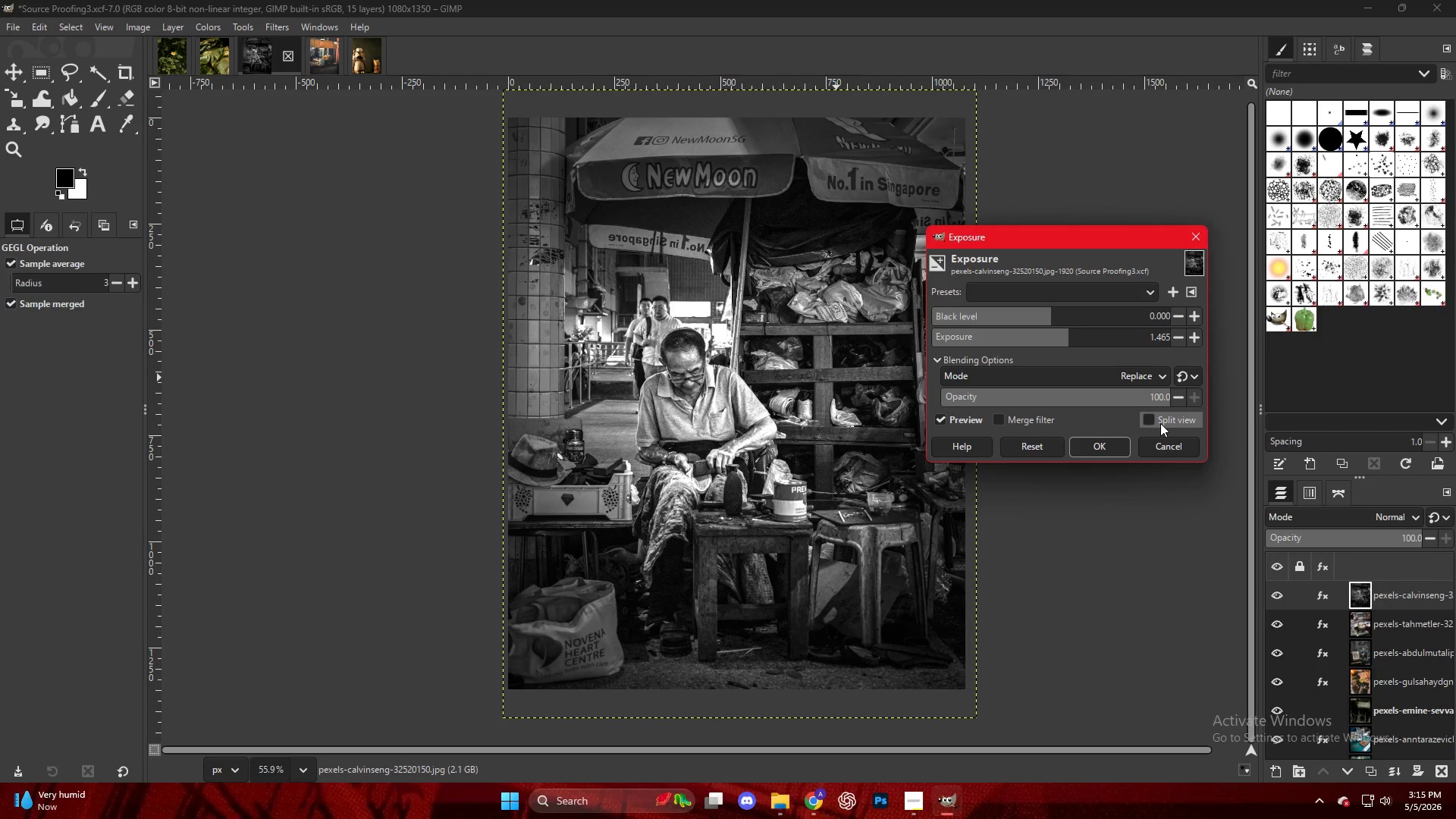 
left_click([1178, 314])
 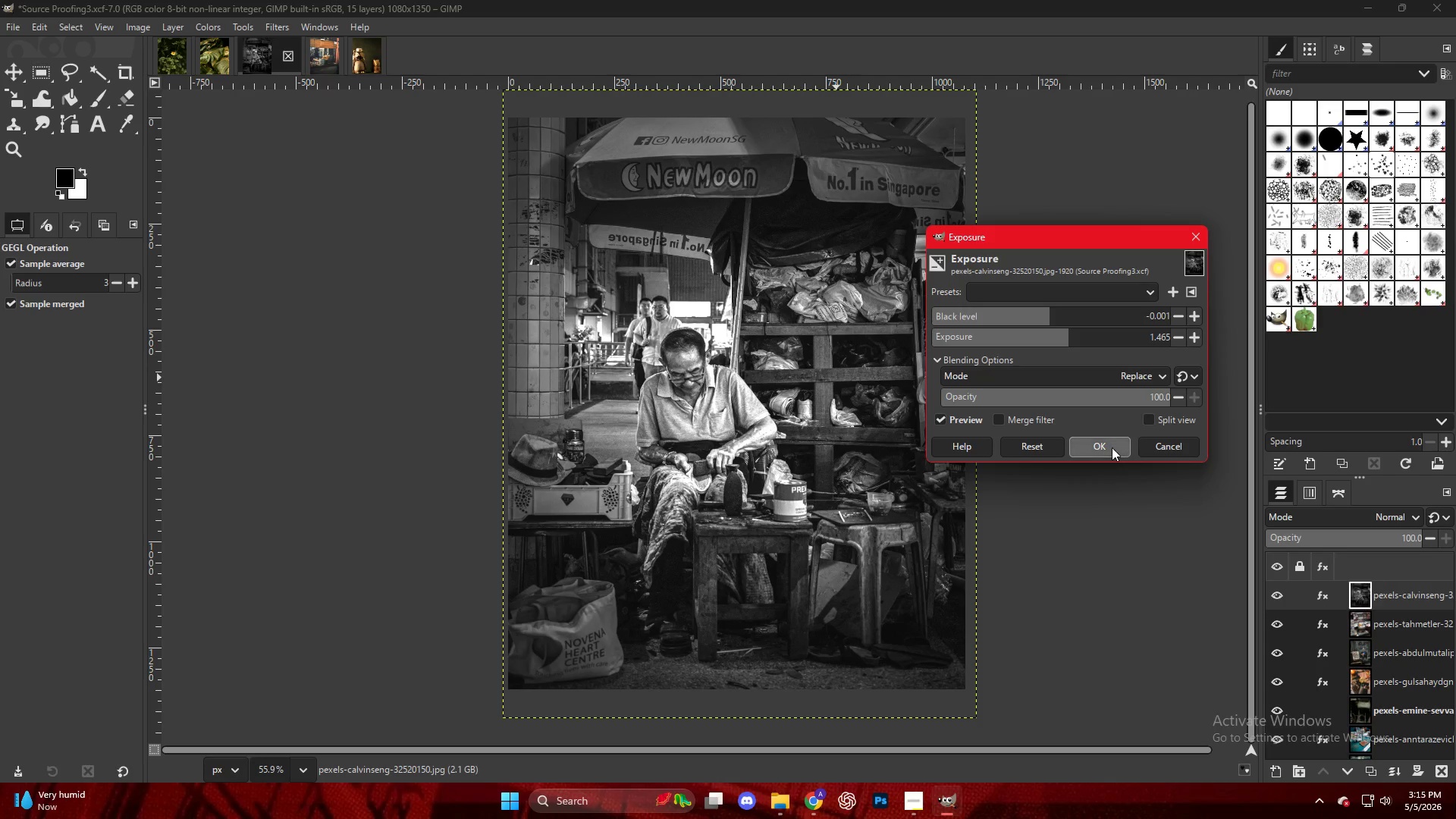 
right_click([783, 312])
 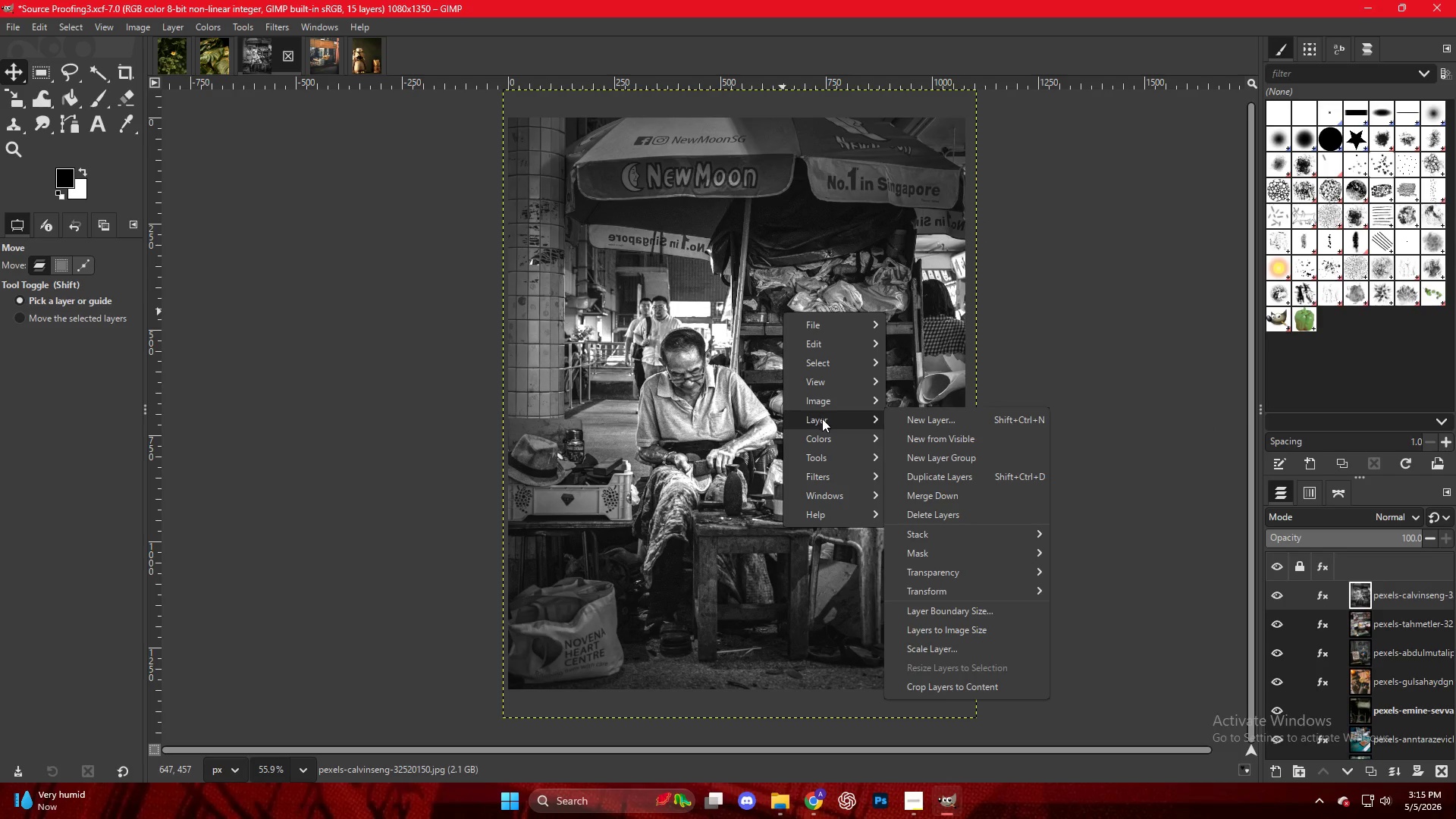 
left_click([825, 439])
 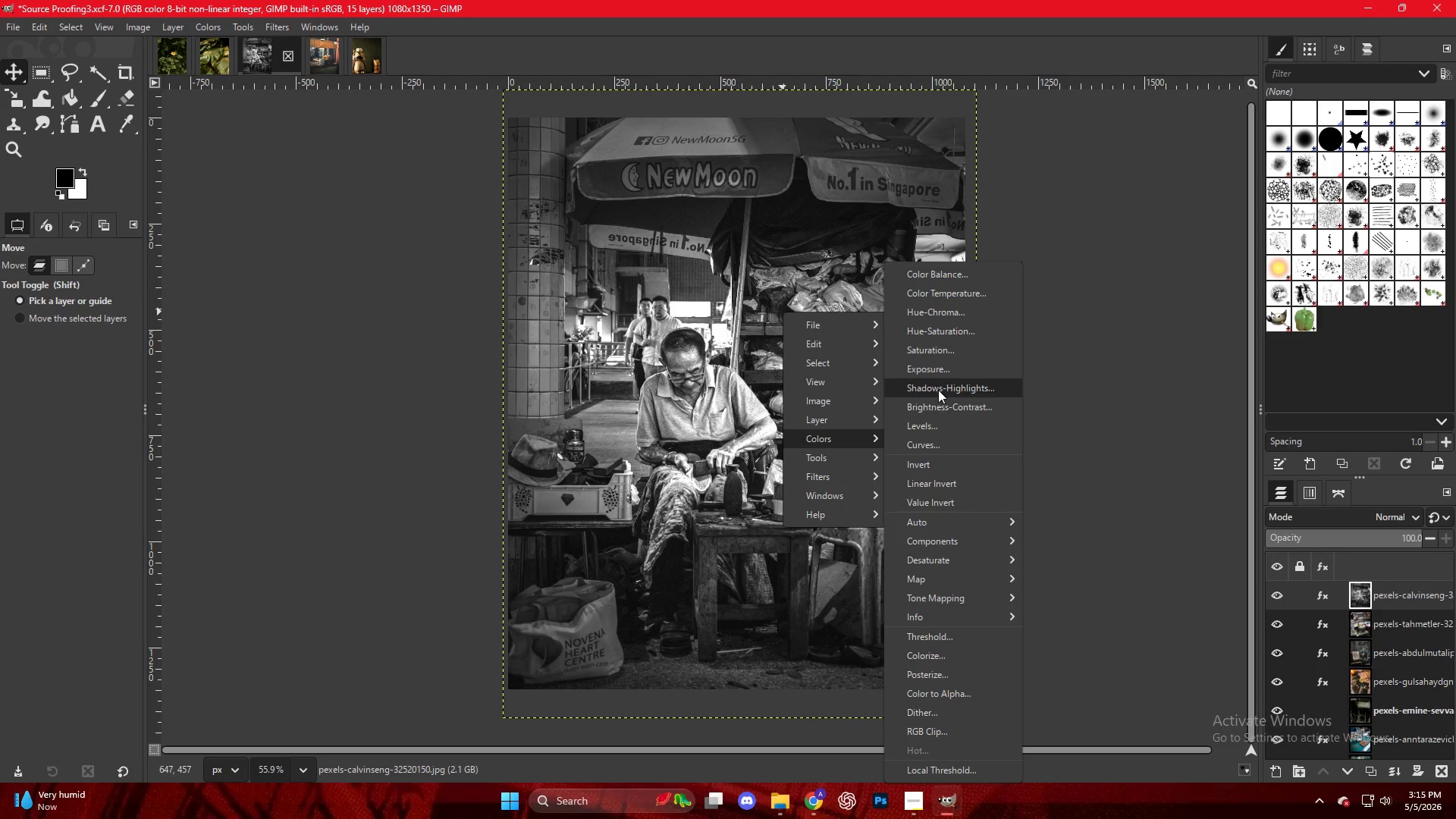 
left_click([938, 390])
 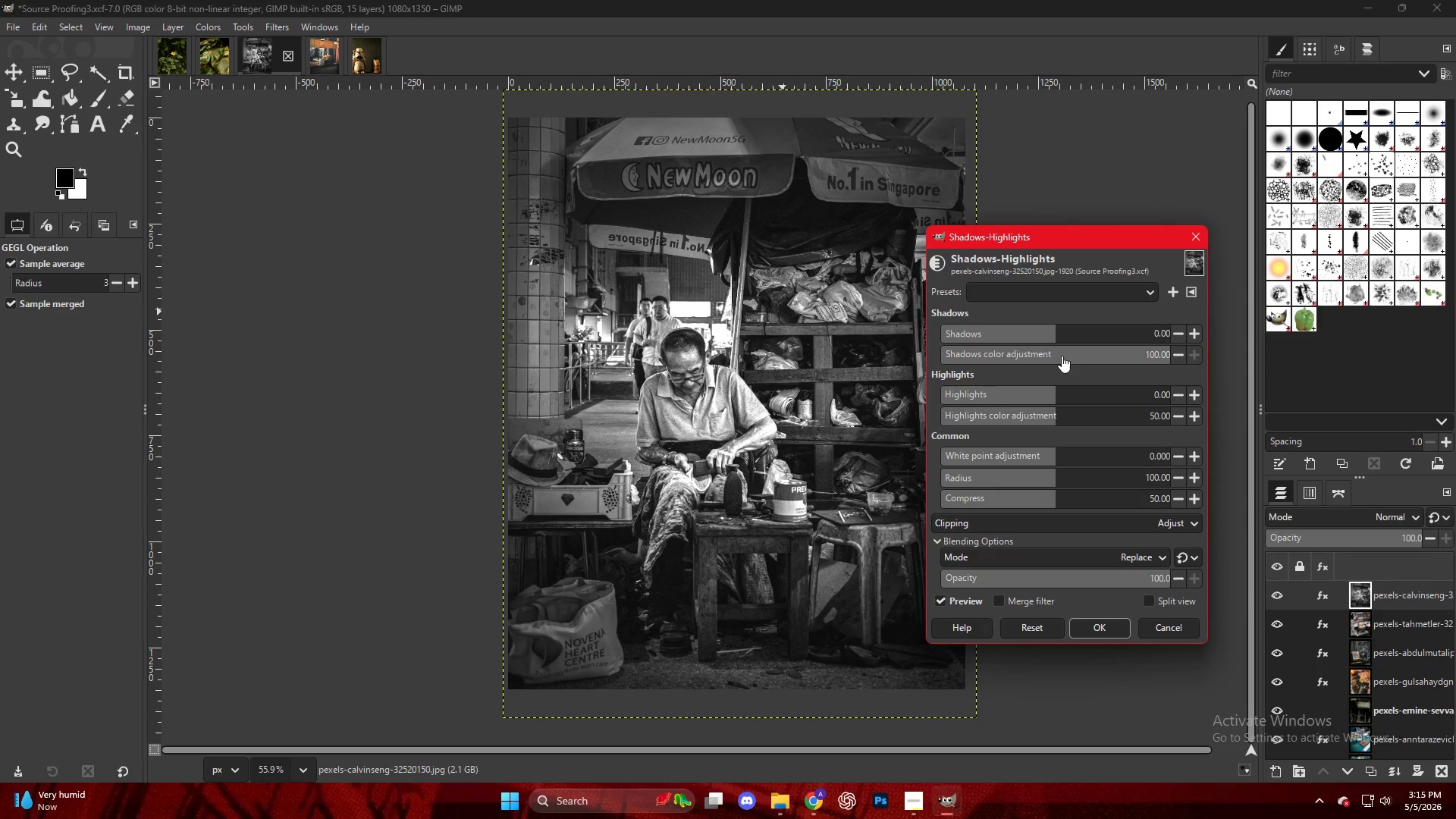 
left_click_drag(start_coordinate=[1068, 334], to_coordinate=[1128, 340])
 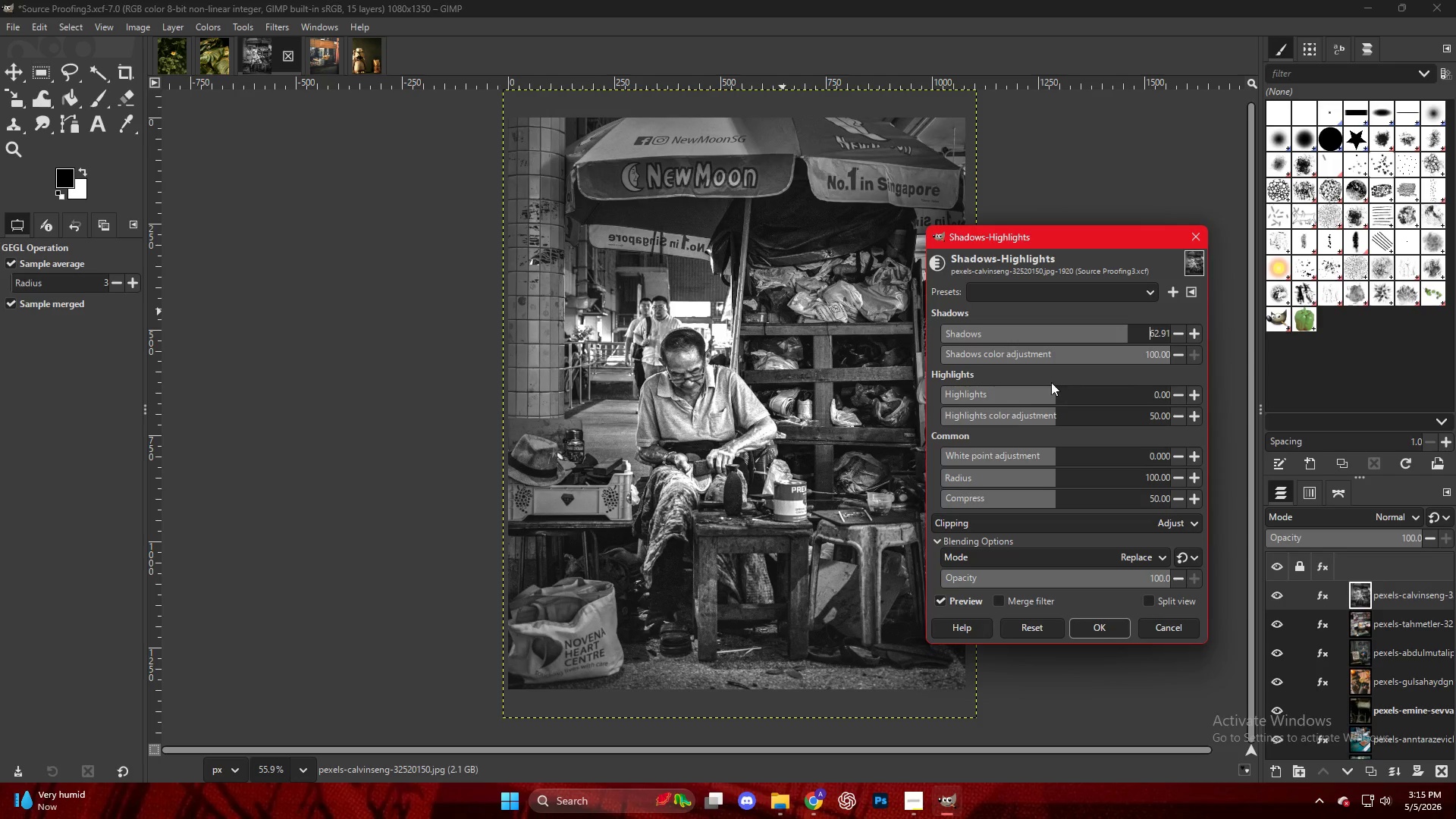 
left_click_drag(start_coordinate=[1051, 391], to_coordinate=[956, 391])
 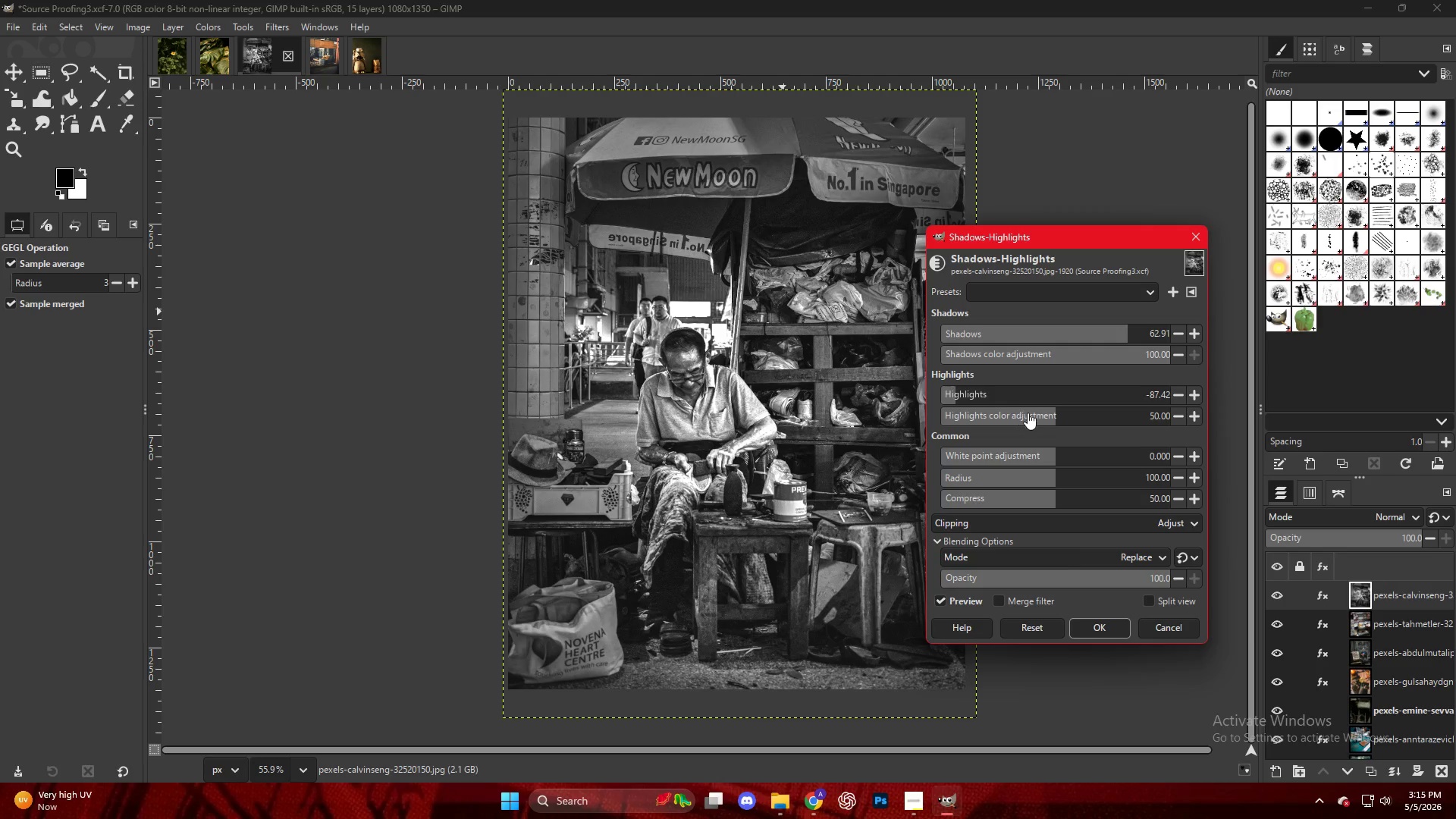 
left_click_drag(start_coordinate=[1034, 417], to_coordinate=[993, 417])
 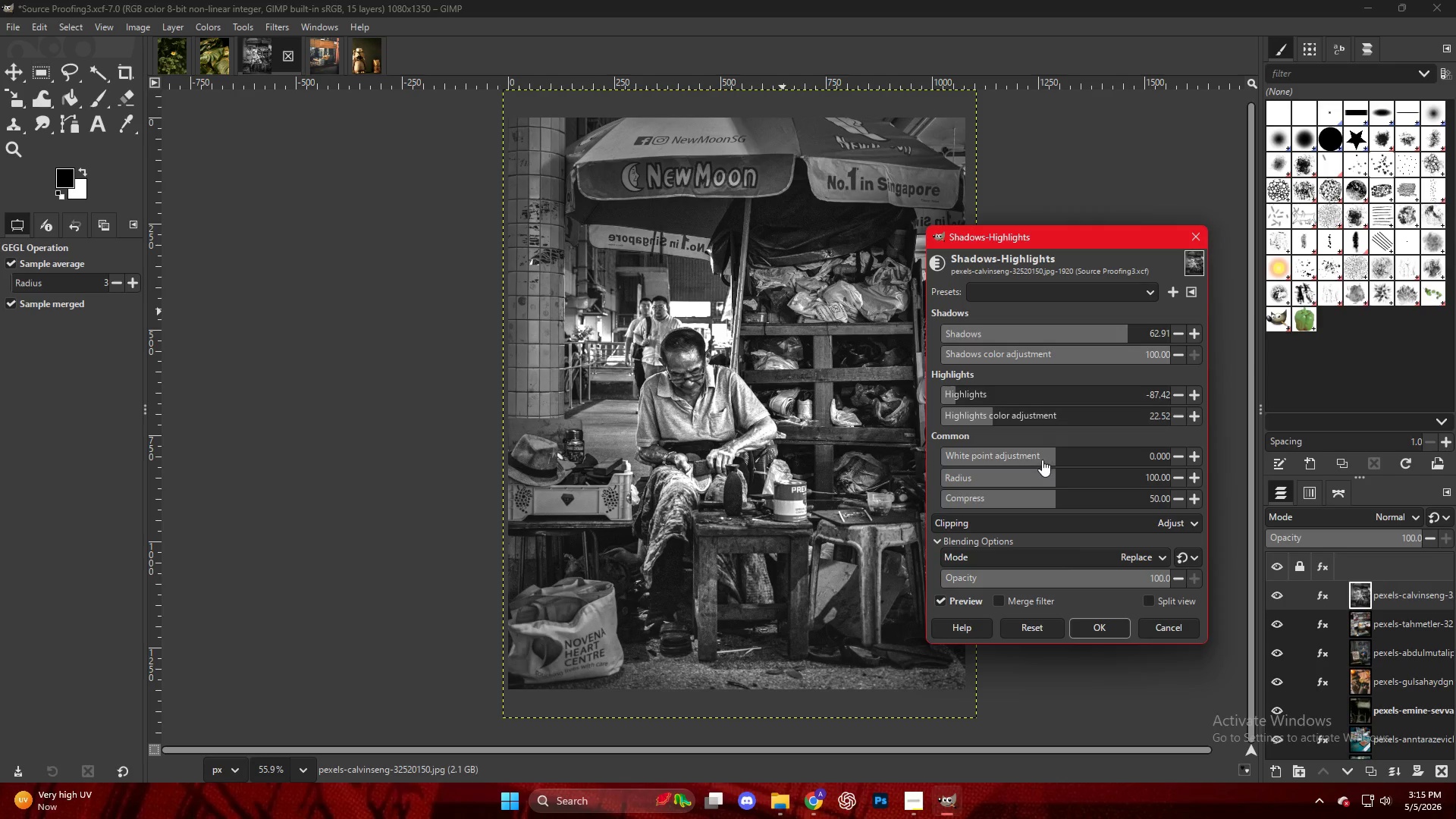 
left_click_drag(start_coordinate=[1038, 457], to_coordinate=[1108, 462])
 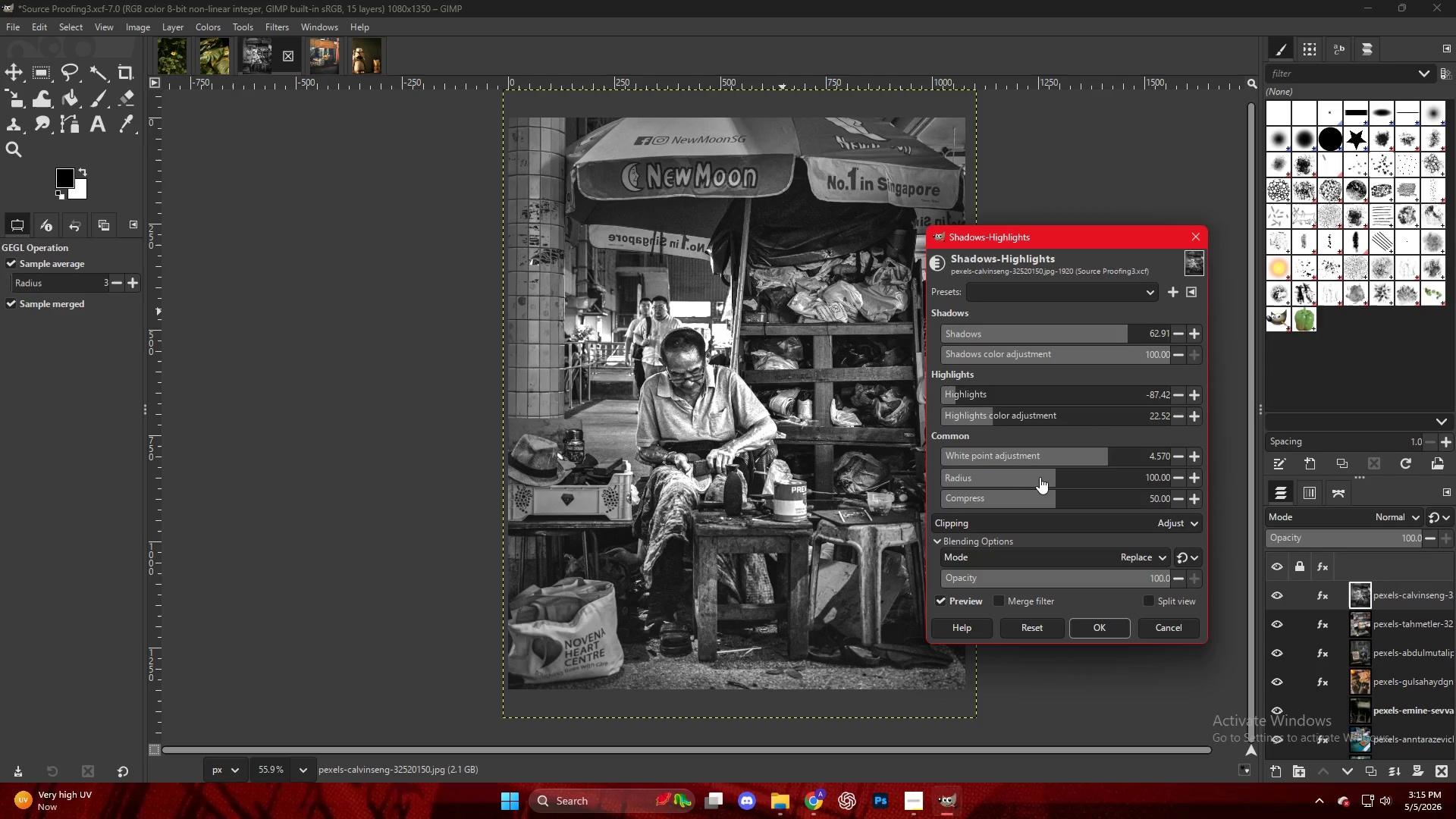 
left_click_drag(start_coordinate=[1041, 477], to_coordinate=[1012, 475])
 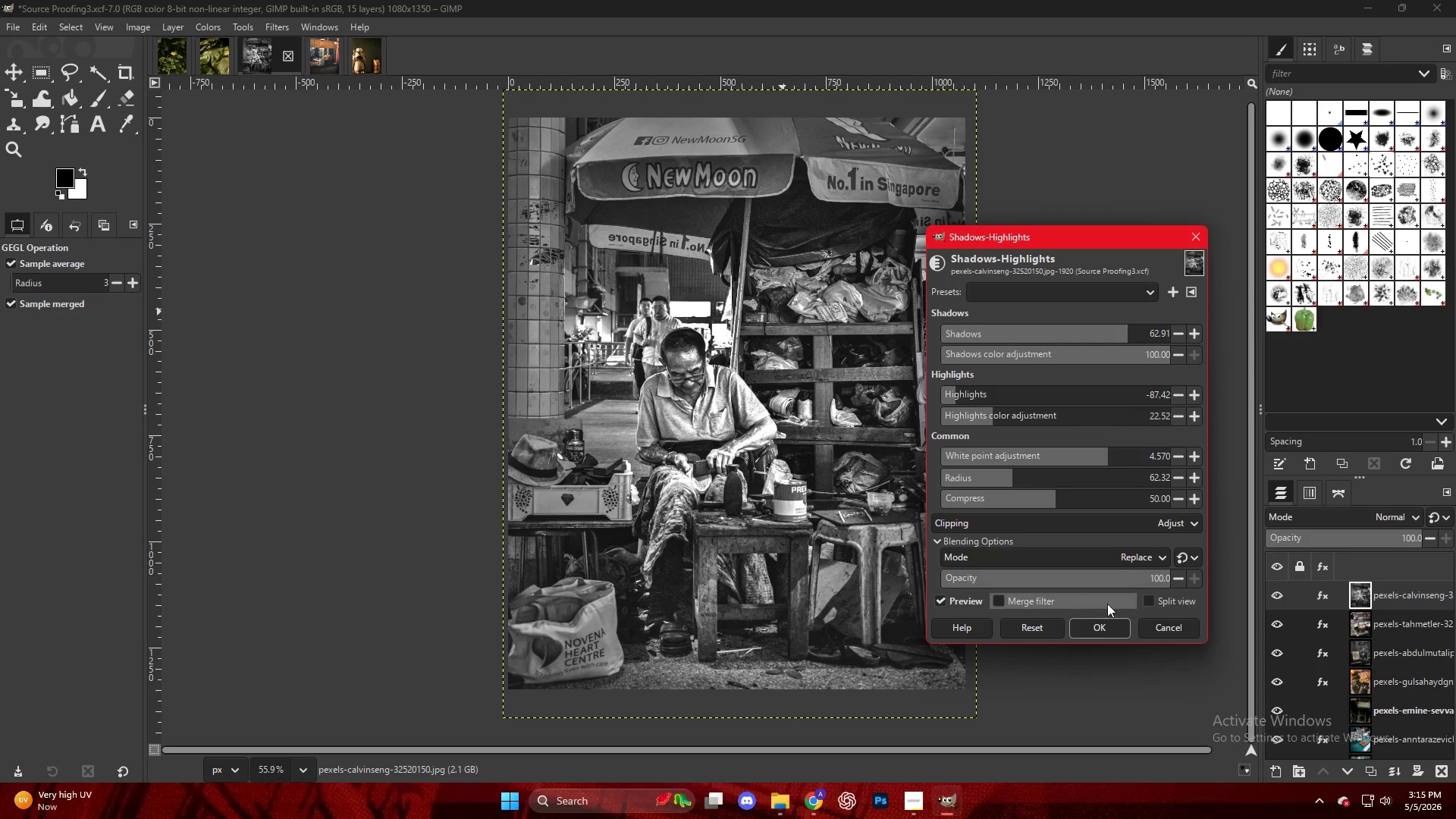 
left_click([1086, 626])
 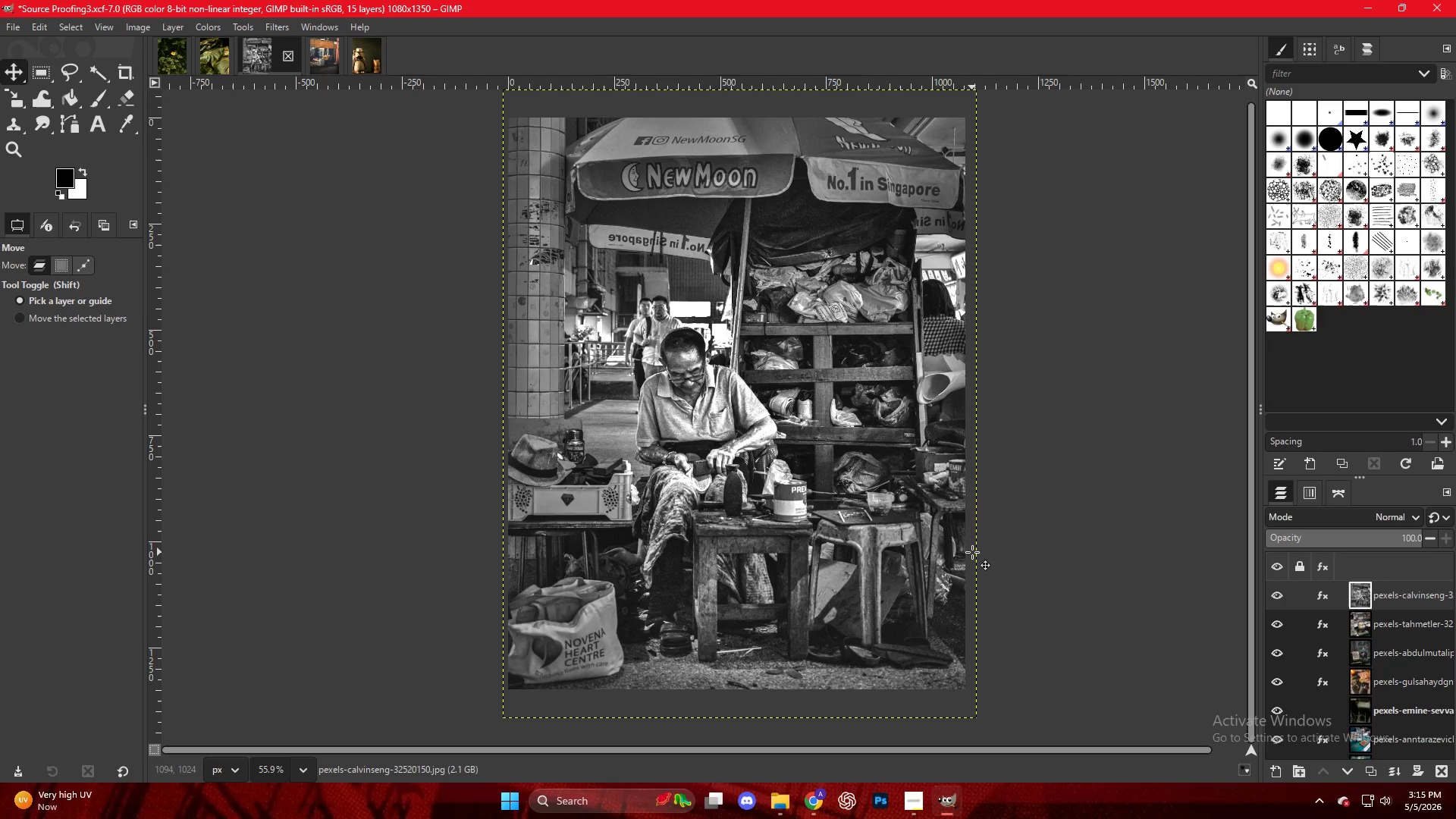 
hold_key(key=ControlLeft, duration=0.5)
scroll: coordinate [786, 473], scroll_direction: down, amount: 4.0
 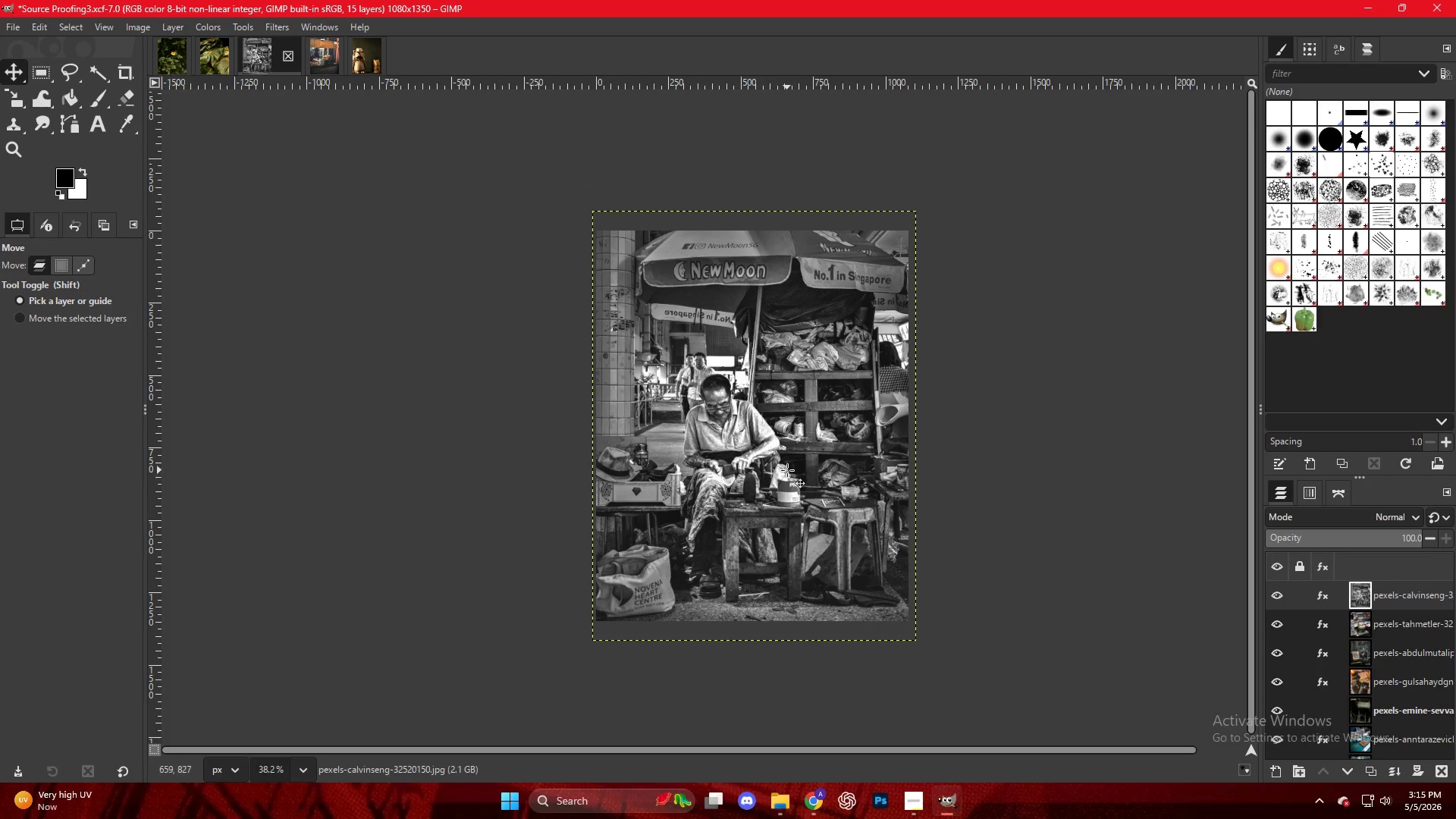 
hold_key(key=ControlLeft, duration=0.47)
scroll: coordinate [789, 470], scroll_direction: up, amount: 4.0
 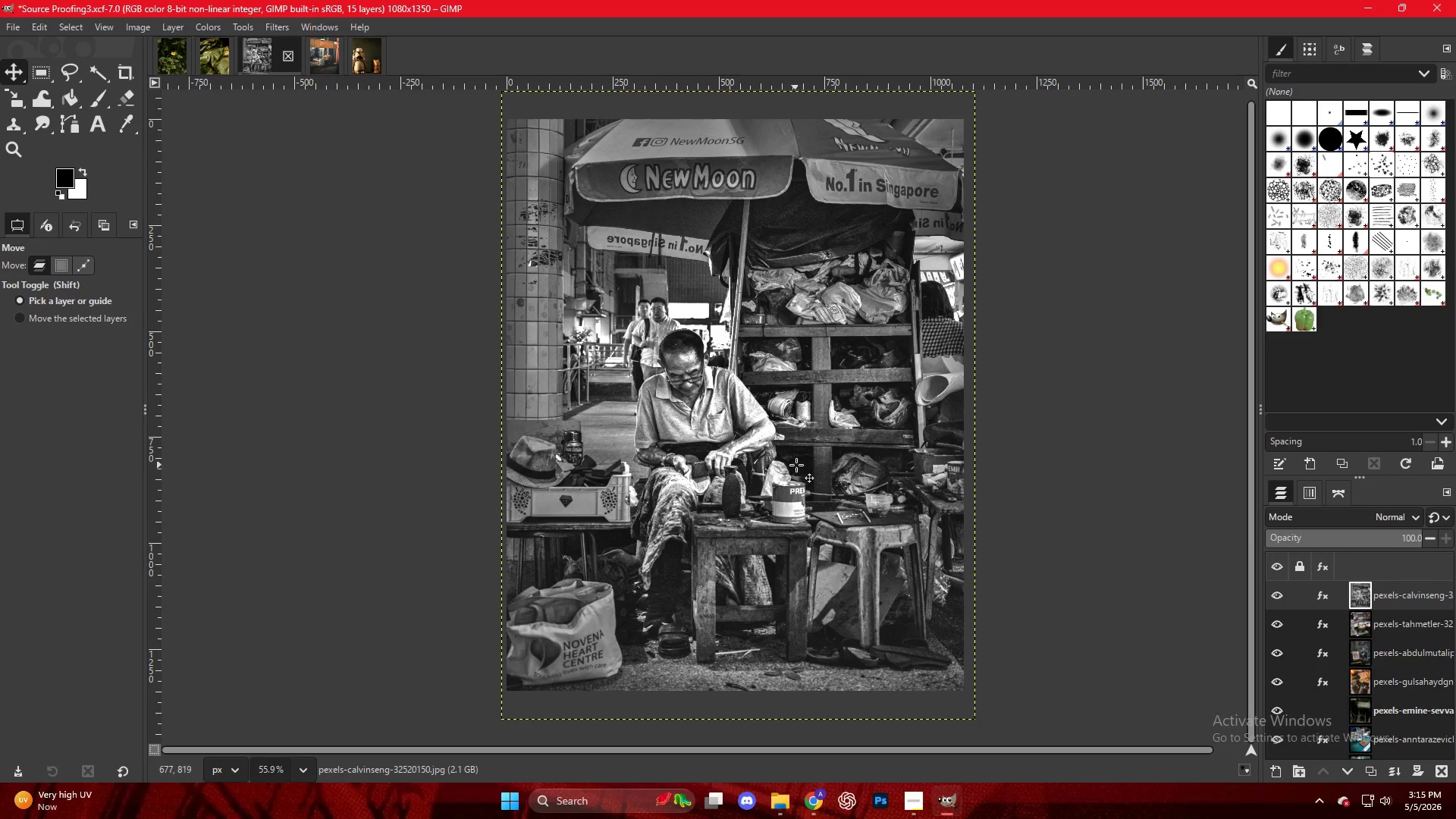 
key(Control+Shift+S)
 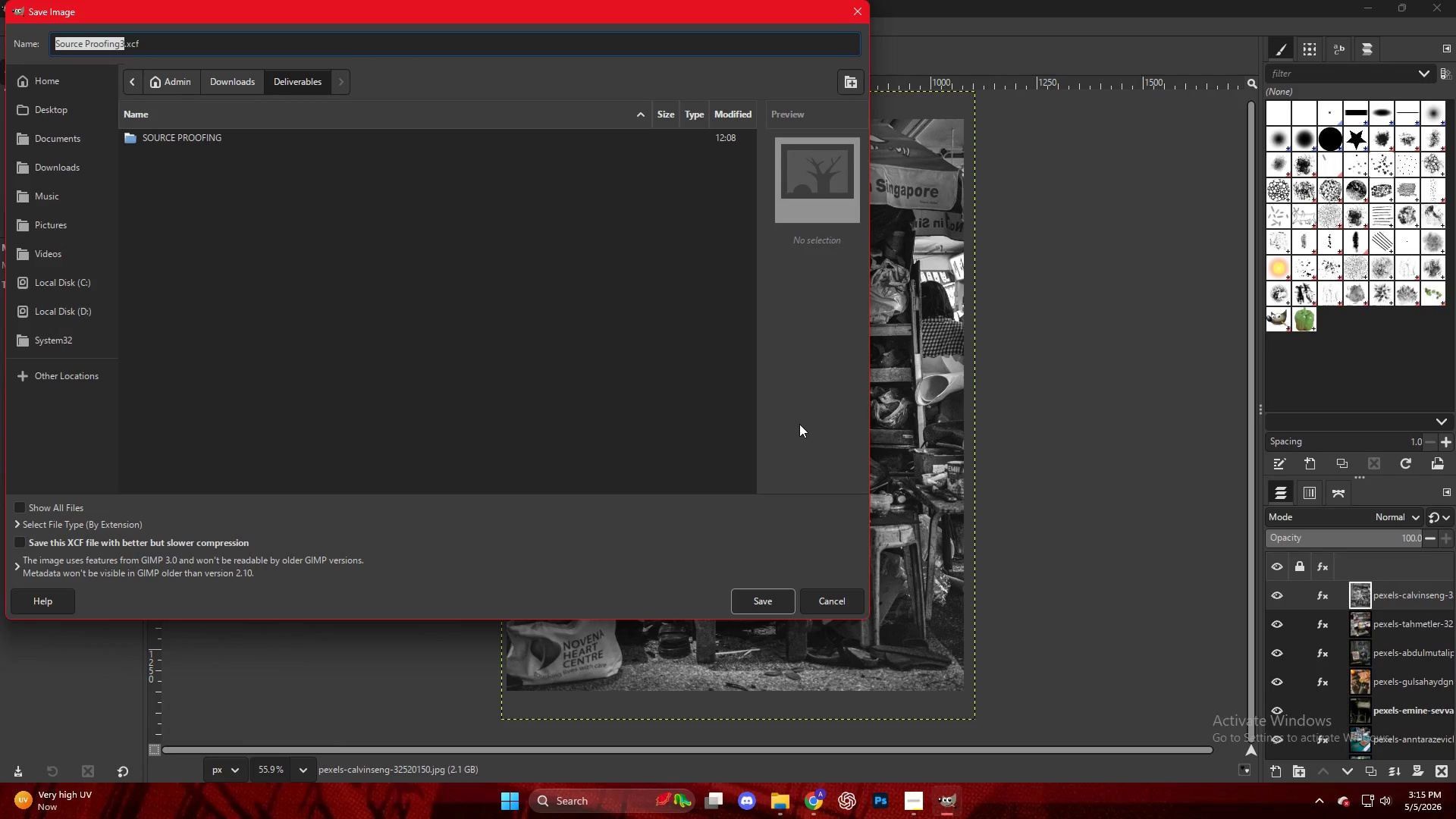 
key(Escape)
 